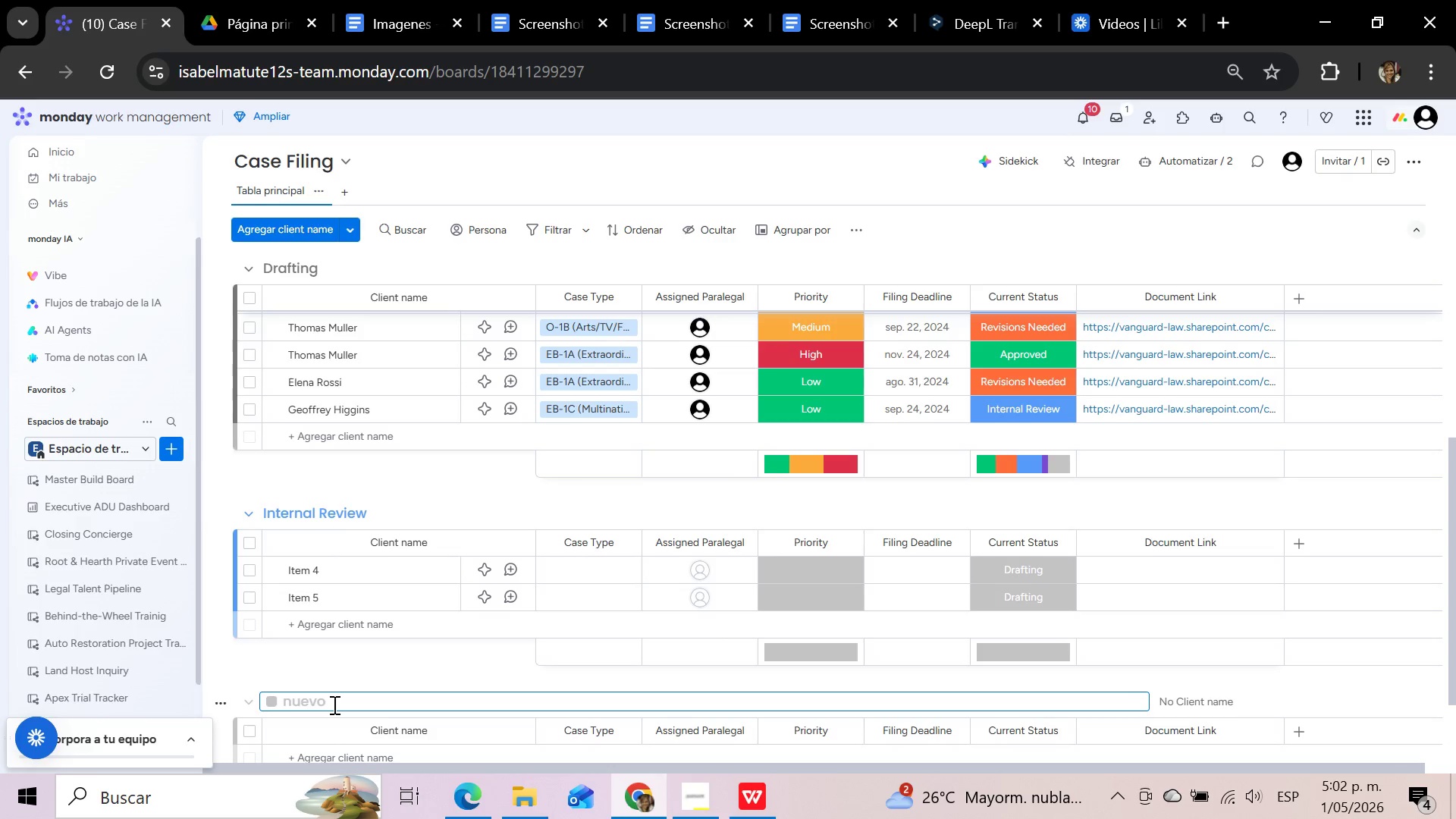 
hold_key(key=Delete, duration=1.03)
 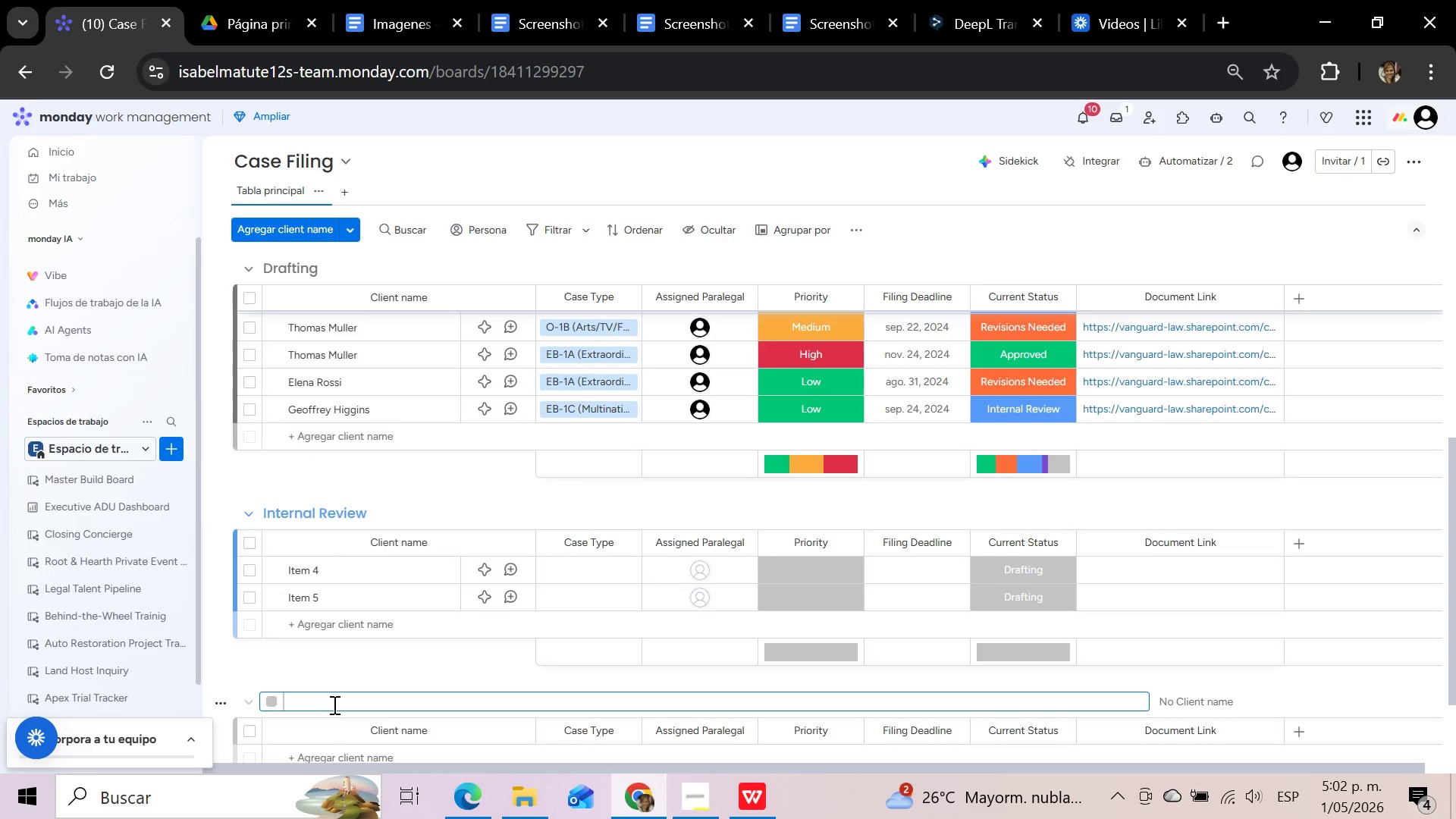 
type(e)
key(Backspace)
type(Revisions Needes)
key(Backspace)
type(d)
 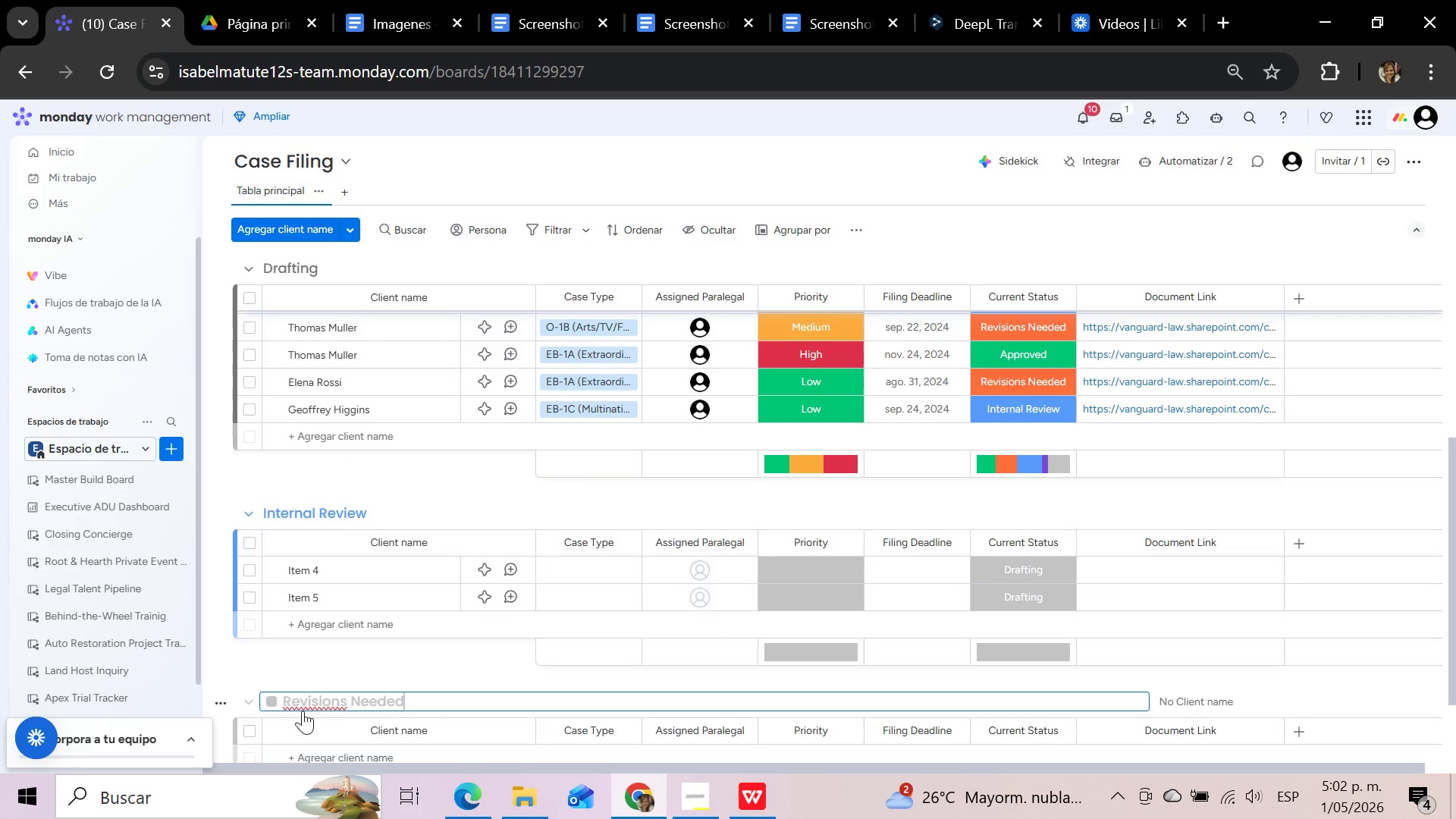 
left_click([218, 704])
 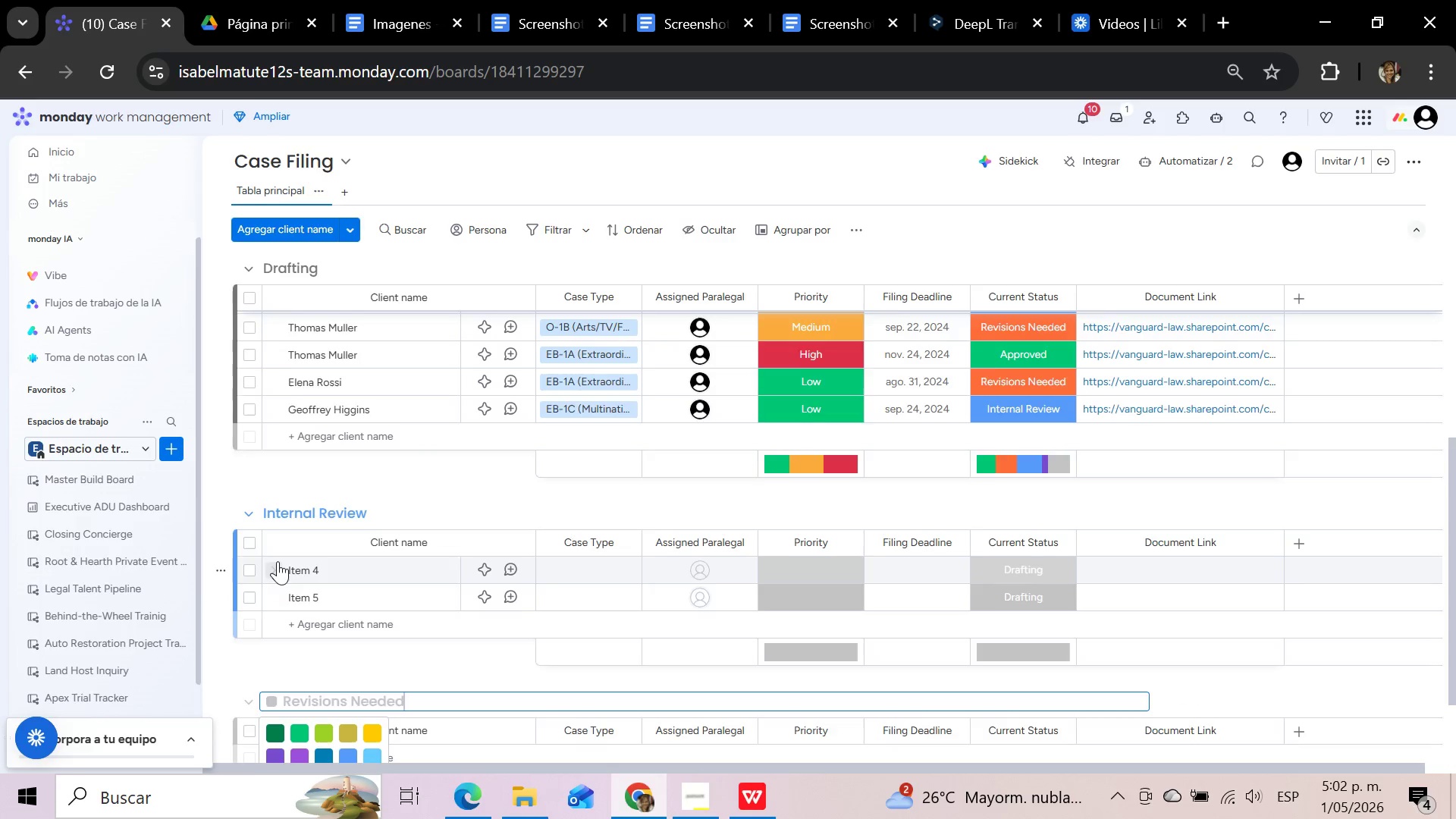 
wait(6.19)
 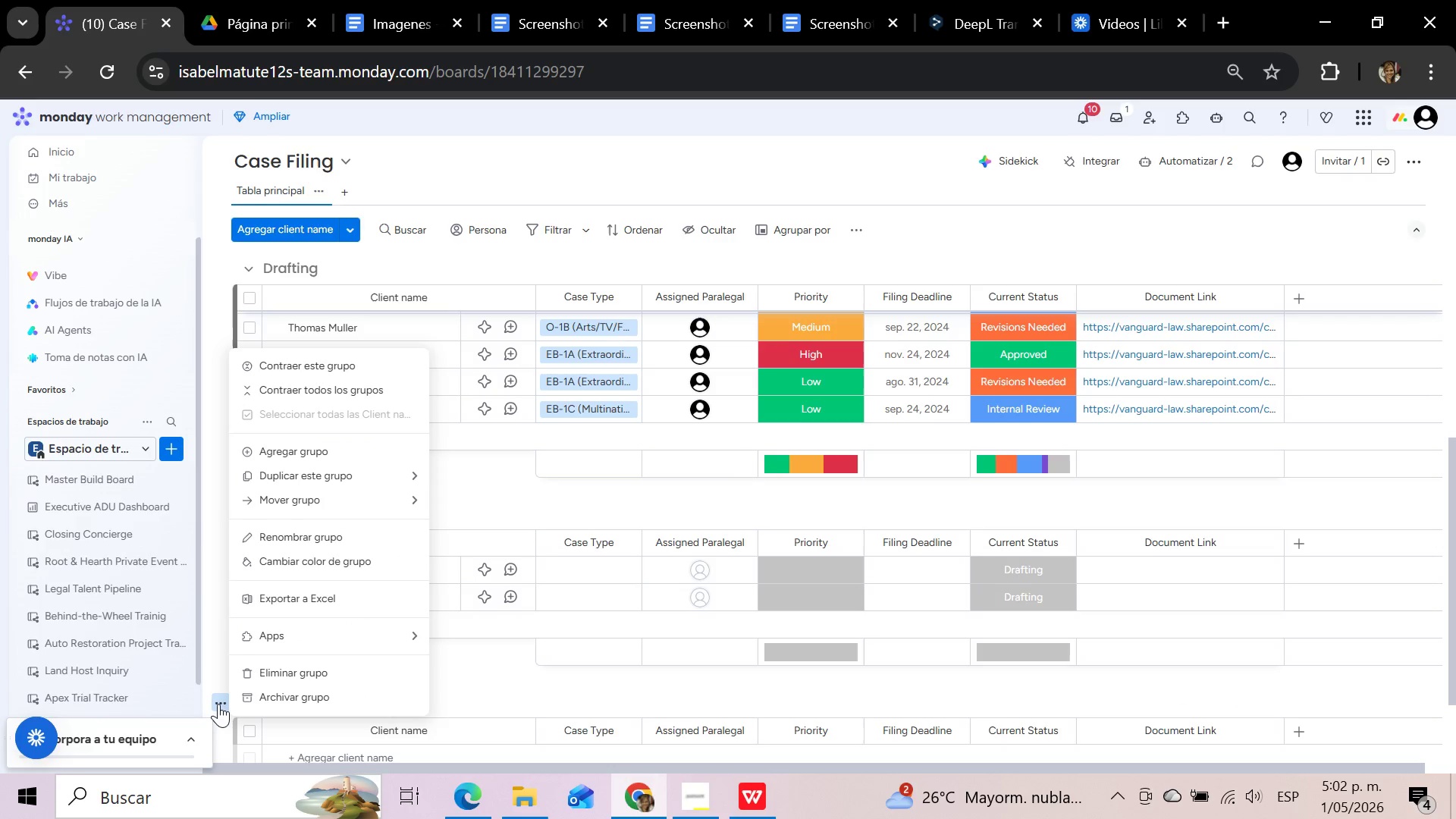 
left_click([378, 726])
 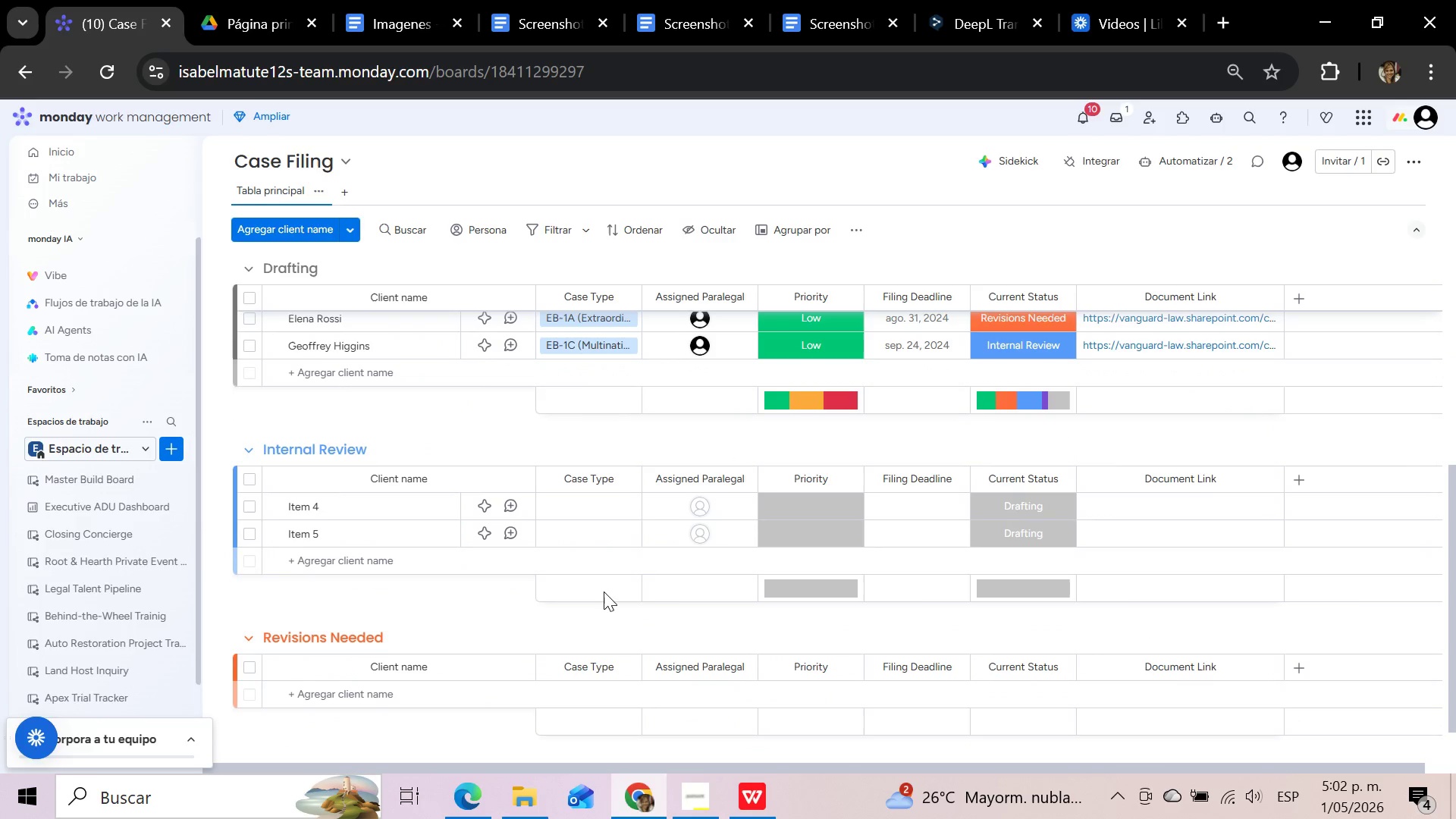 
scroll: coordinate [603, 592], scroll_direction: down, amount: 2.0
 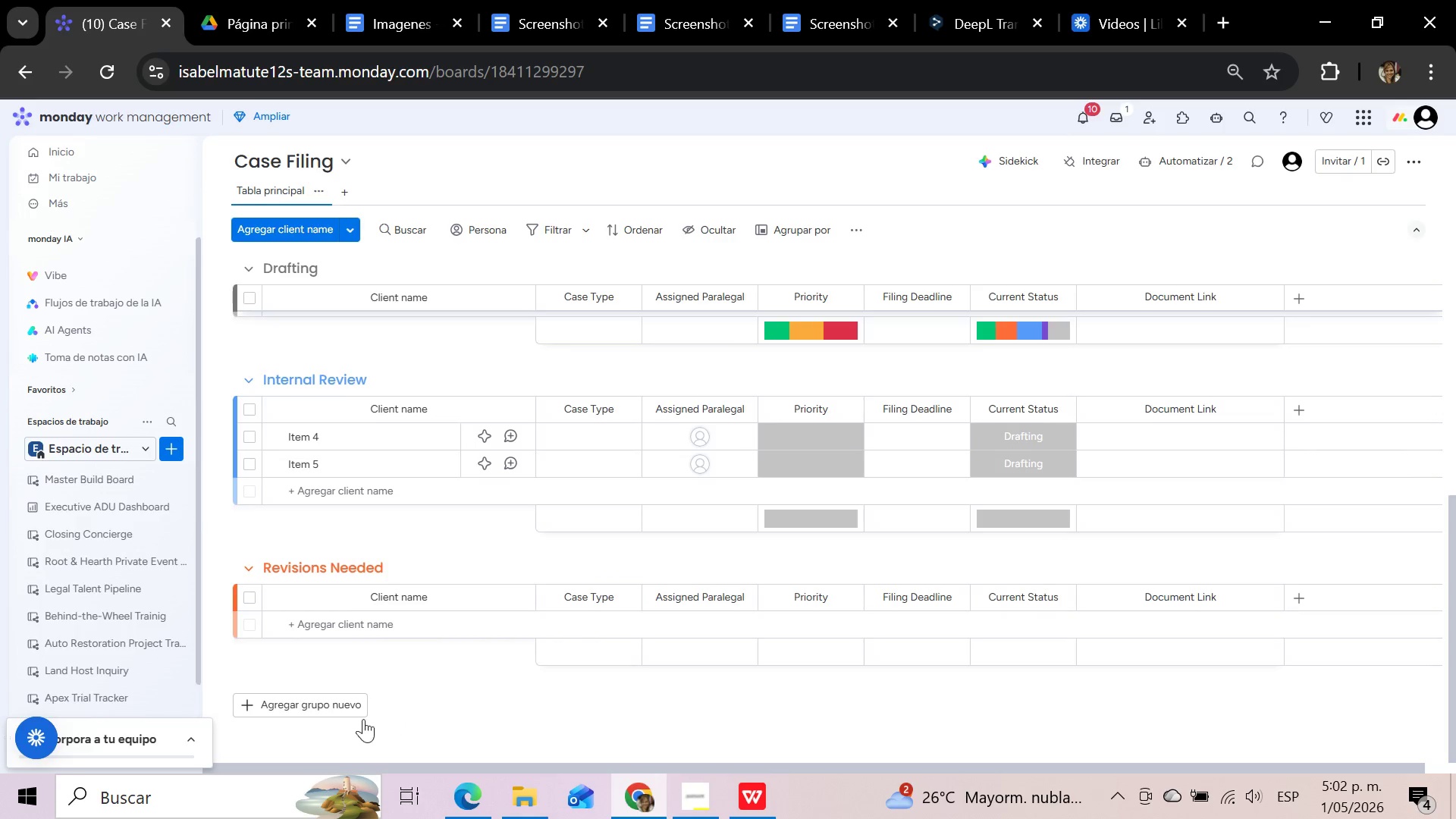 
left_click([324, 701])
 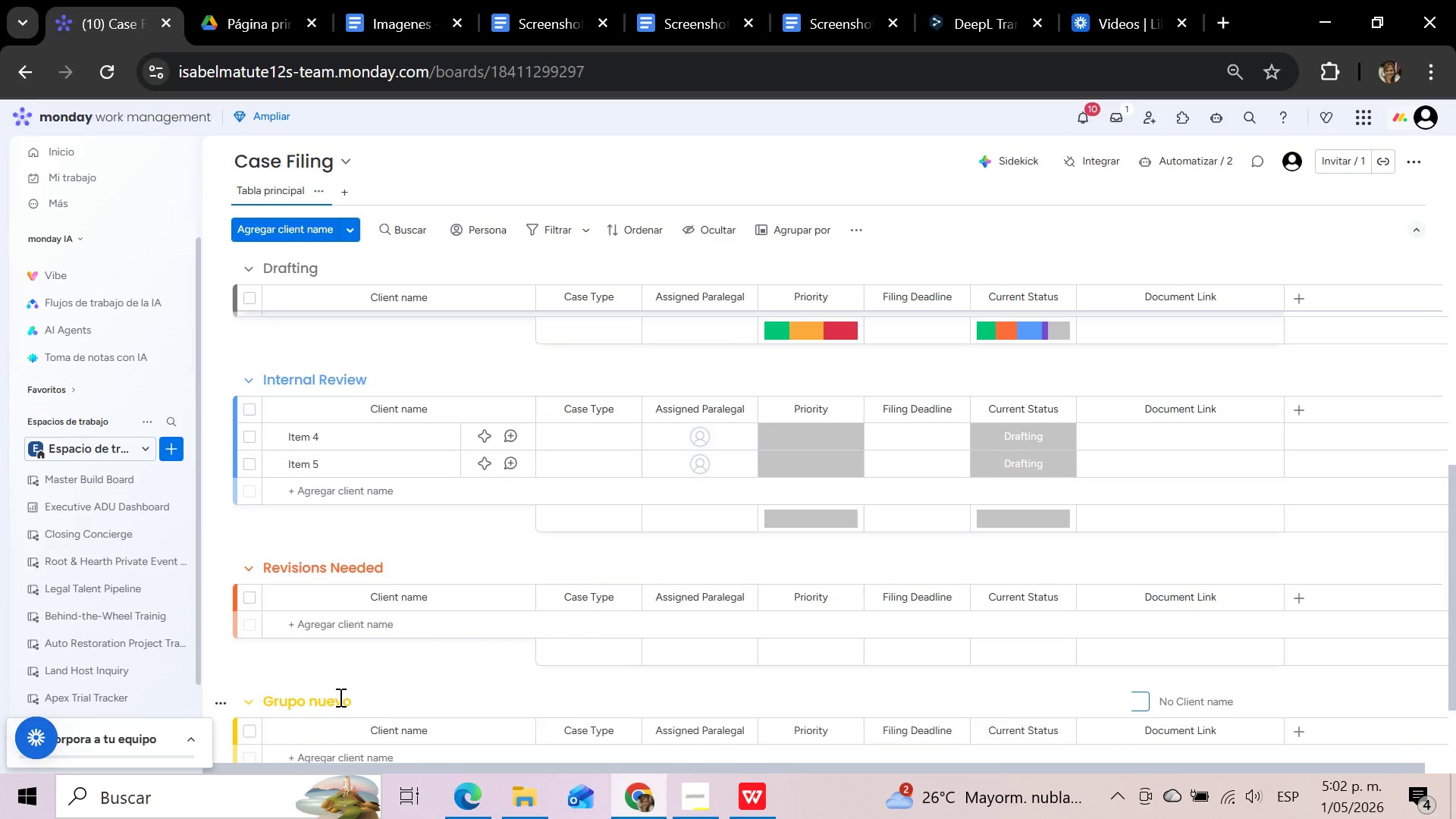 
left_click([347, 705])
 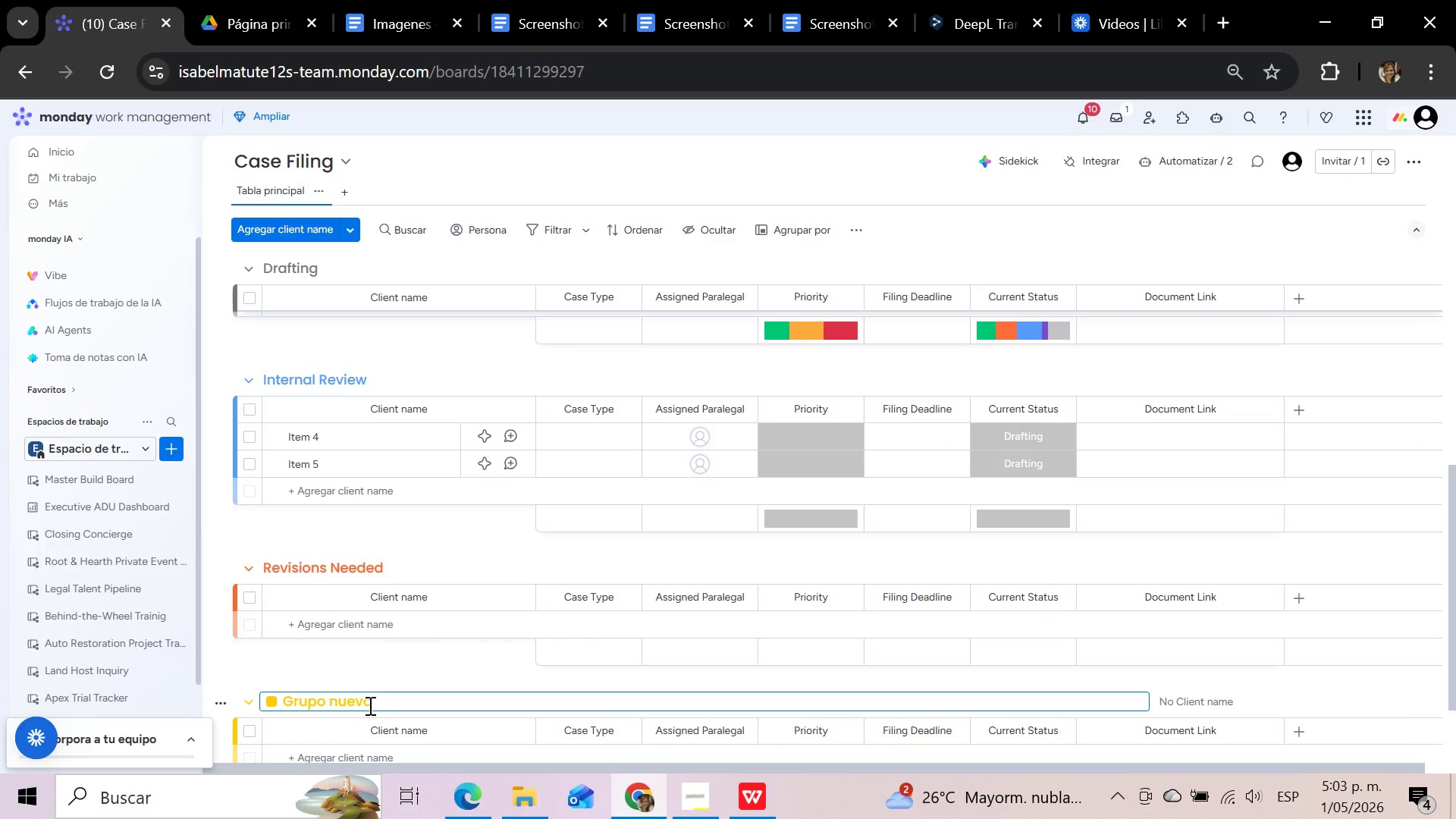 
left_click([372, 707])
 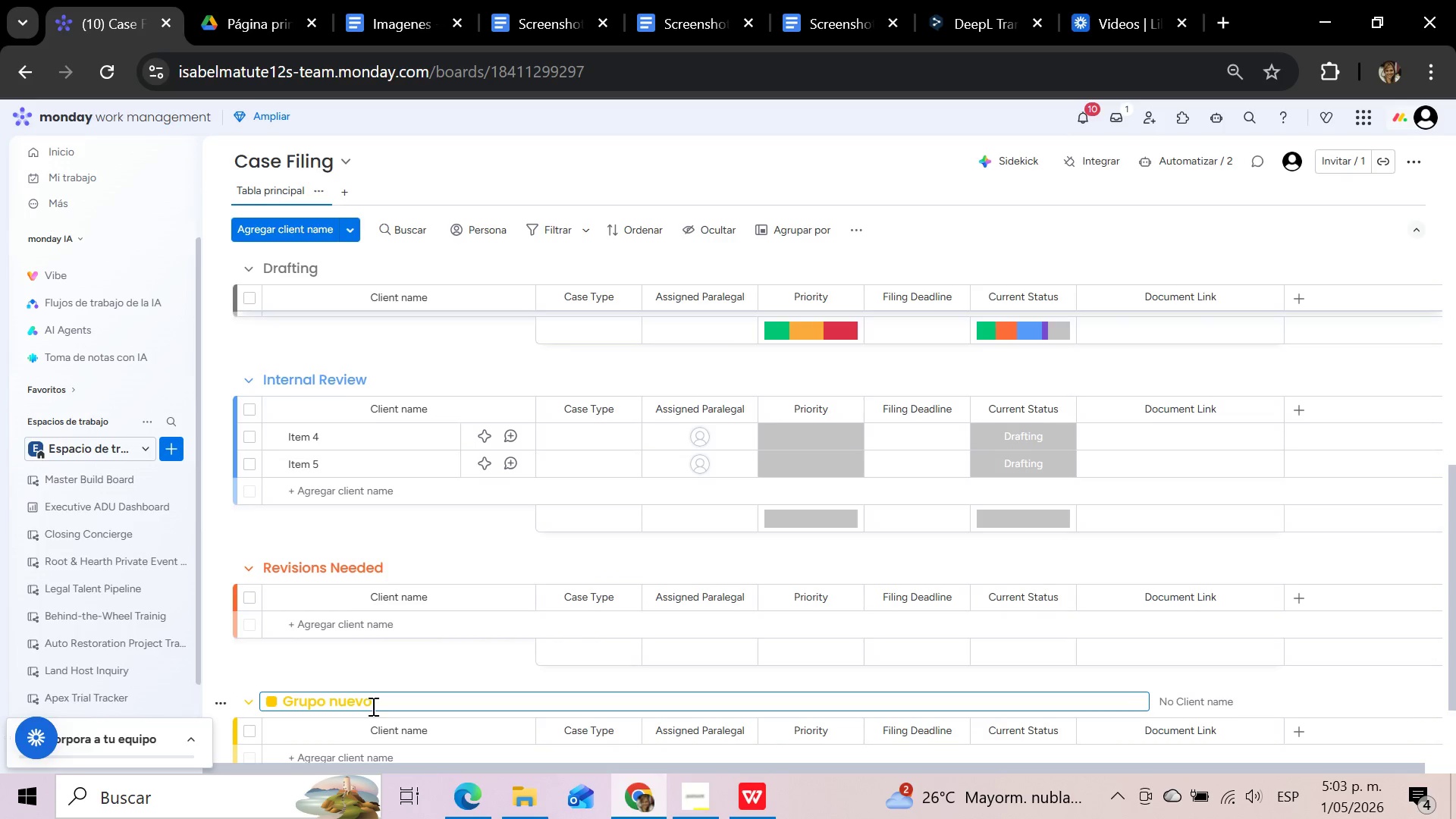 
hold_key(key=Backspace, duration=1.11)
 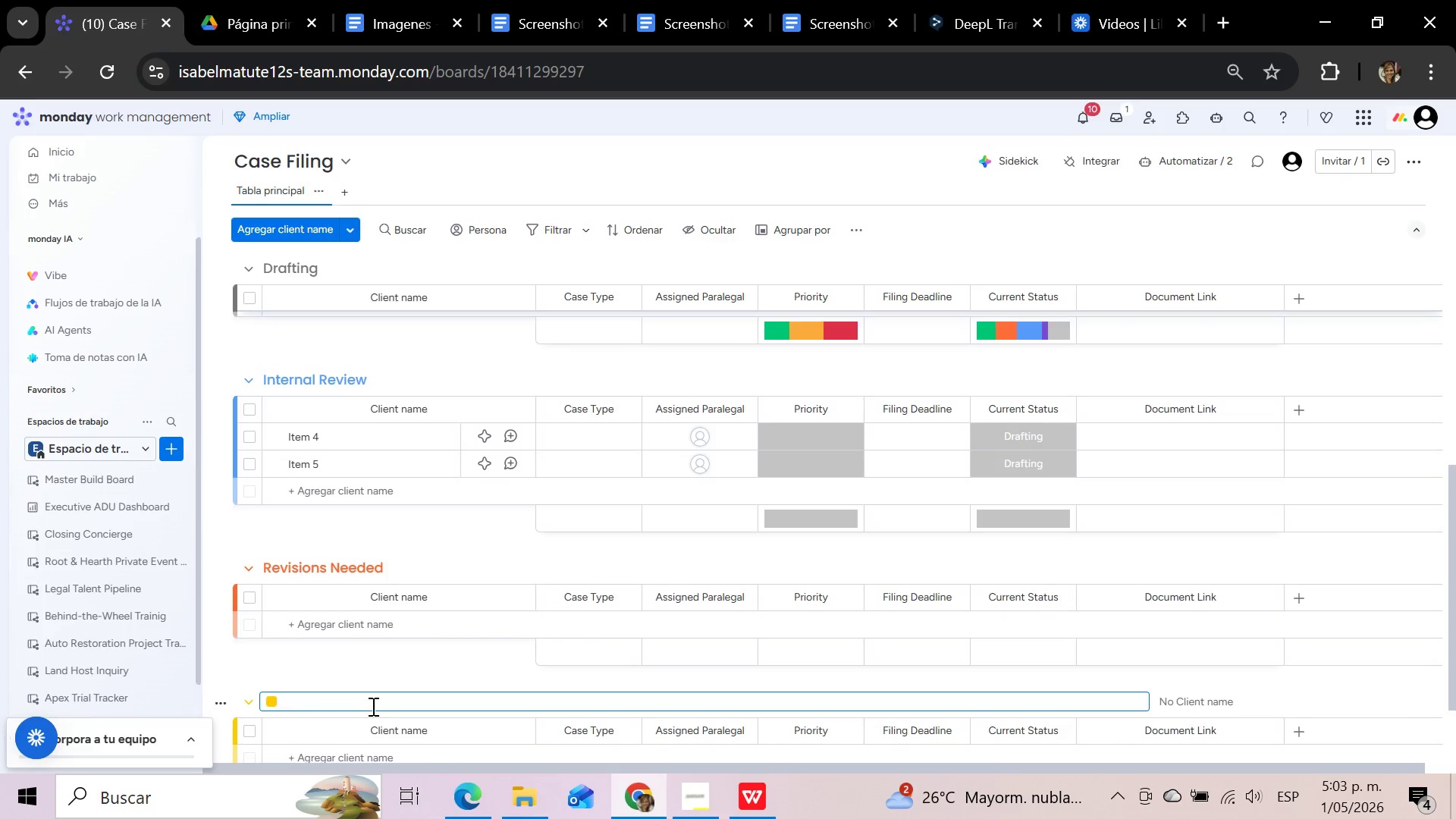 
type(Approved)
 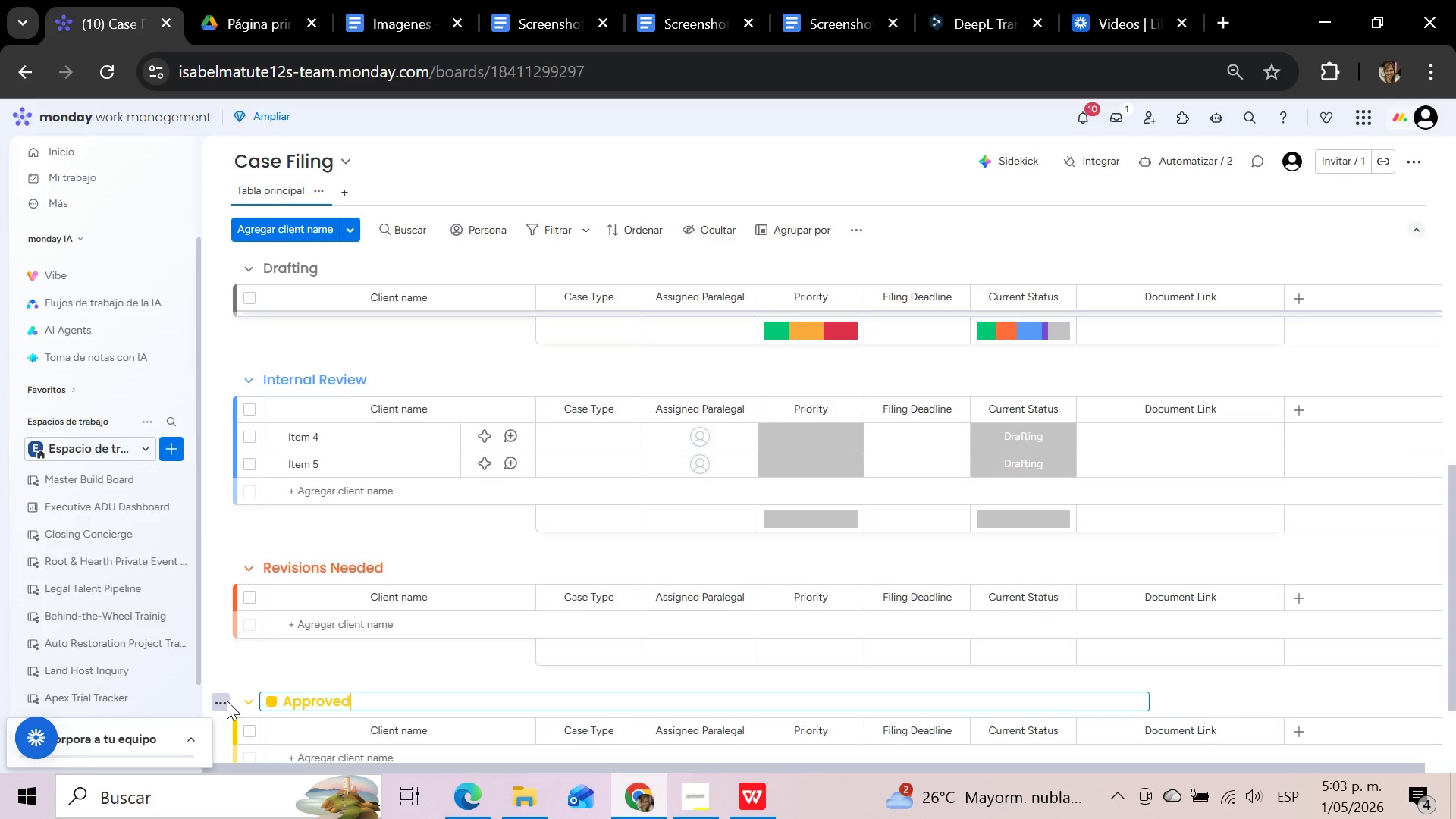 
left_click([218, 704])
 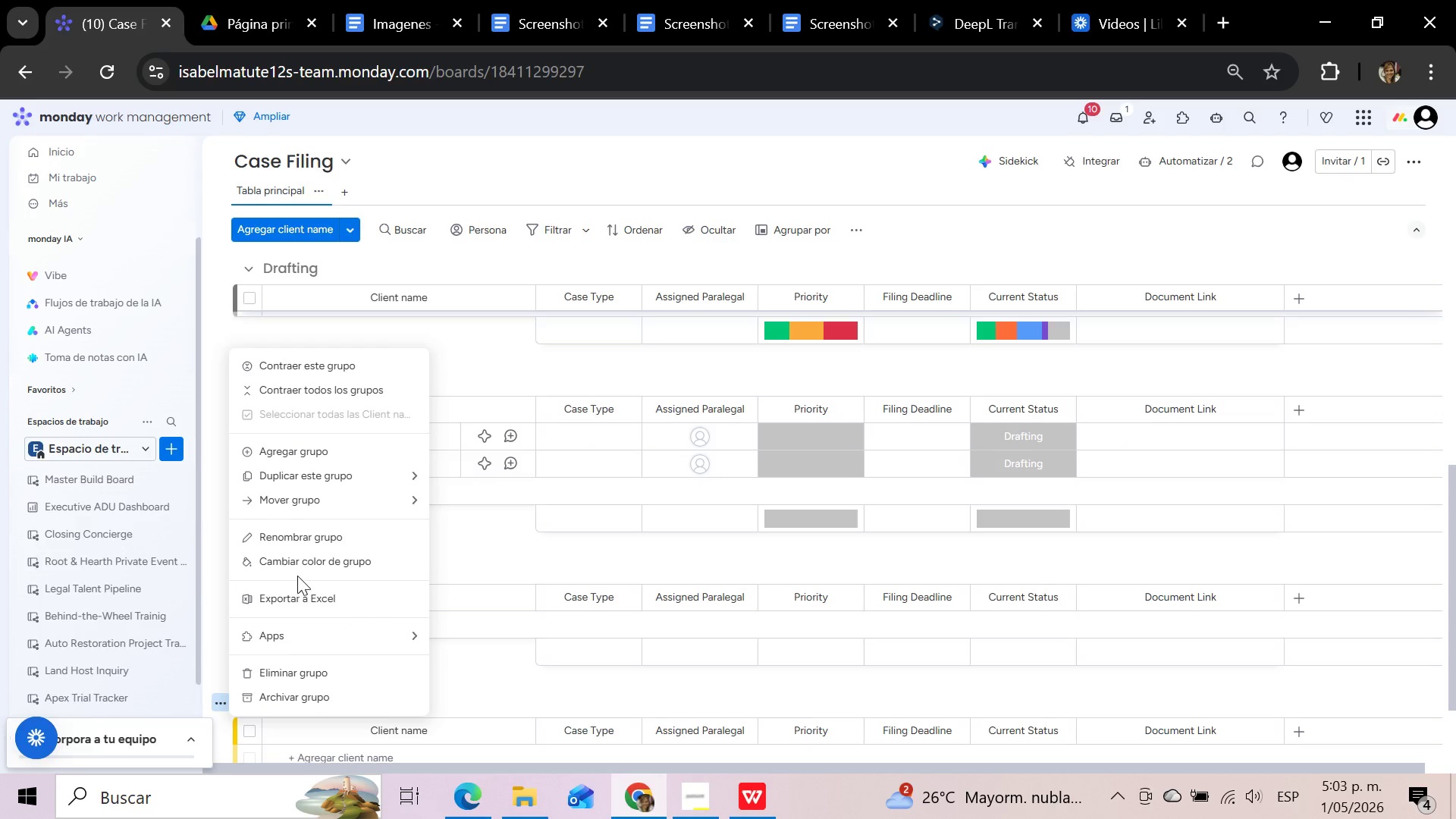 
left_click([299, 560])
 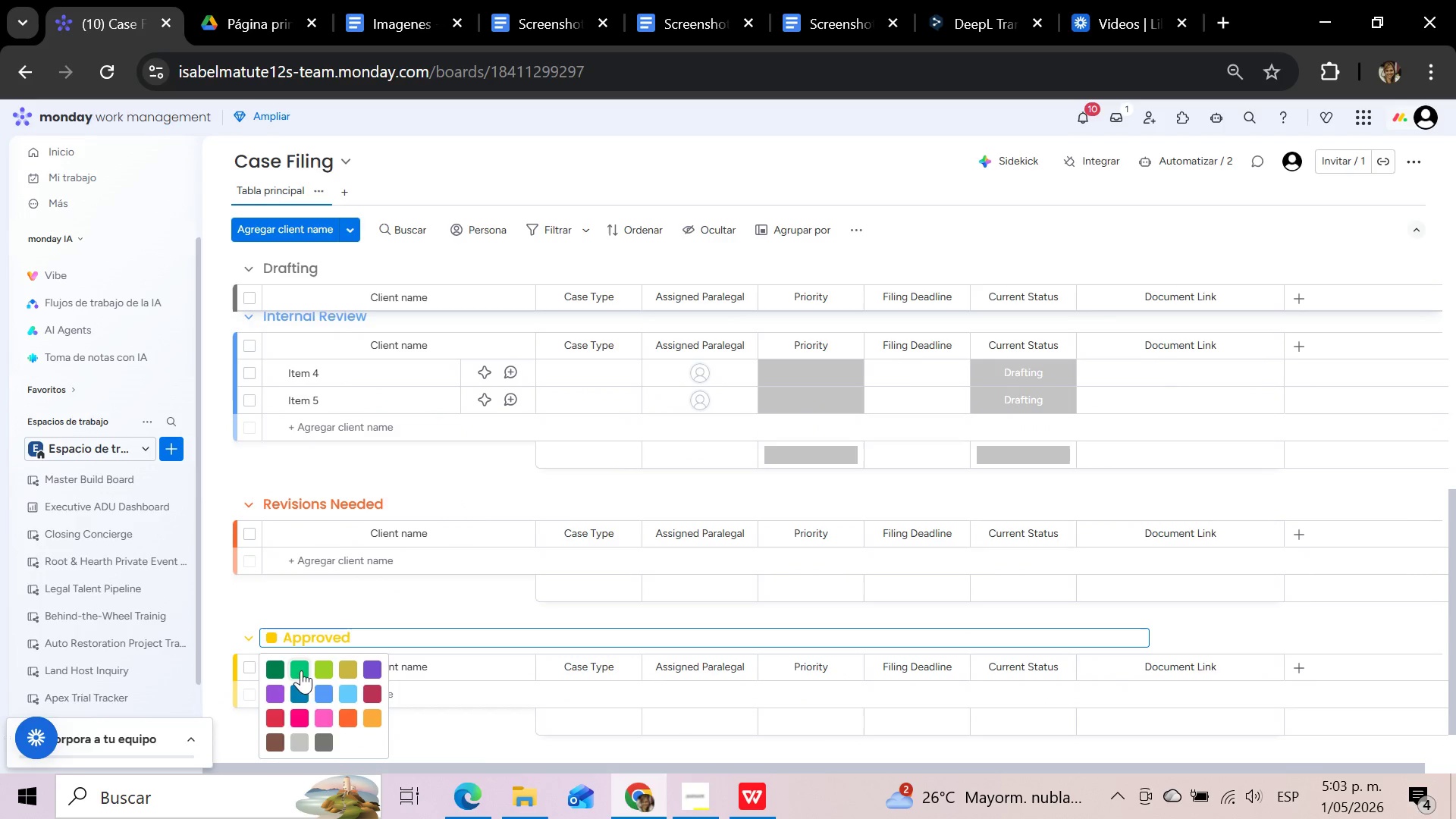 
left_click([275, 666])
 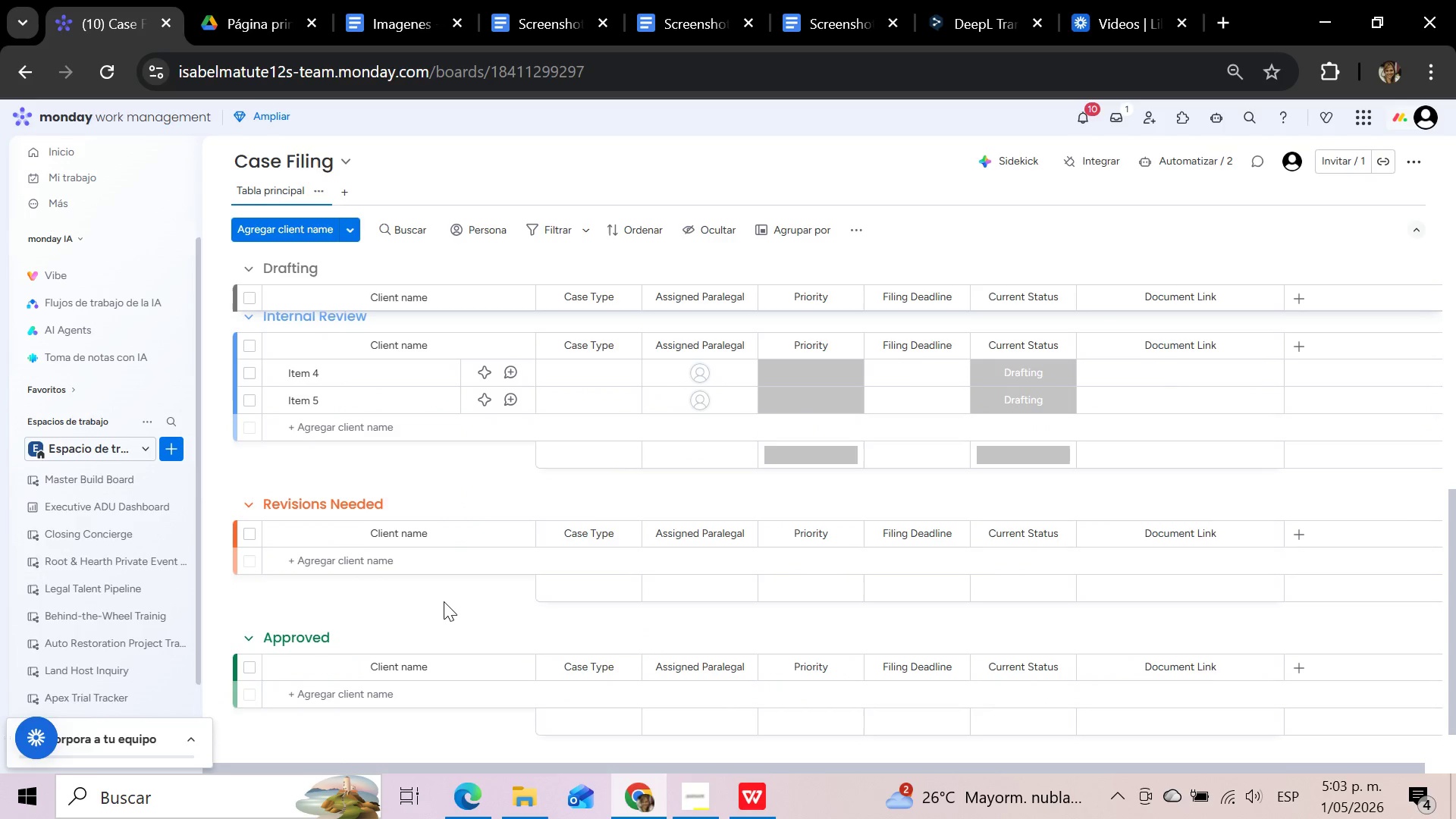 
scroll: coordinate [443, 601], scroll_direction: down, amount: 3.0
 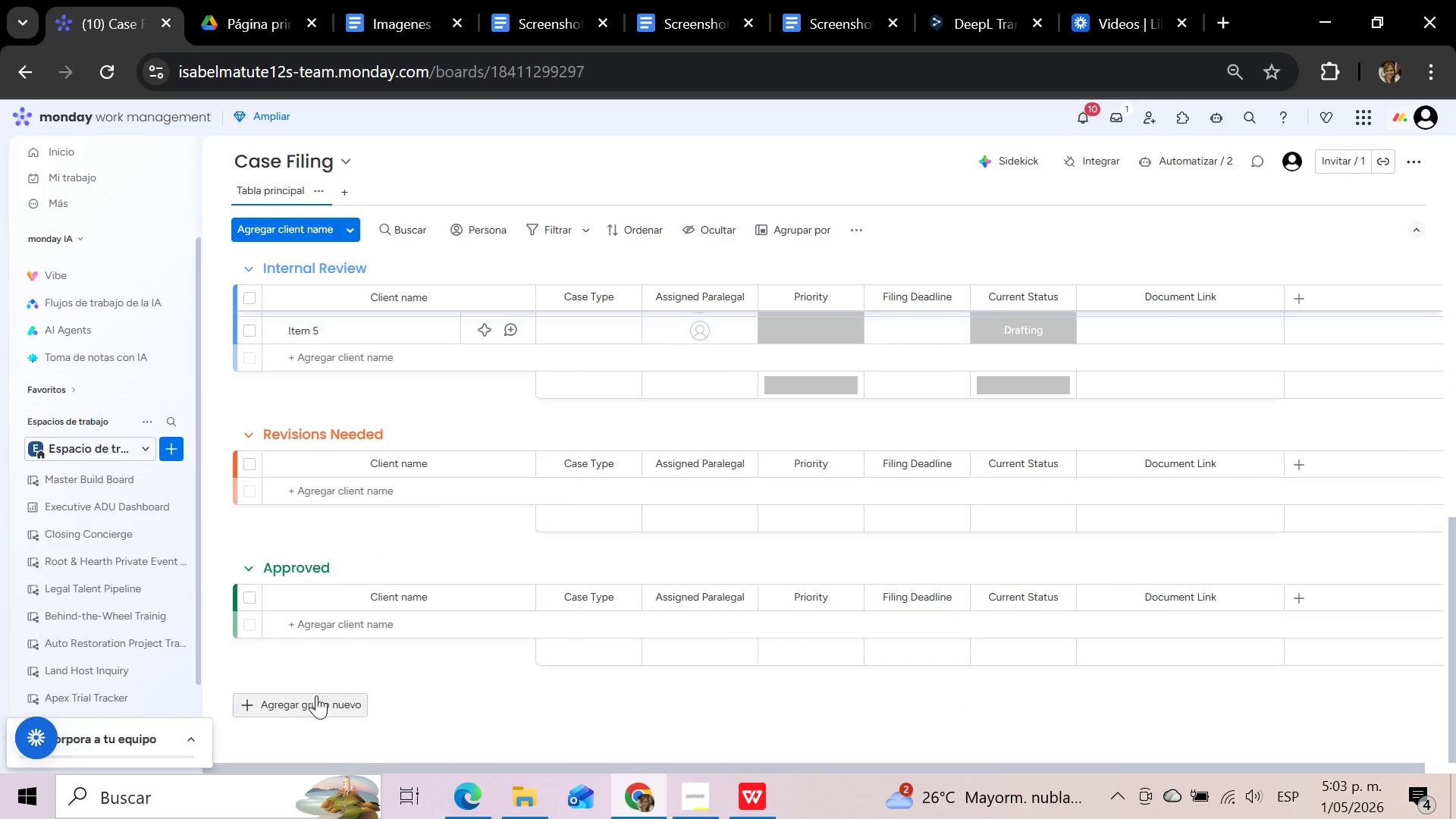 
left_click([315, 695])
 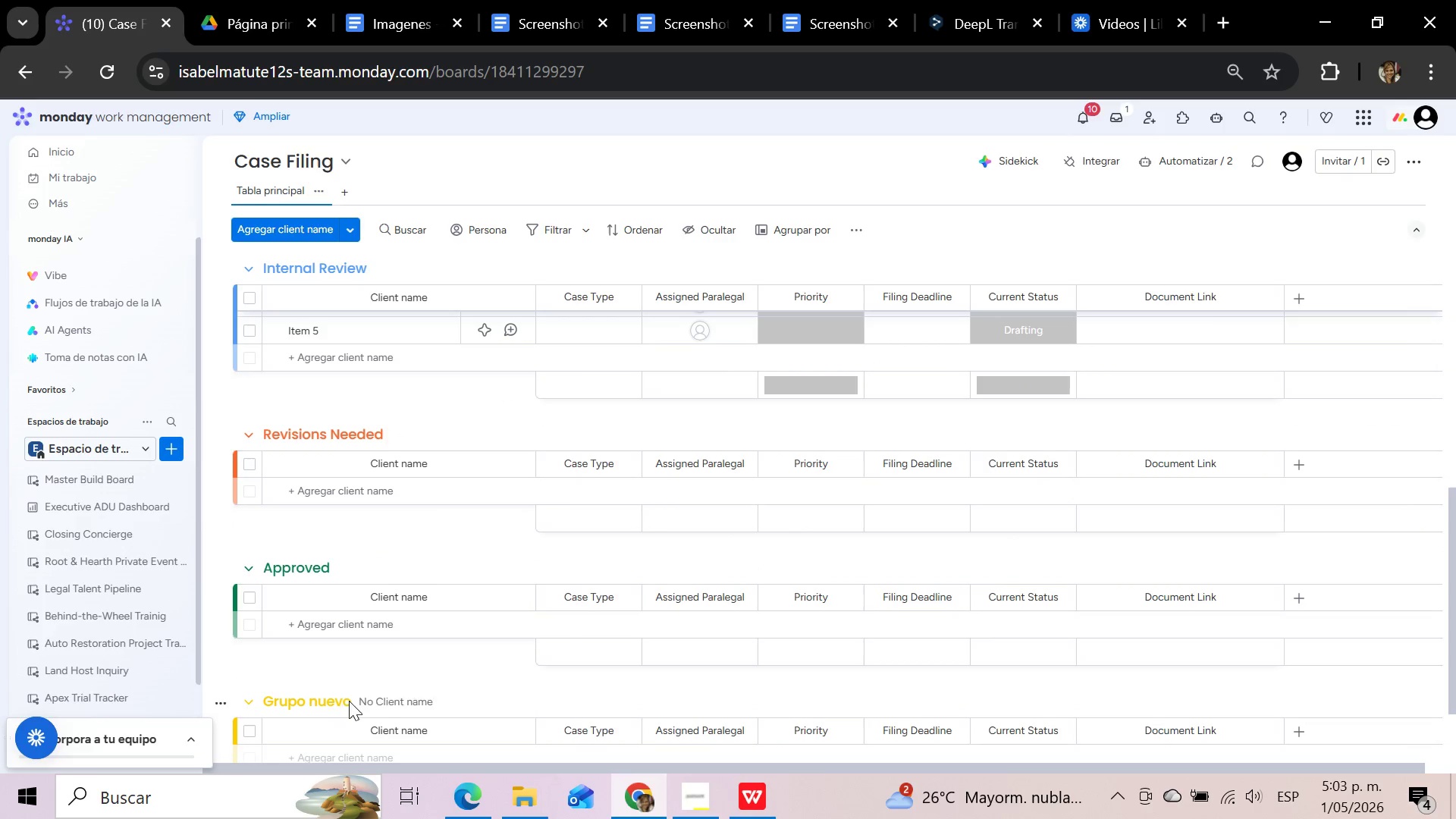 
left_click([349, 701])
 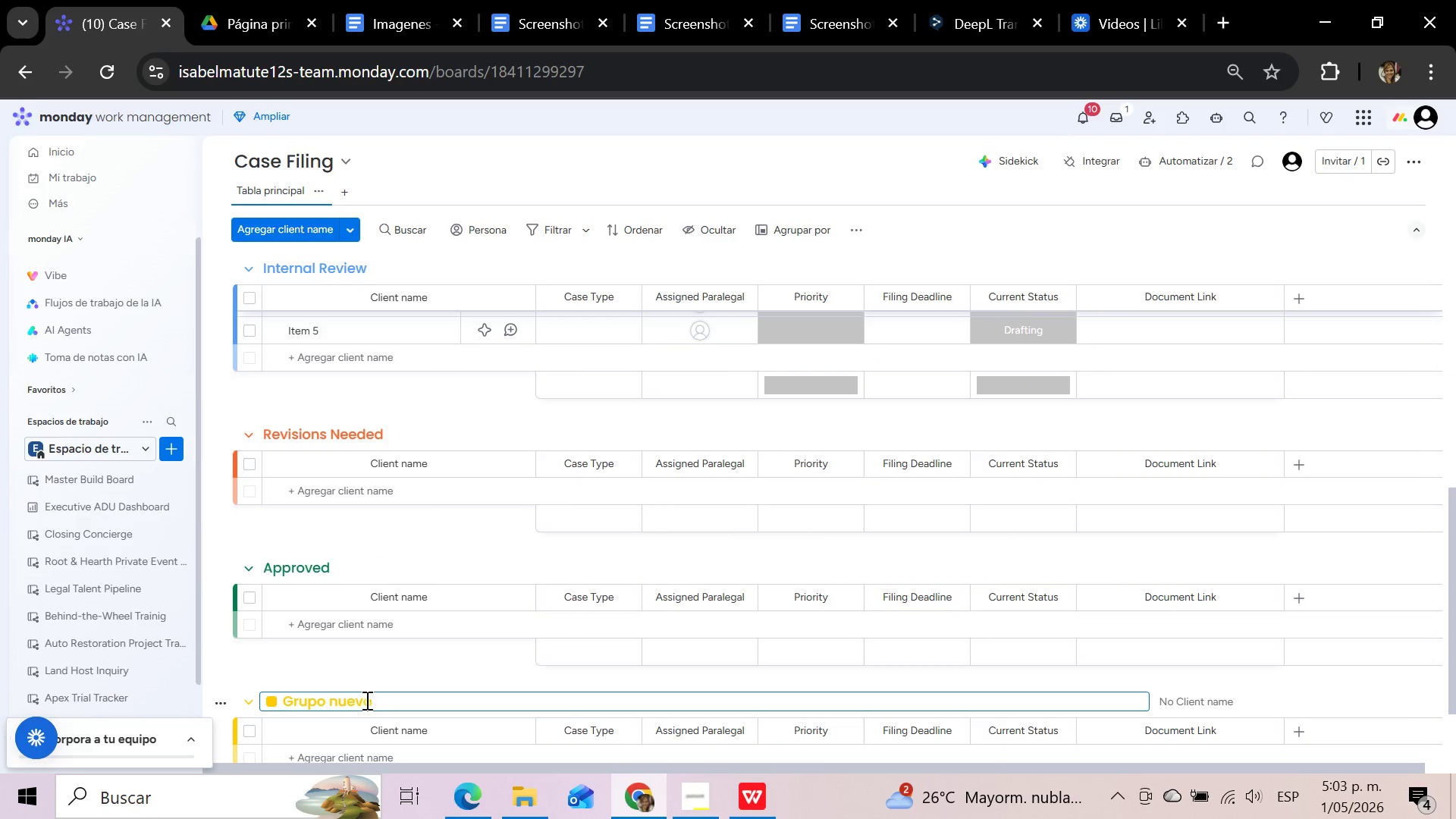 
left_click([378, 698])
 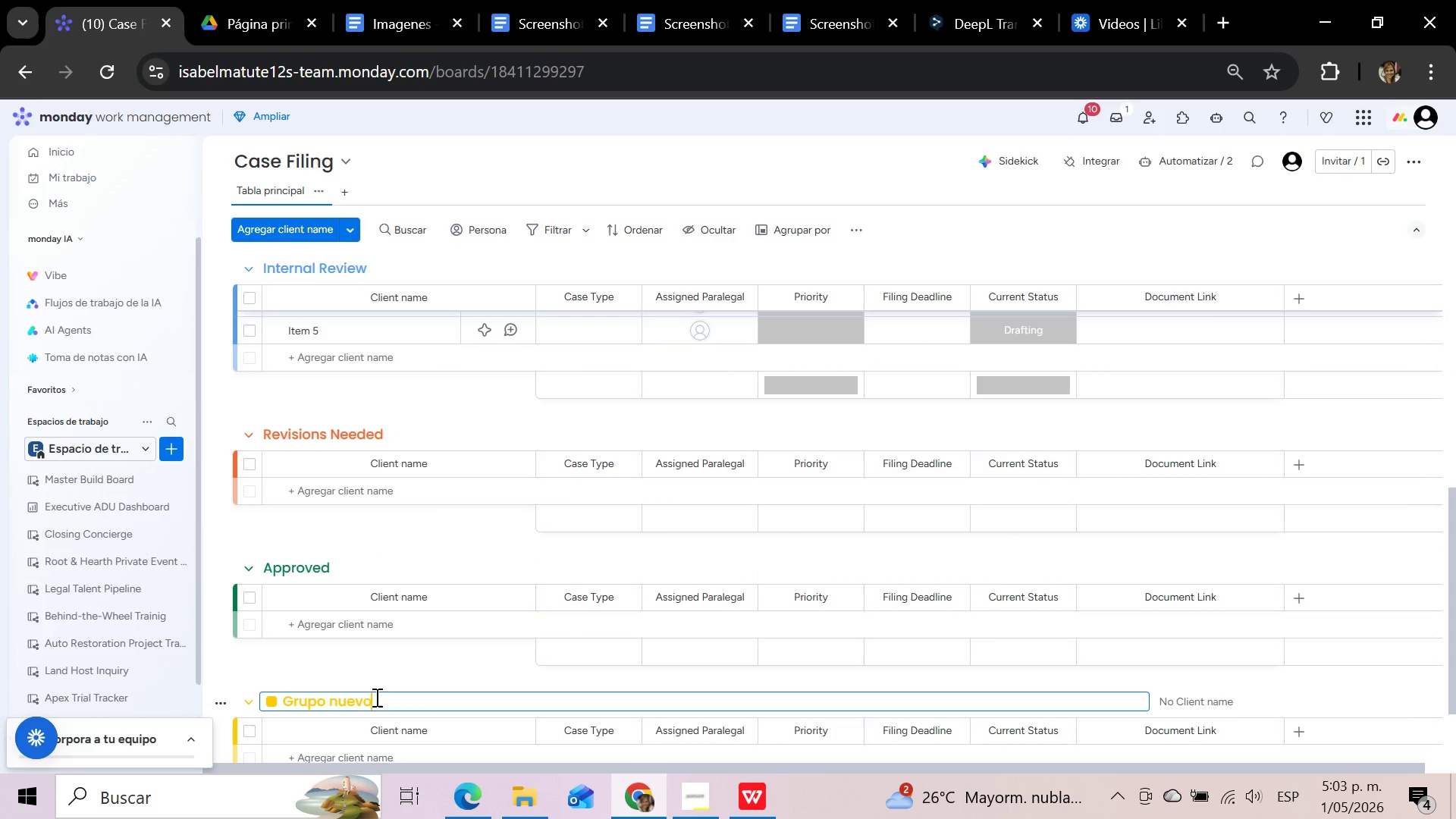 
hold_key(key=Backspace, duration=1.2)
 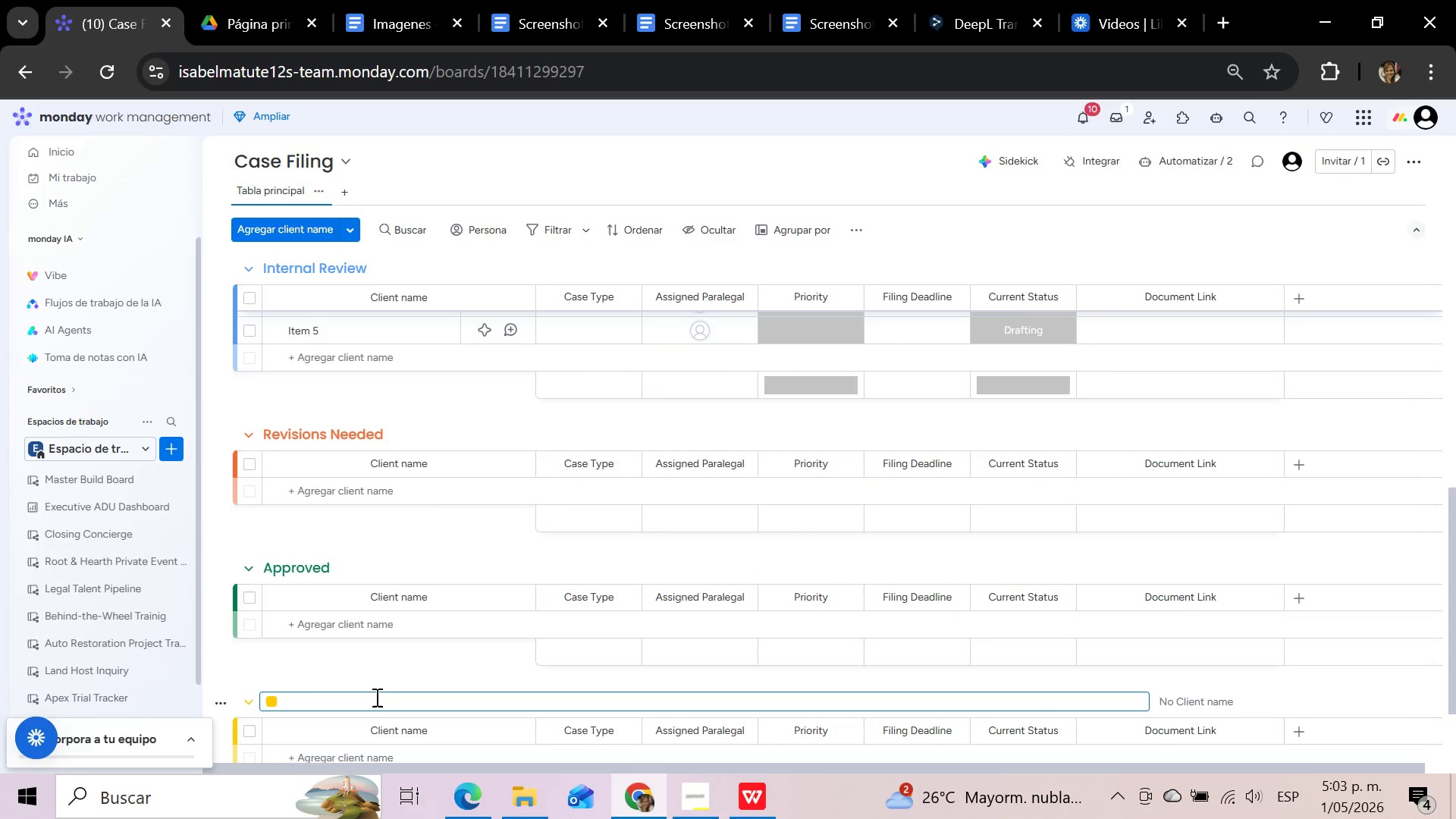 
type(Filed)
 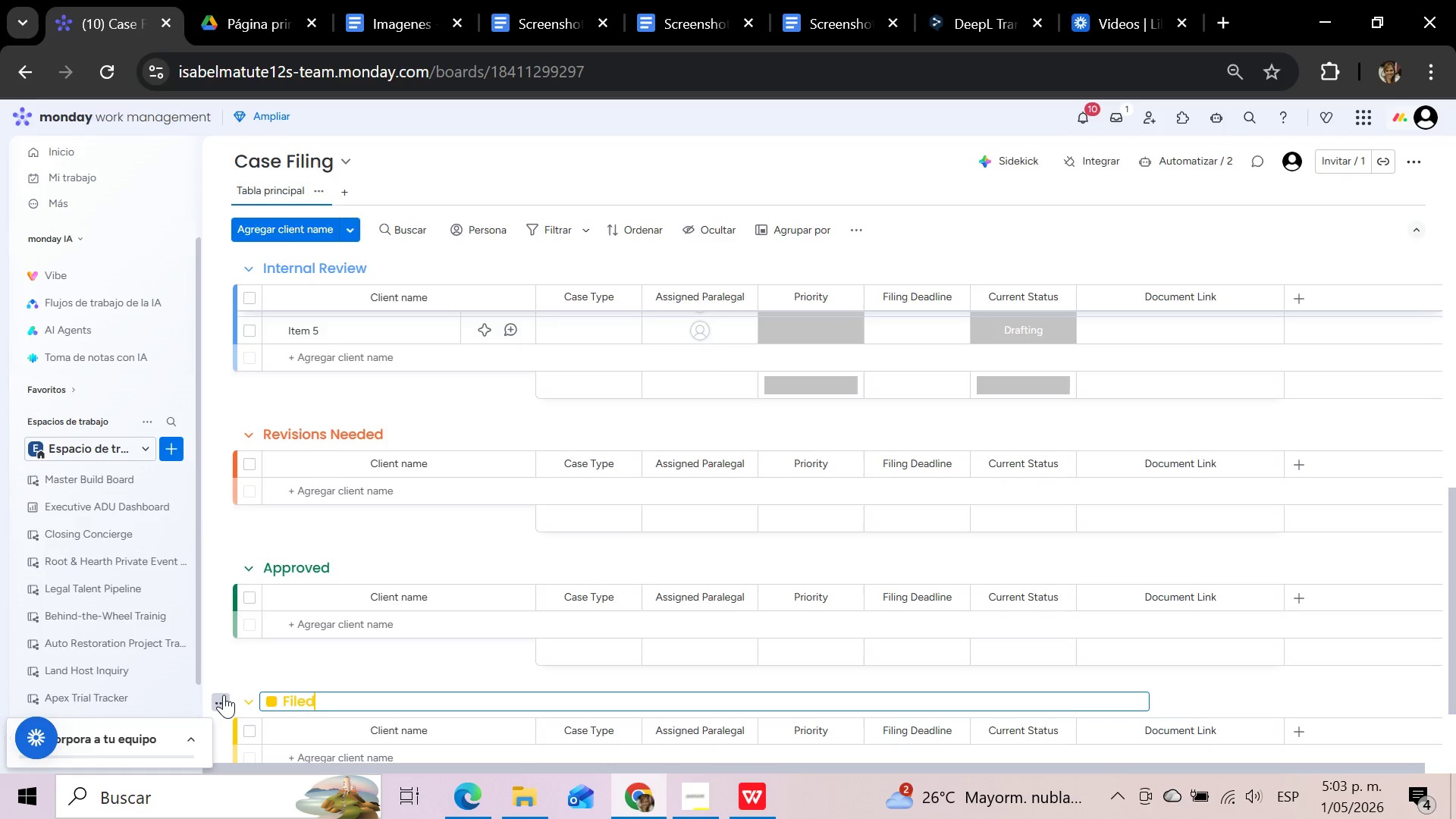 
left_click([218, 709])
 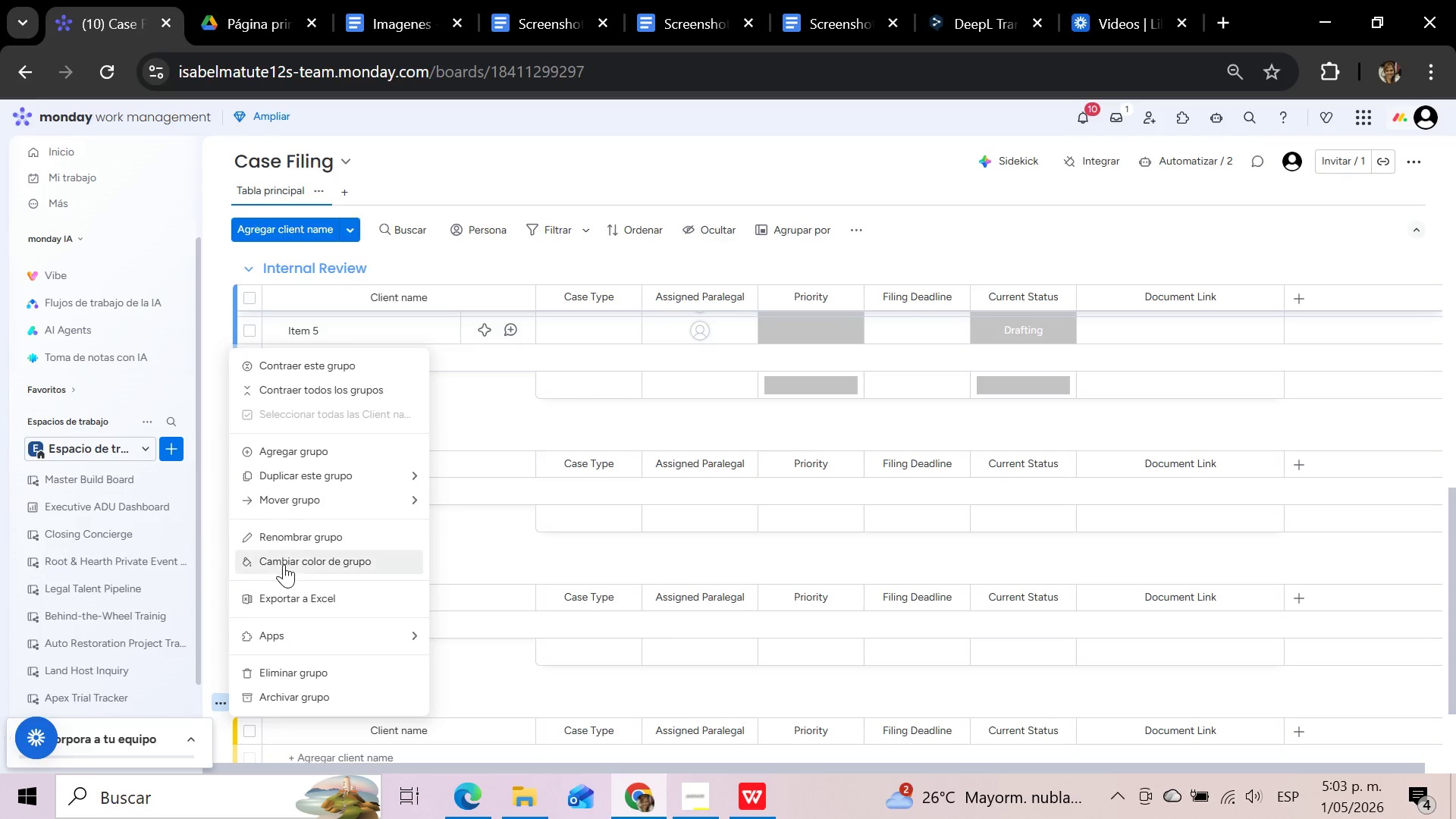 
left_click([287, 560])
 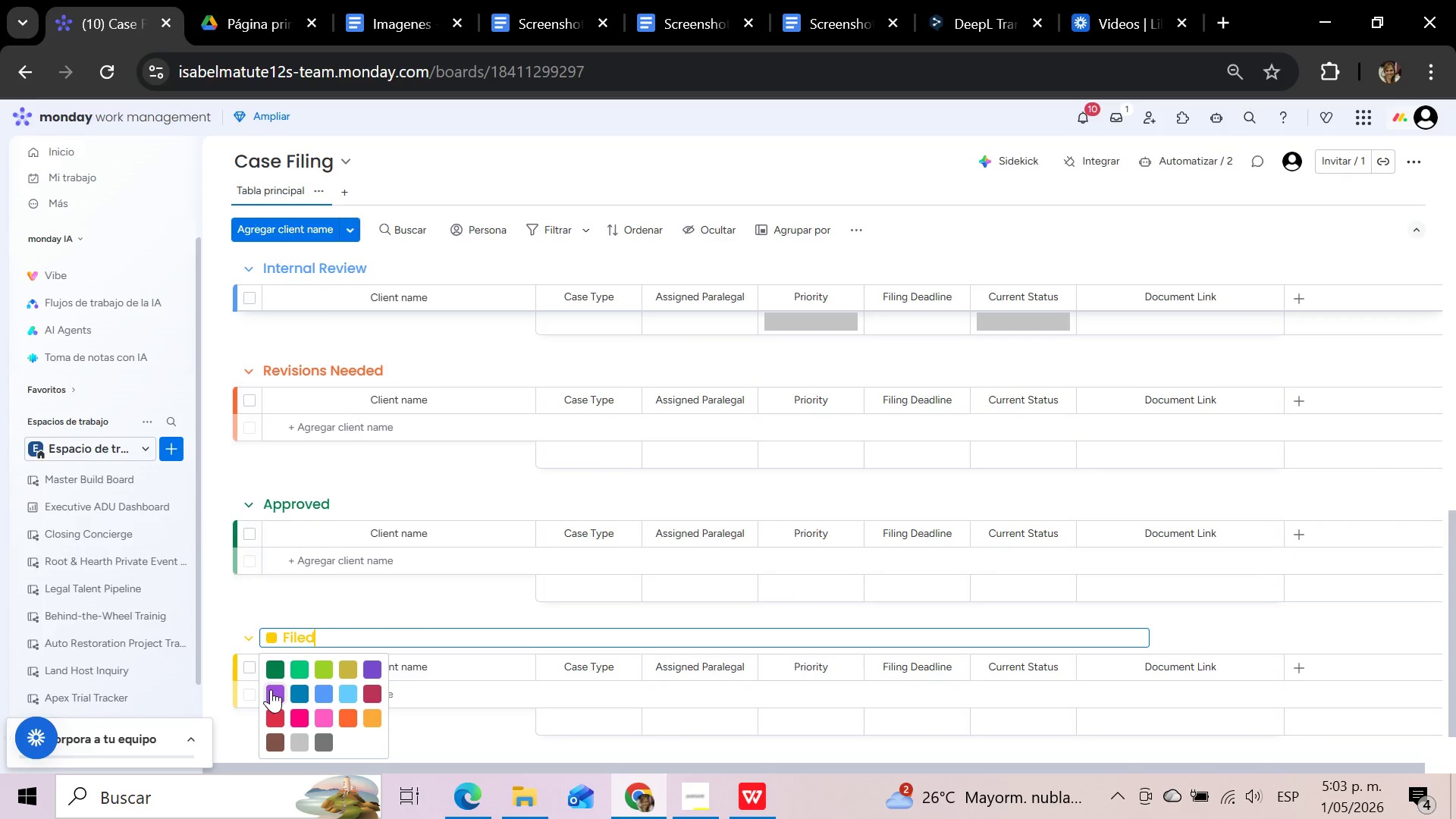 
left_click([372, 664])
 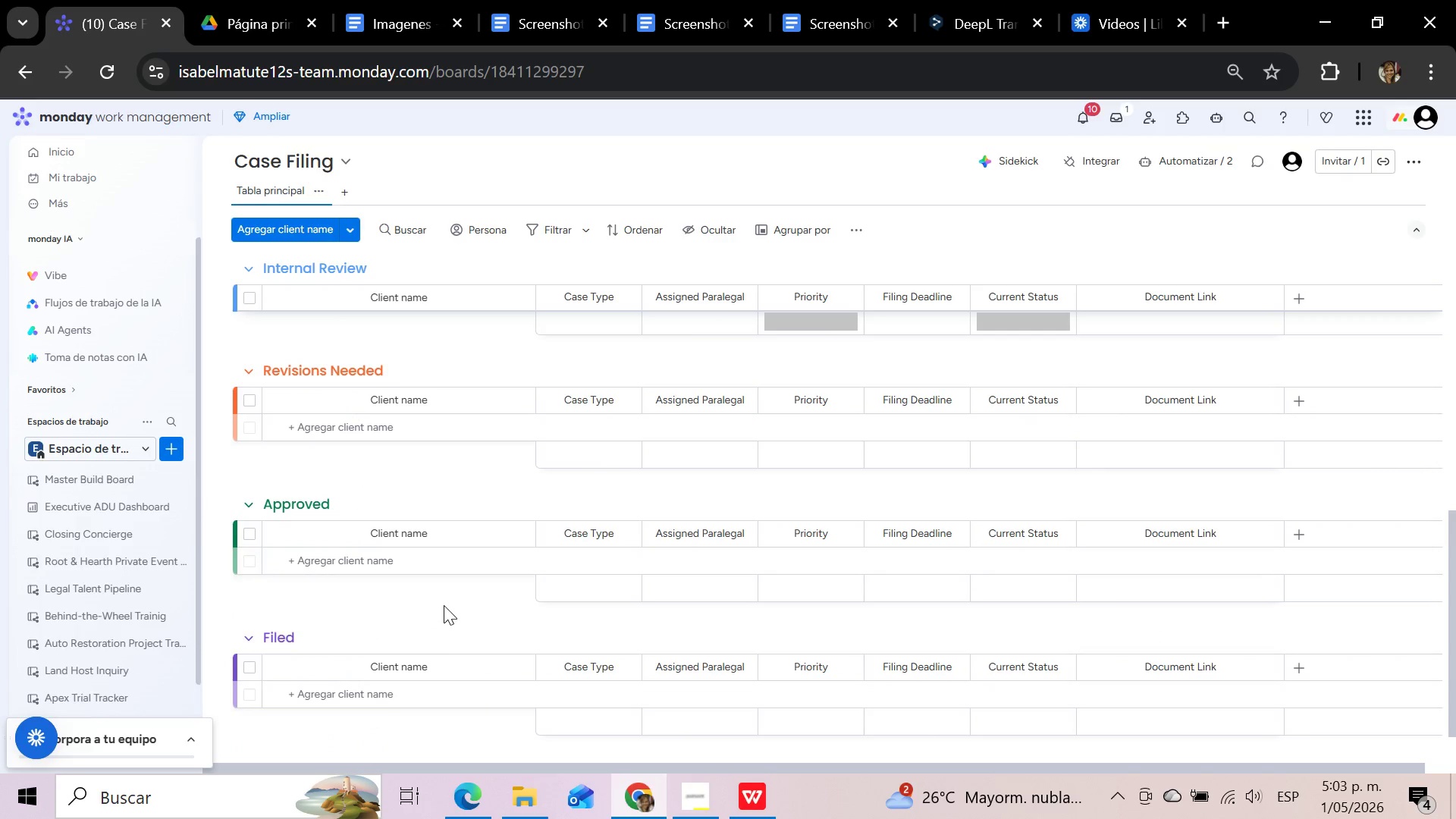 
left_click([444, 605])
 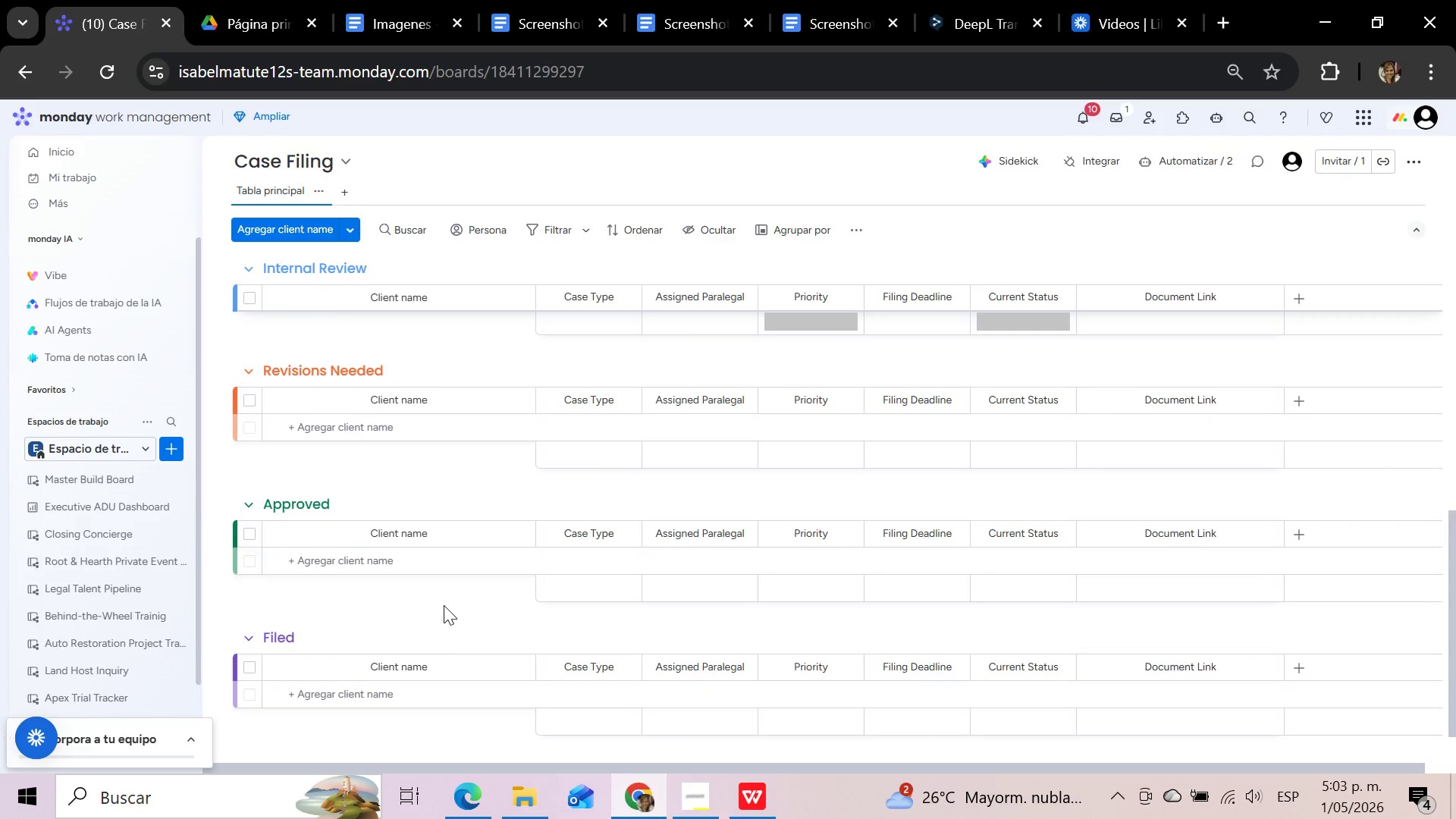 
scroll: coordinate [443, 605], scroll_direction: up, amount: 9.0
 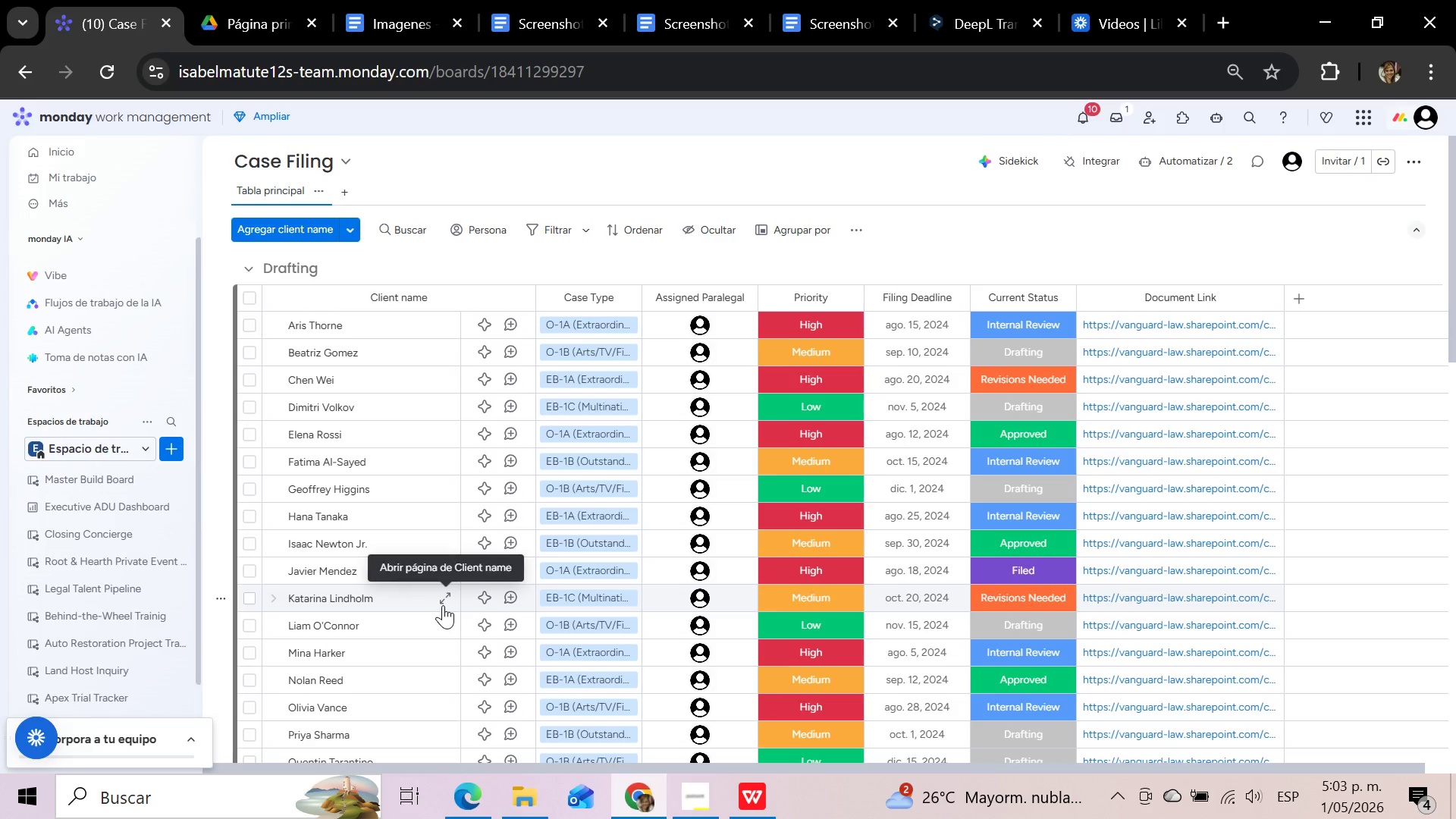 
scroll: coordinate [443, 605], scroll_direction: down, amount: 2.0
 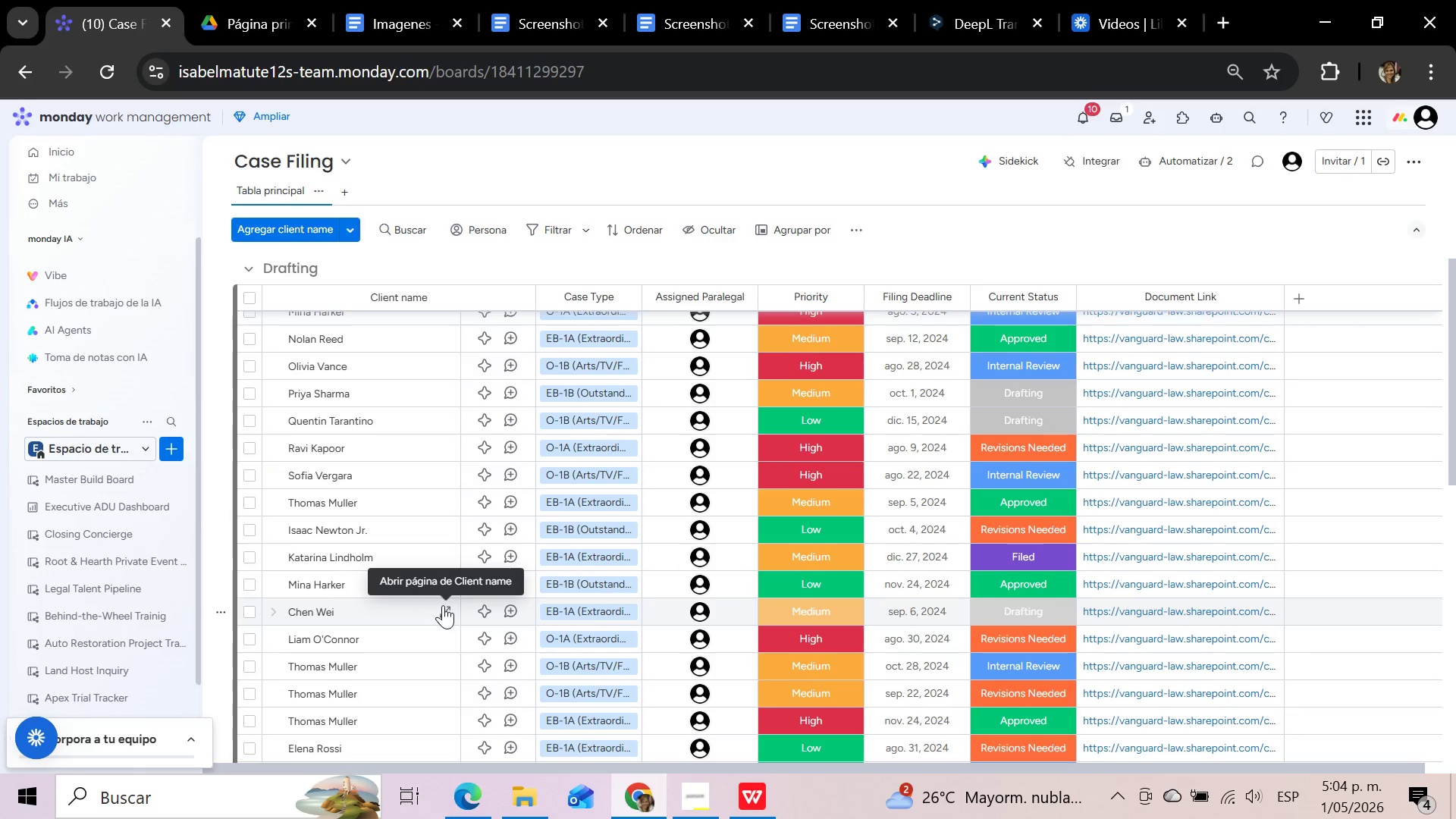 
wait(32.72)
 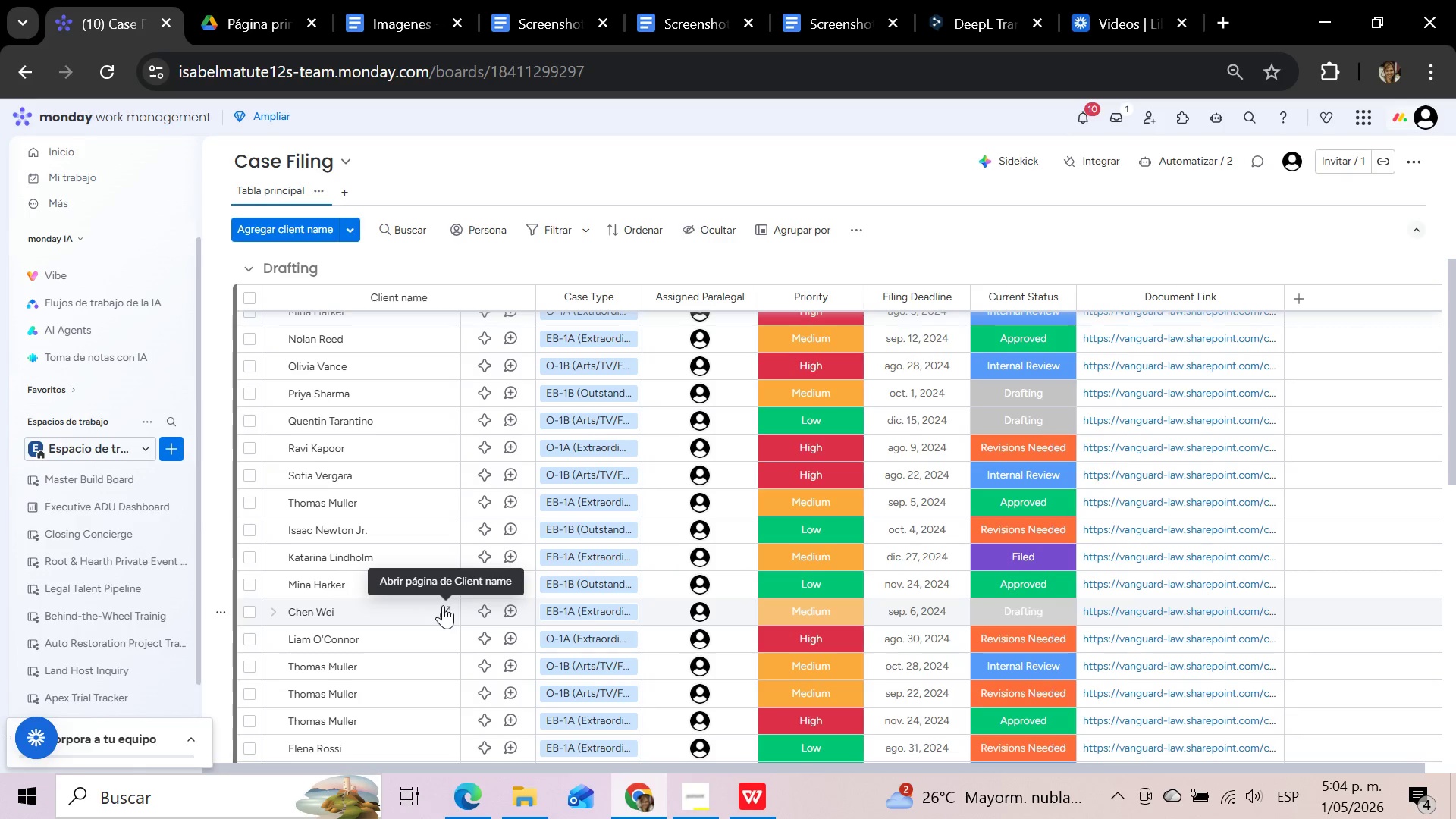 
left_click([1196, 168])
 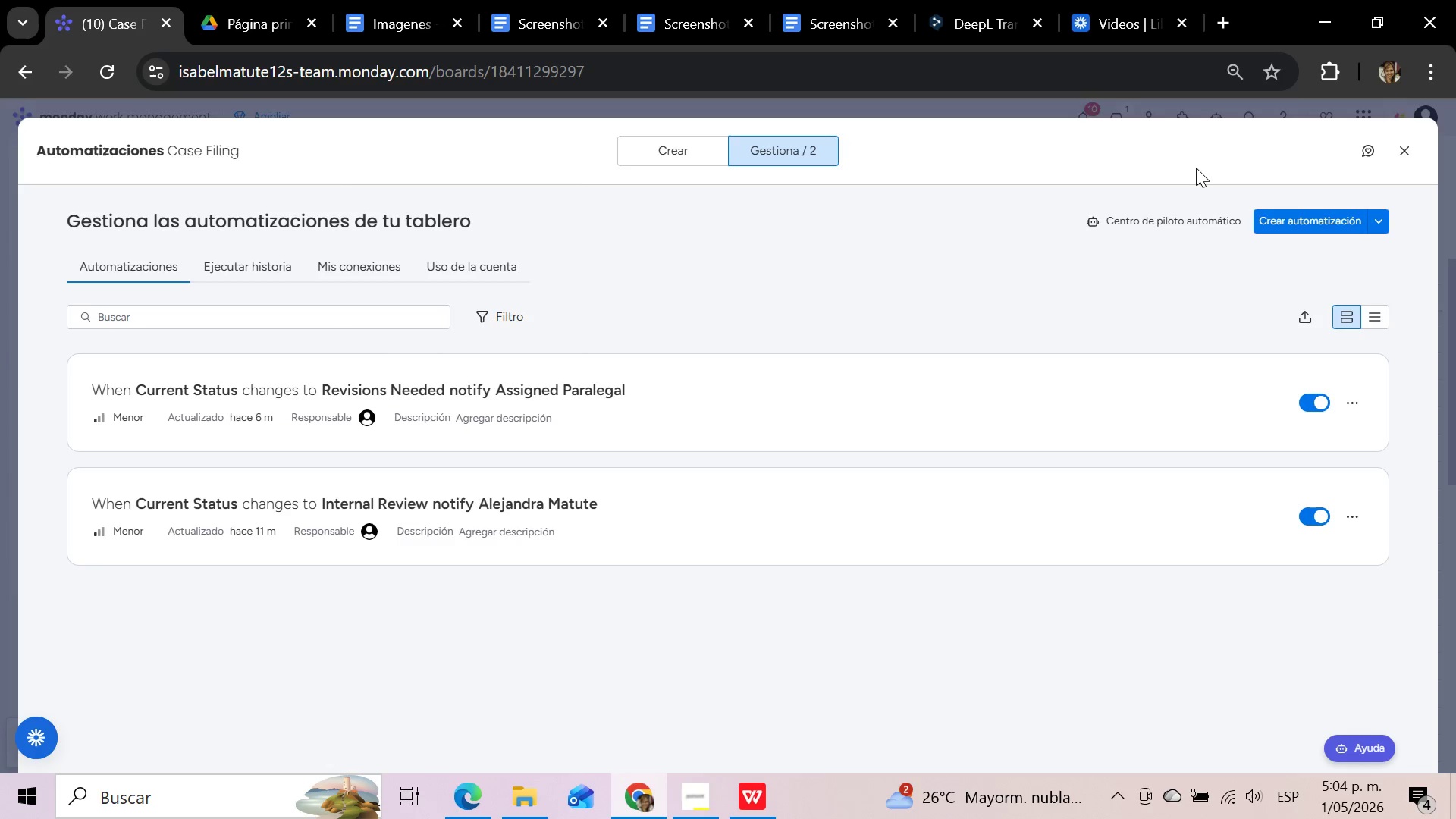 
wait(24.72)
 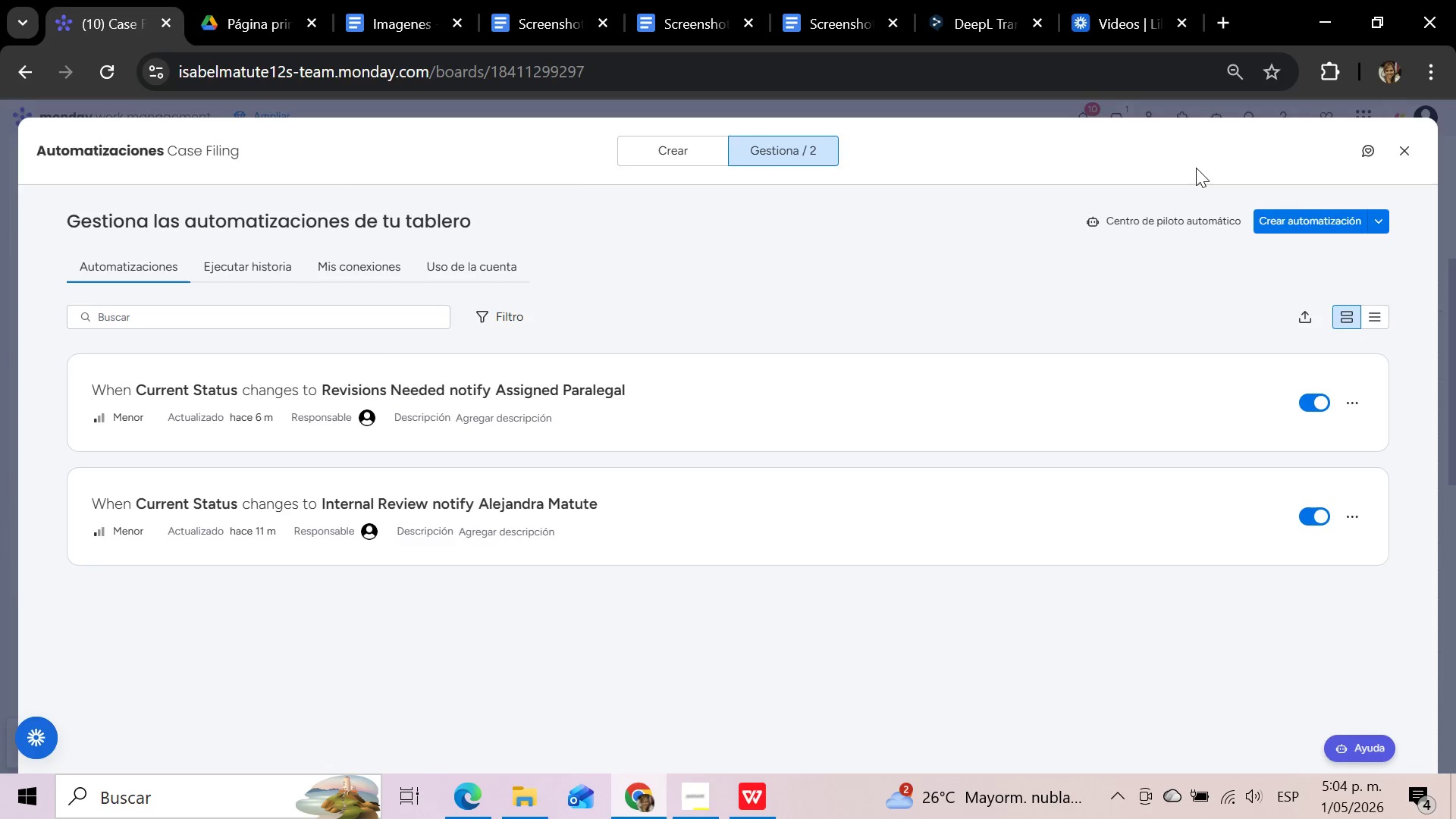 
left_click([567, 416])
 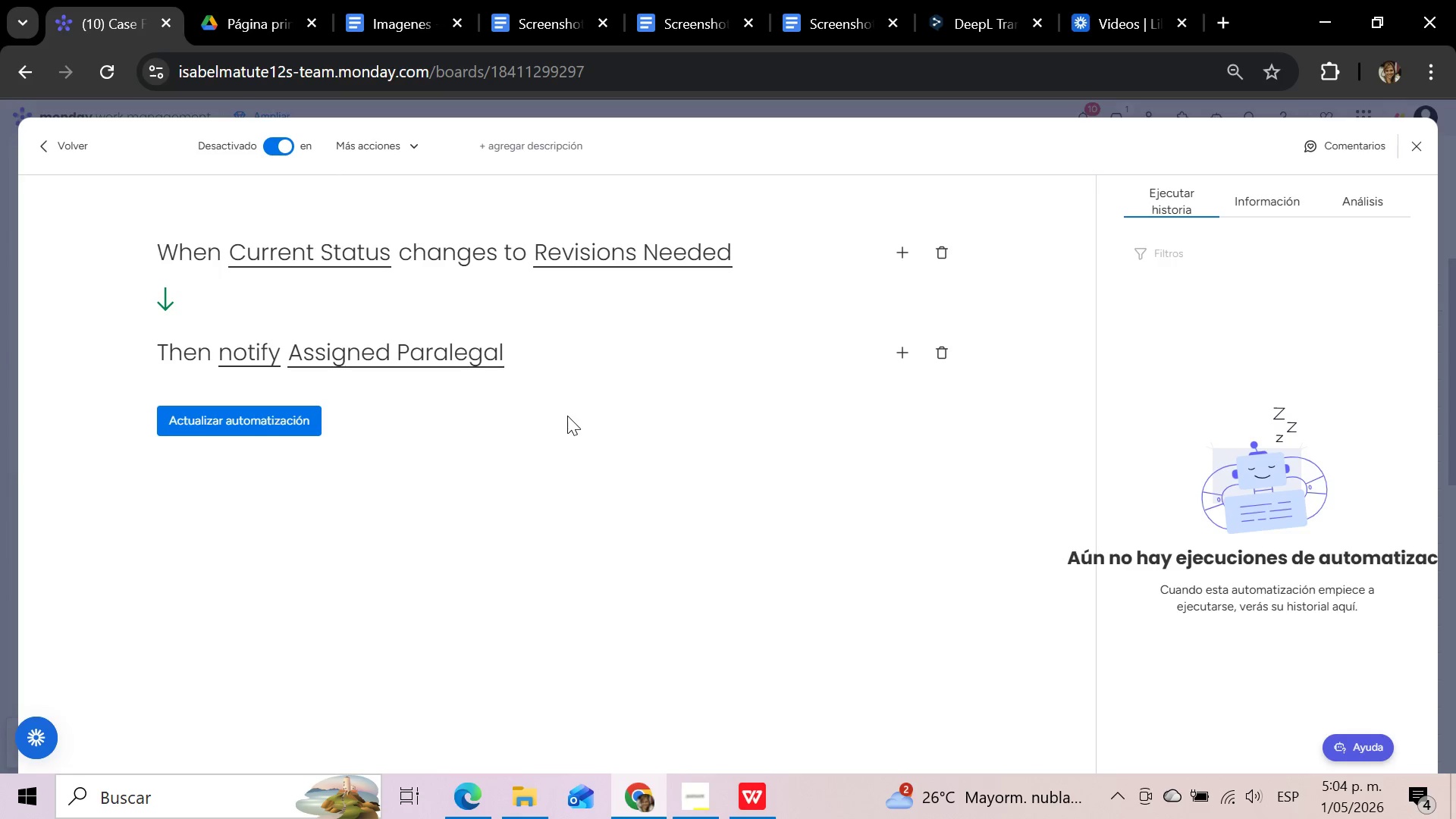 
wait(7.64)
 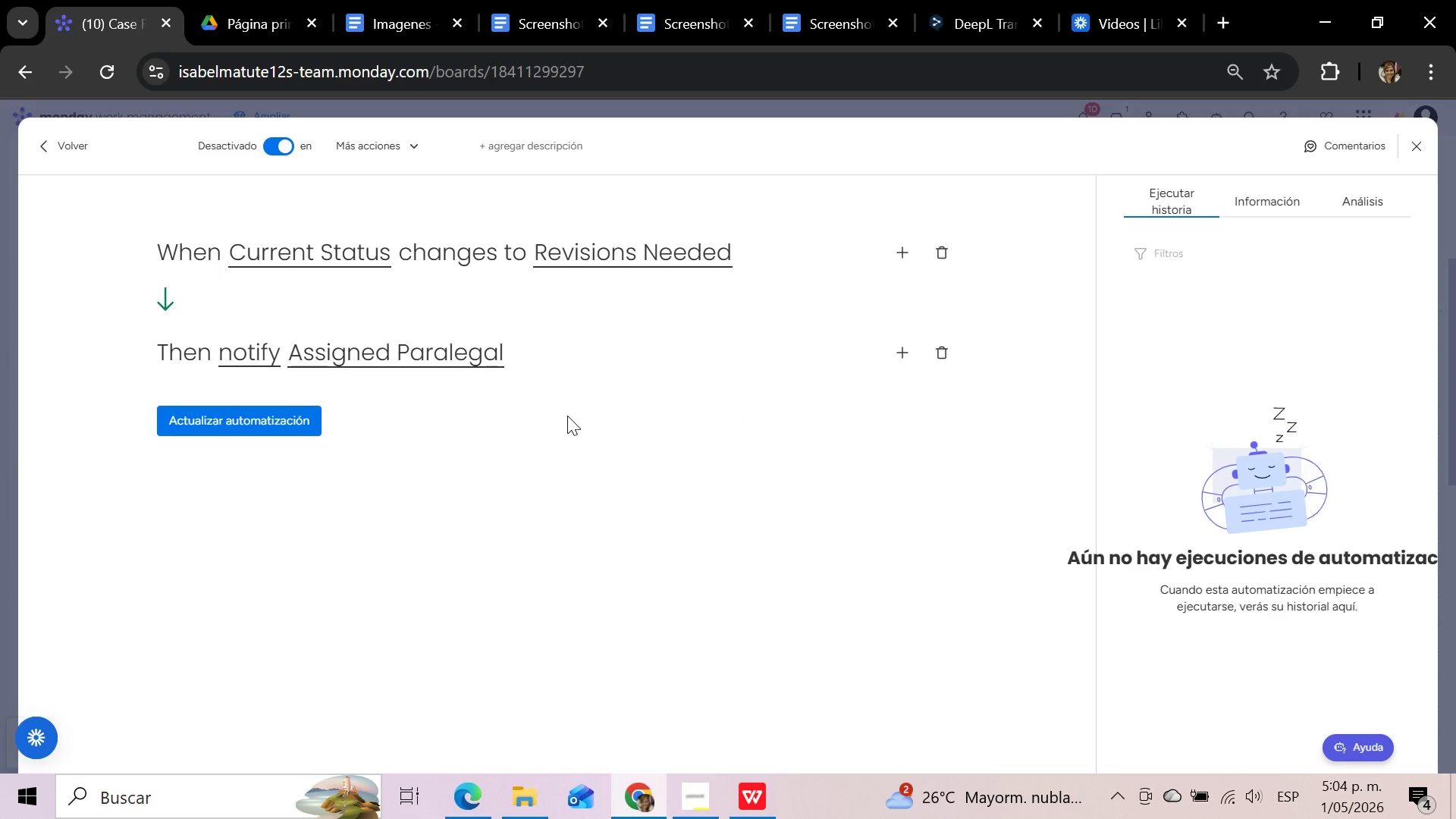 
left_click([899, 253])
 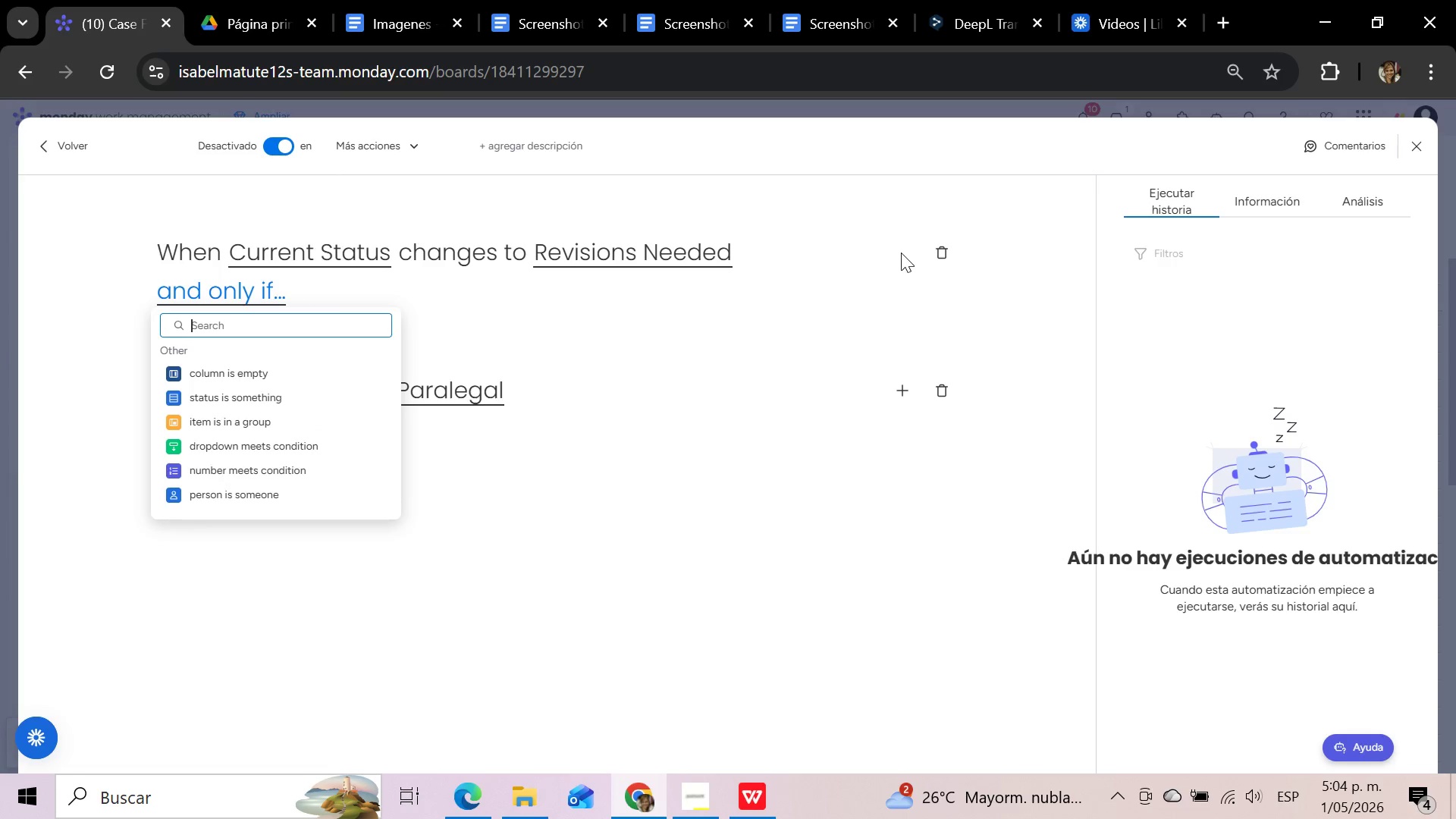 
left_click([700, 358])
 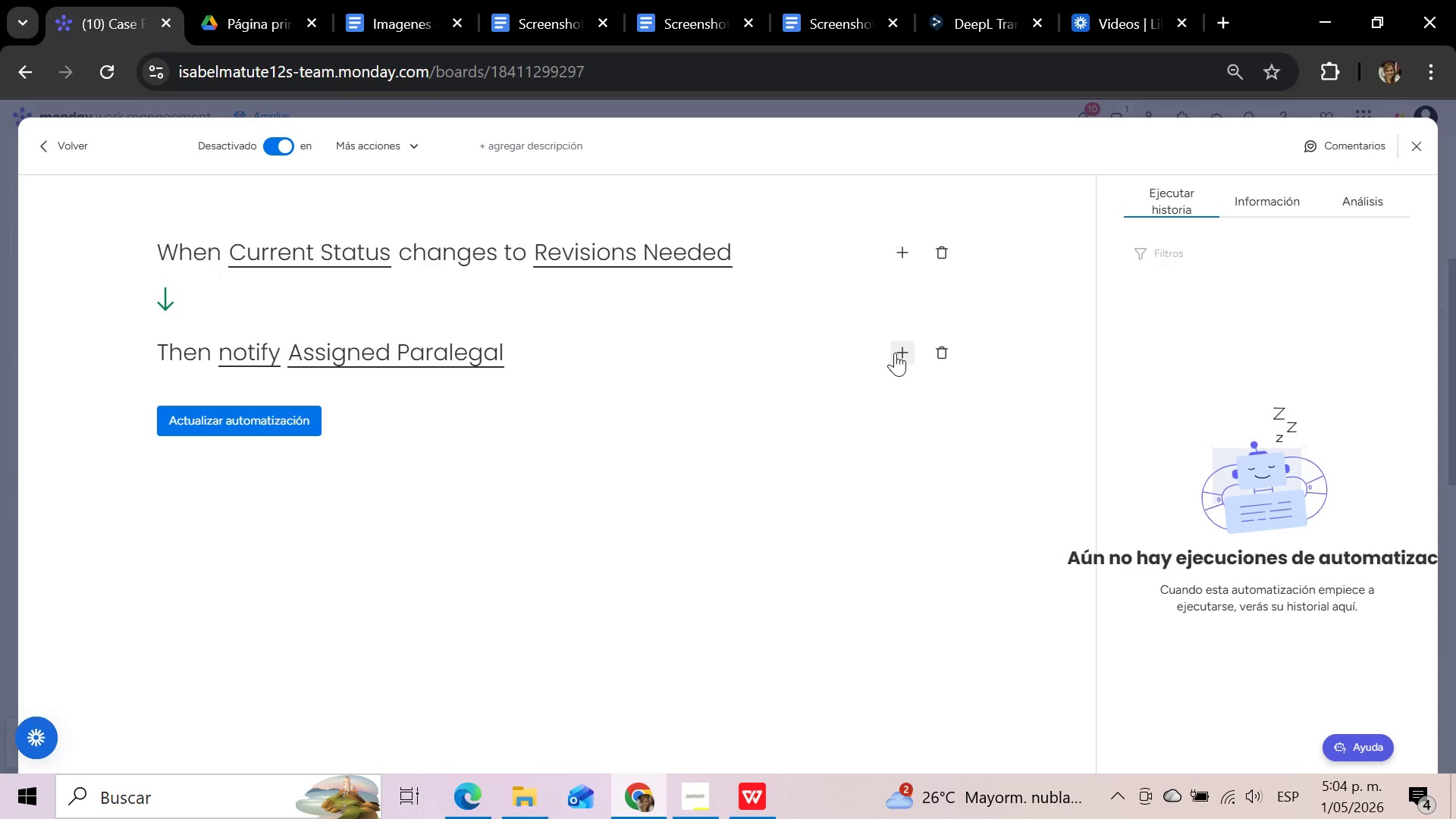 
left_click([896, 353])
 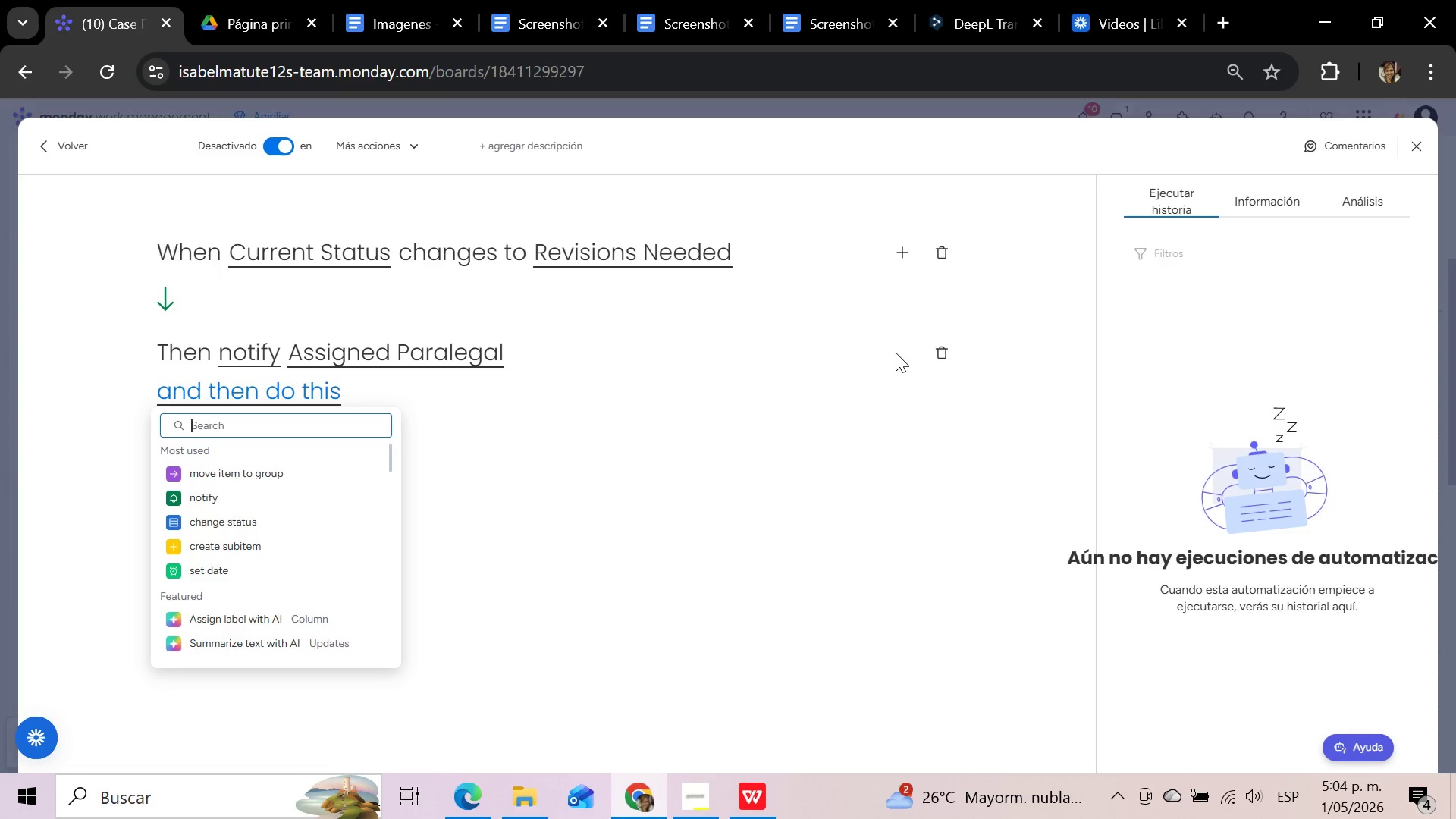 
type(move)
 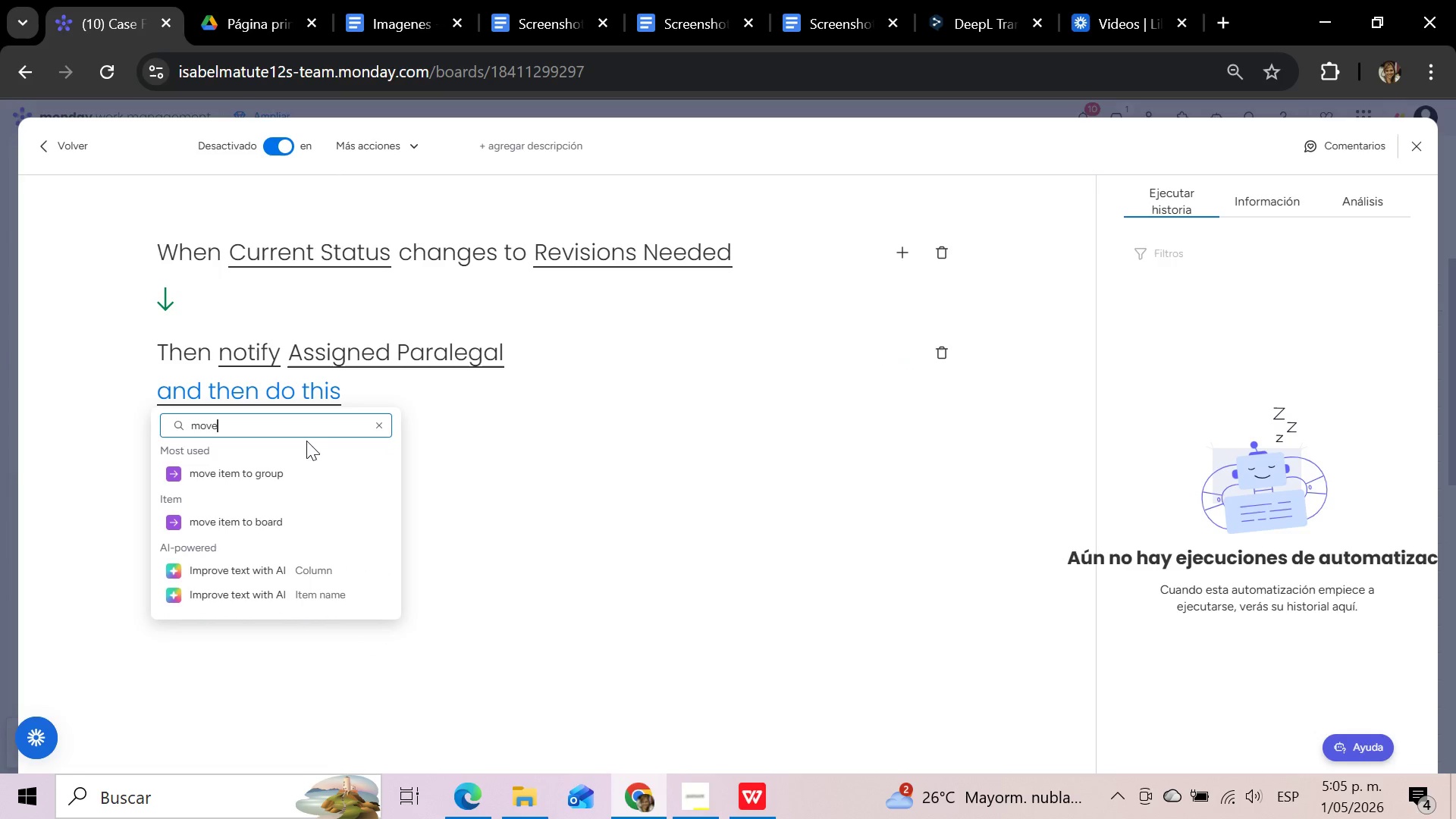 
left_click([278, 472])
 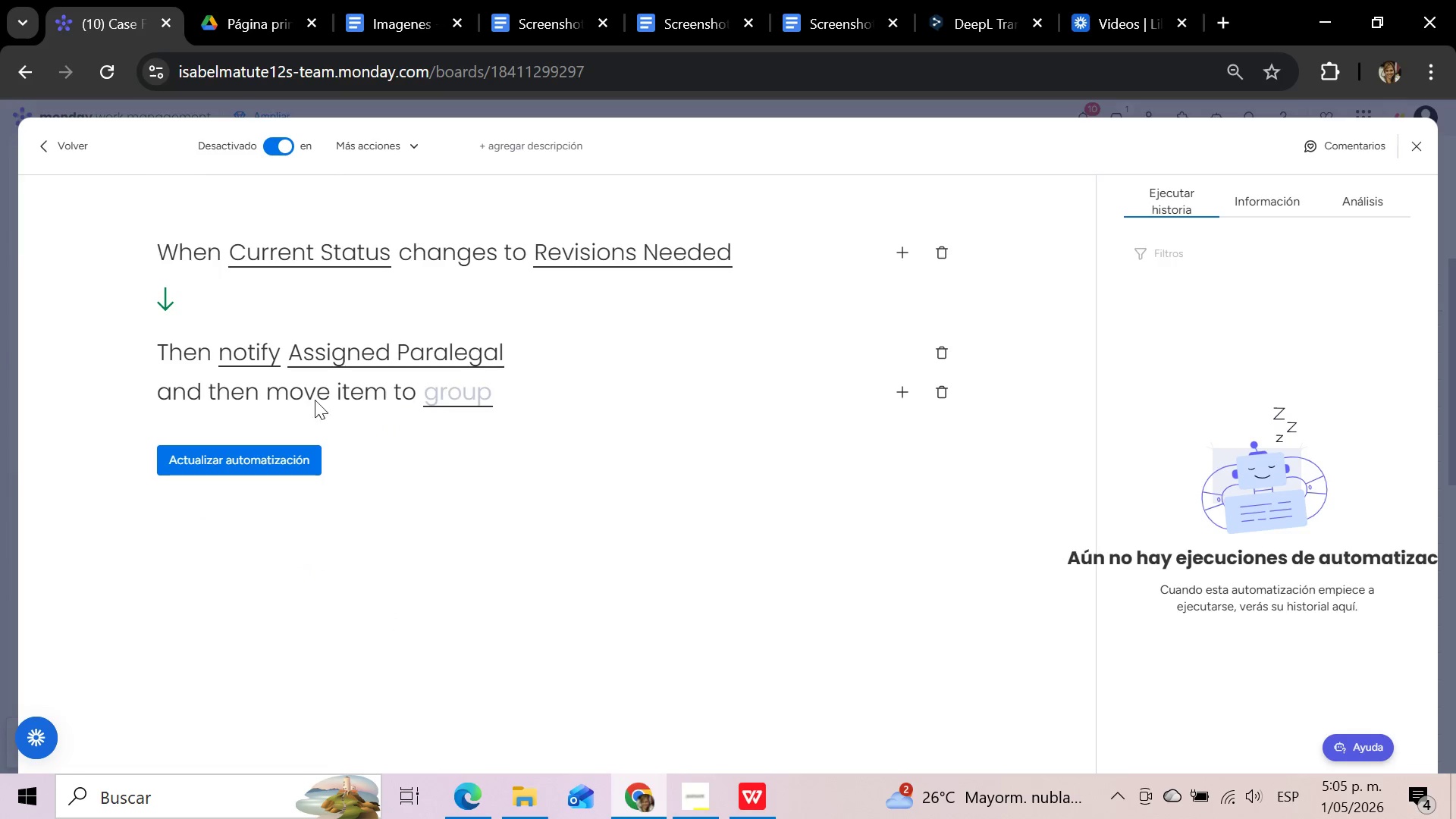 
left_click([470, 394])
 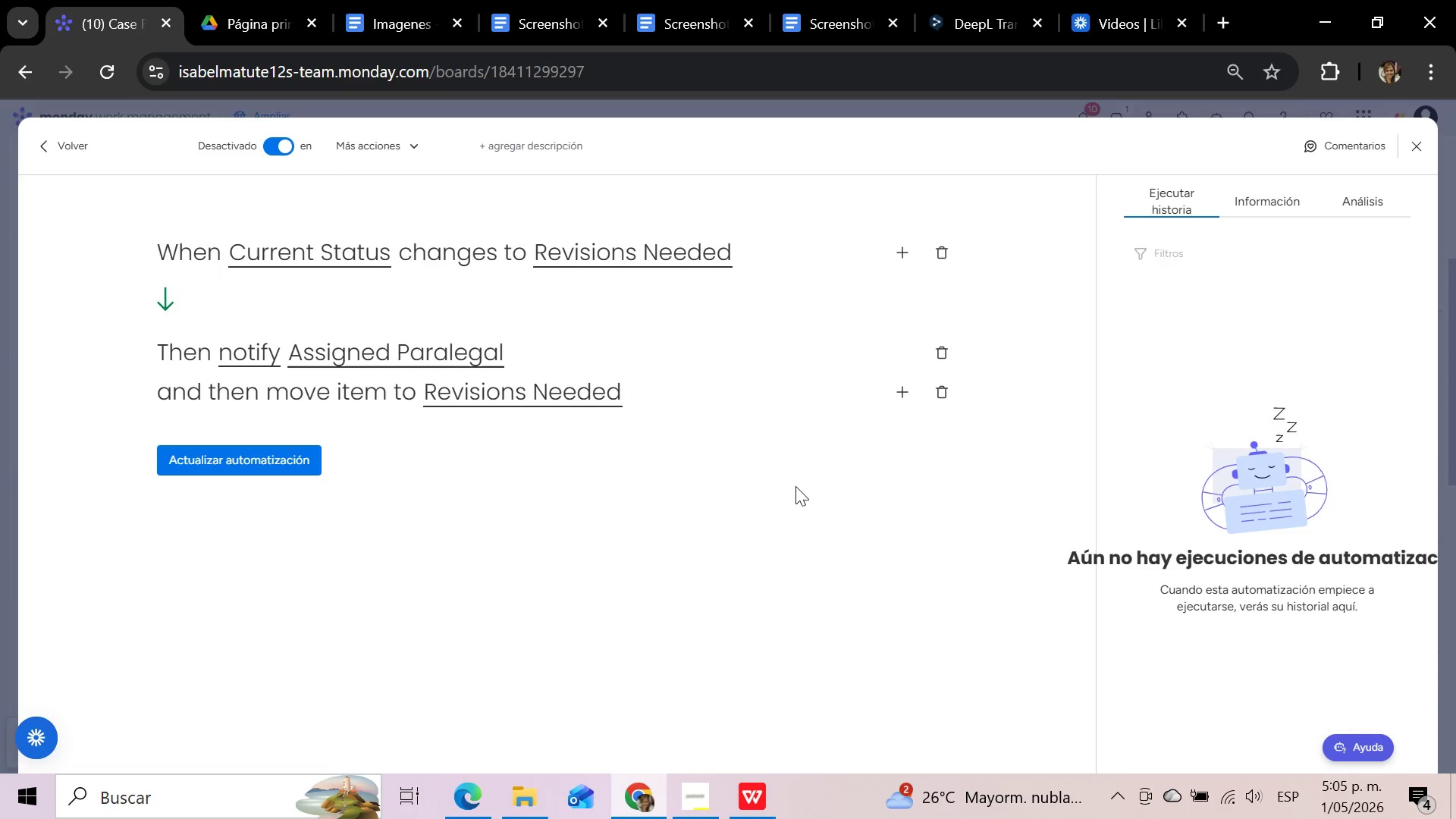 
wait(21.48)
 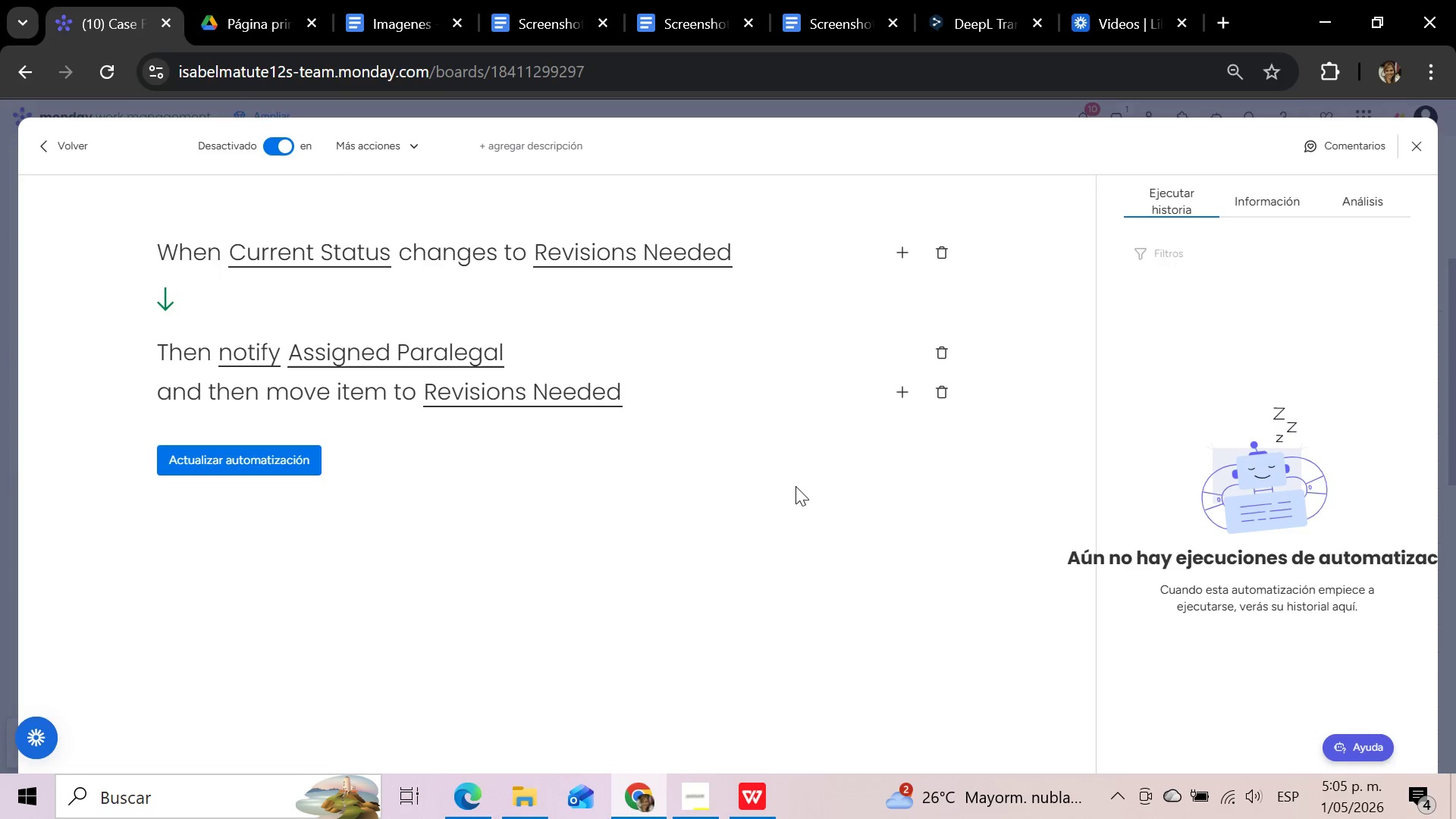 
left_click([253, 457])
 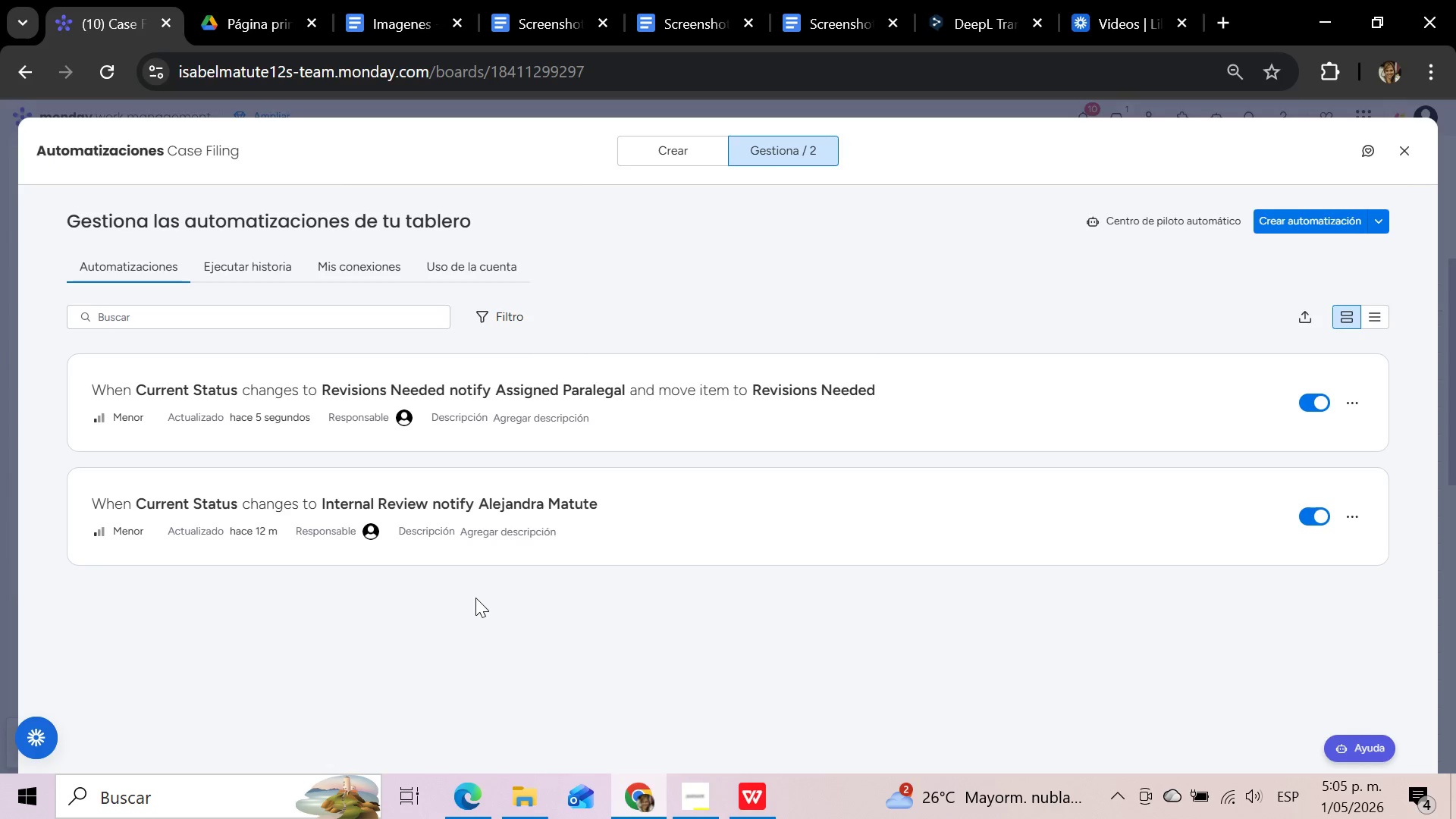 
wait(12.45)
 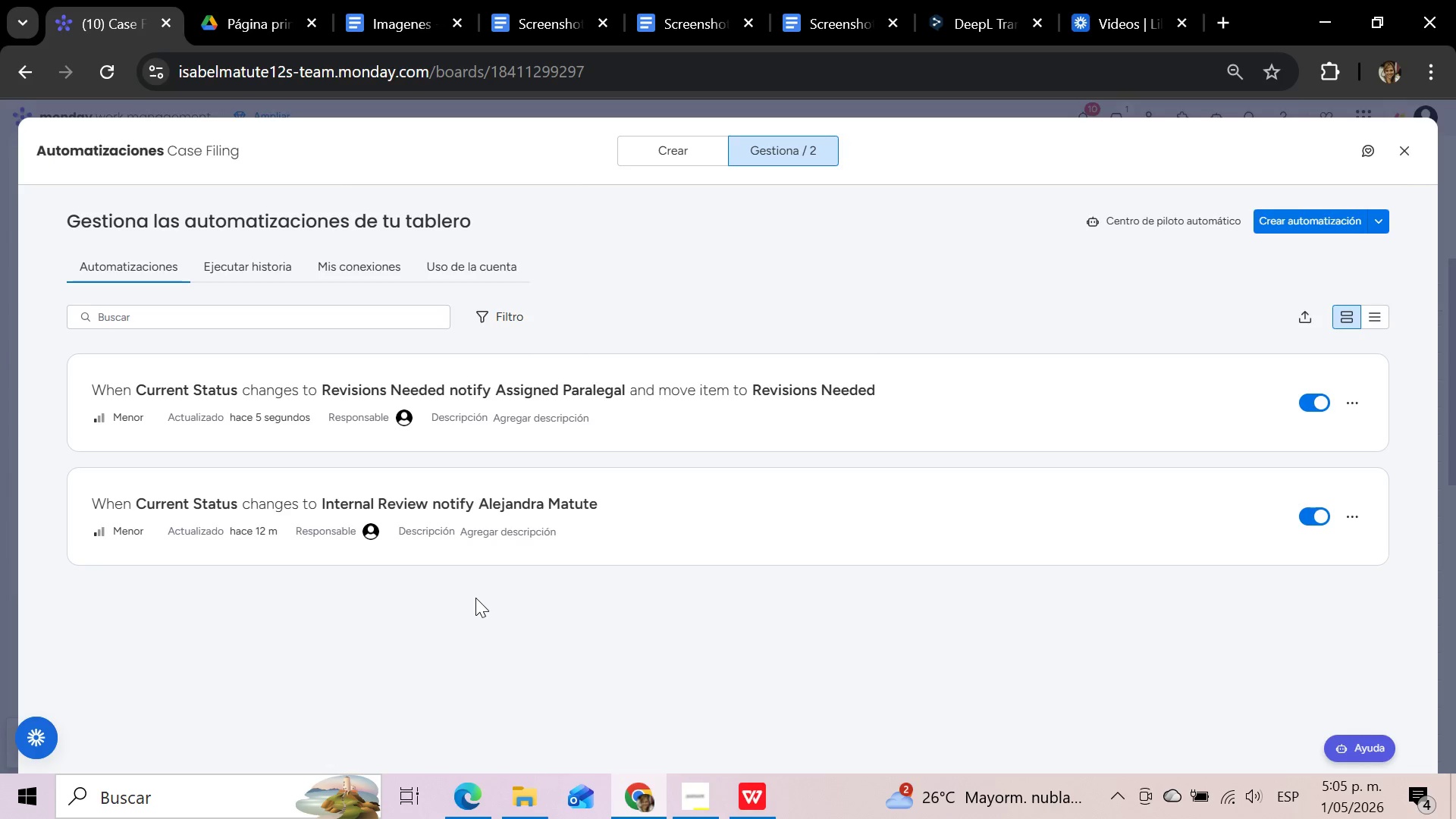 
left_click([670, 146])
 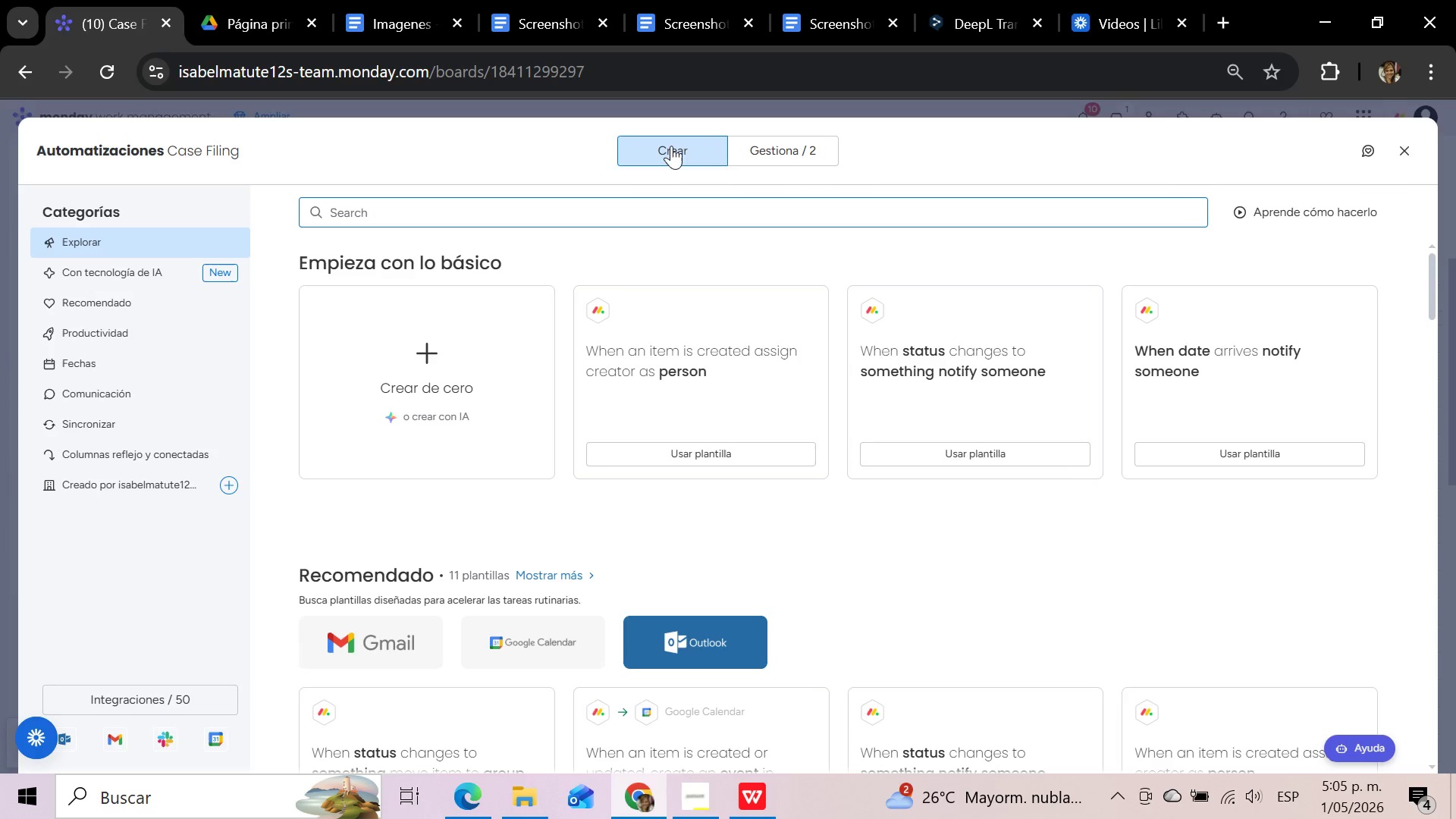 
wait(7.14)
 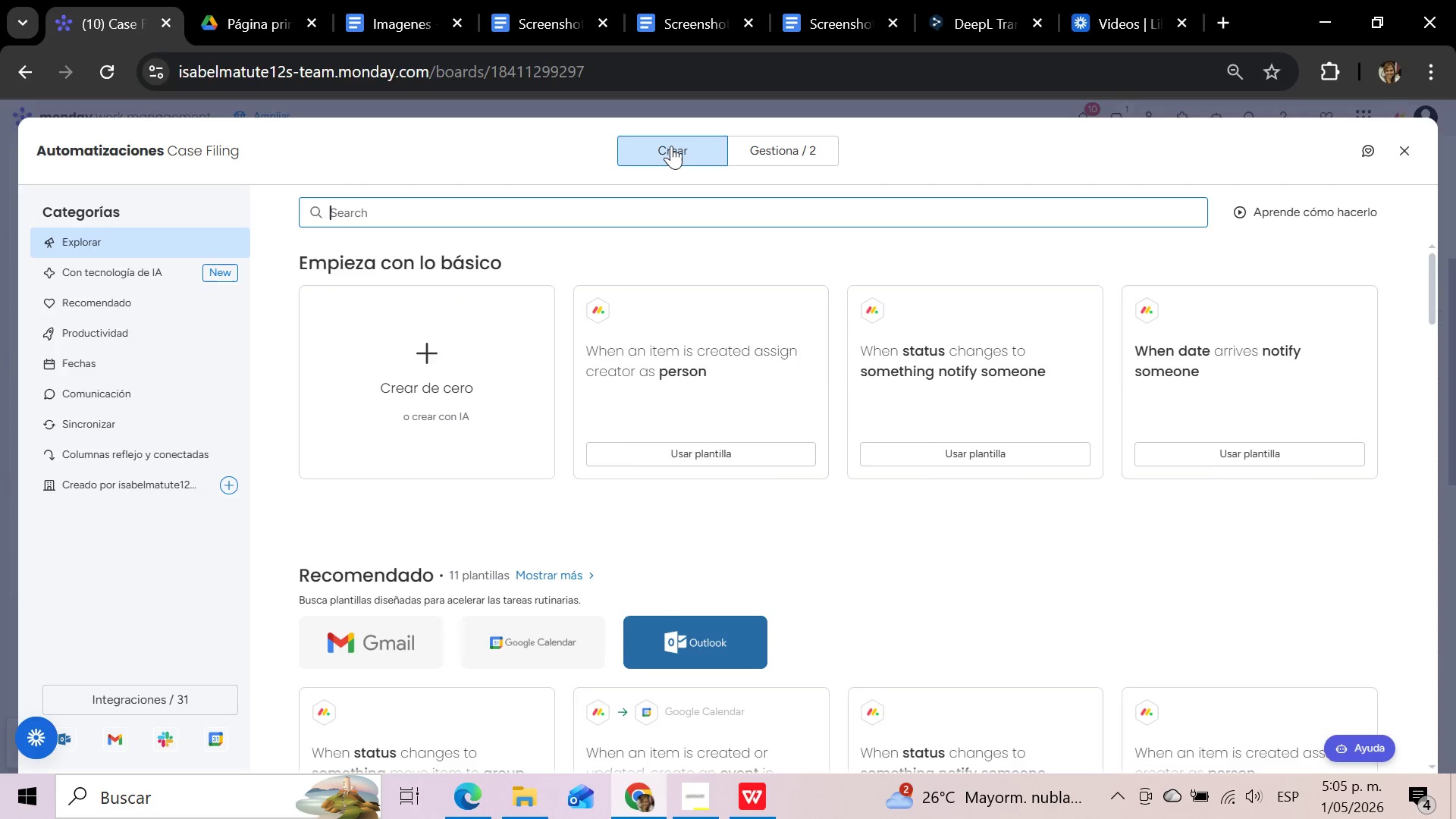 
left_click([918, 359])
 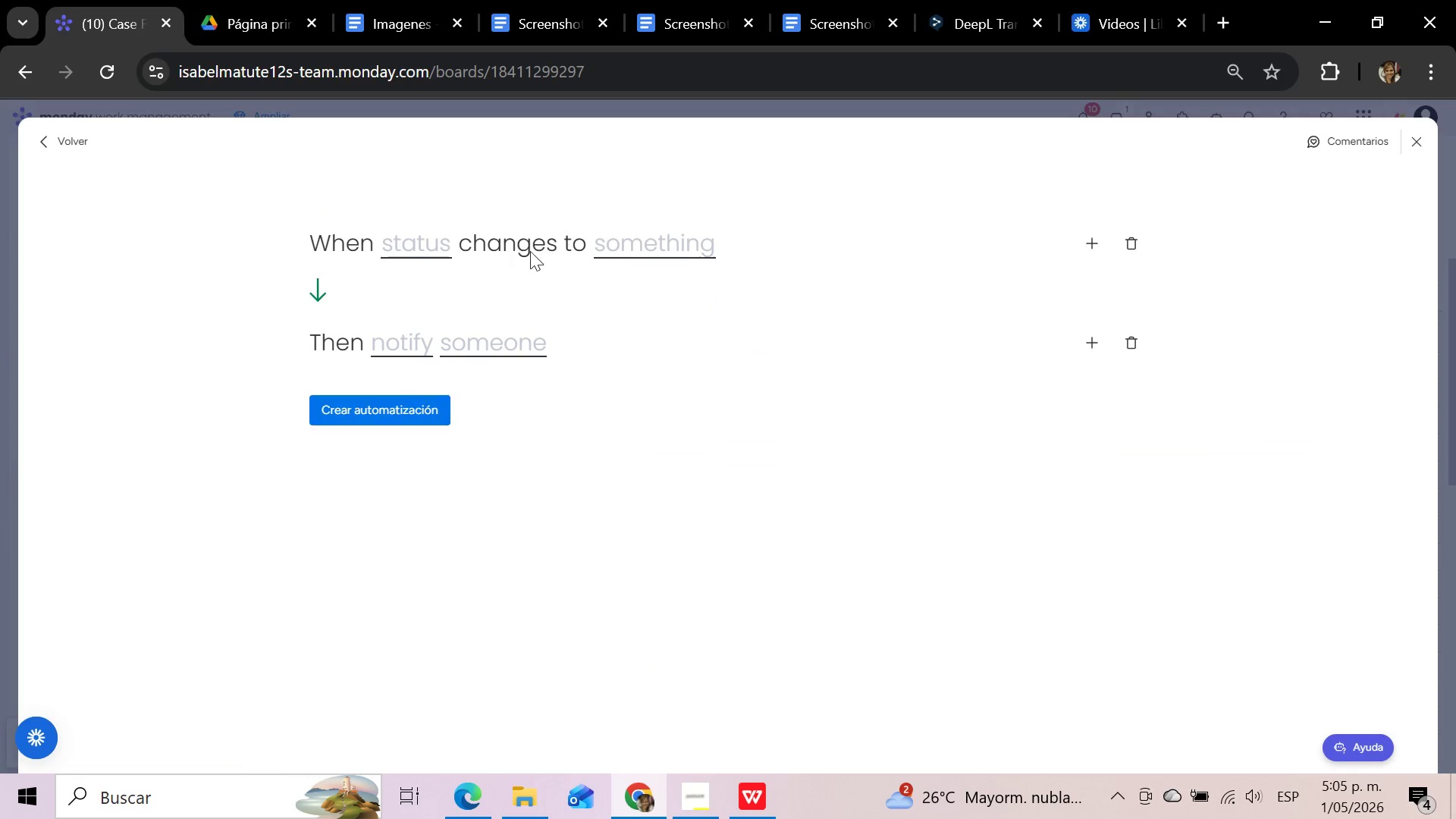 
left_click([423, 246])
 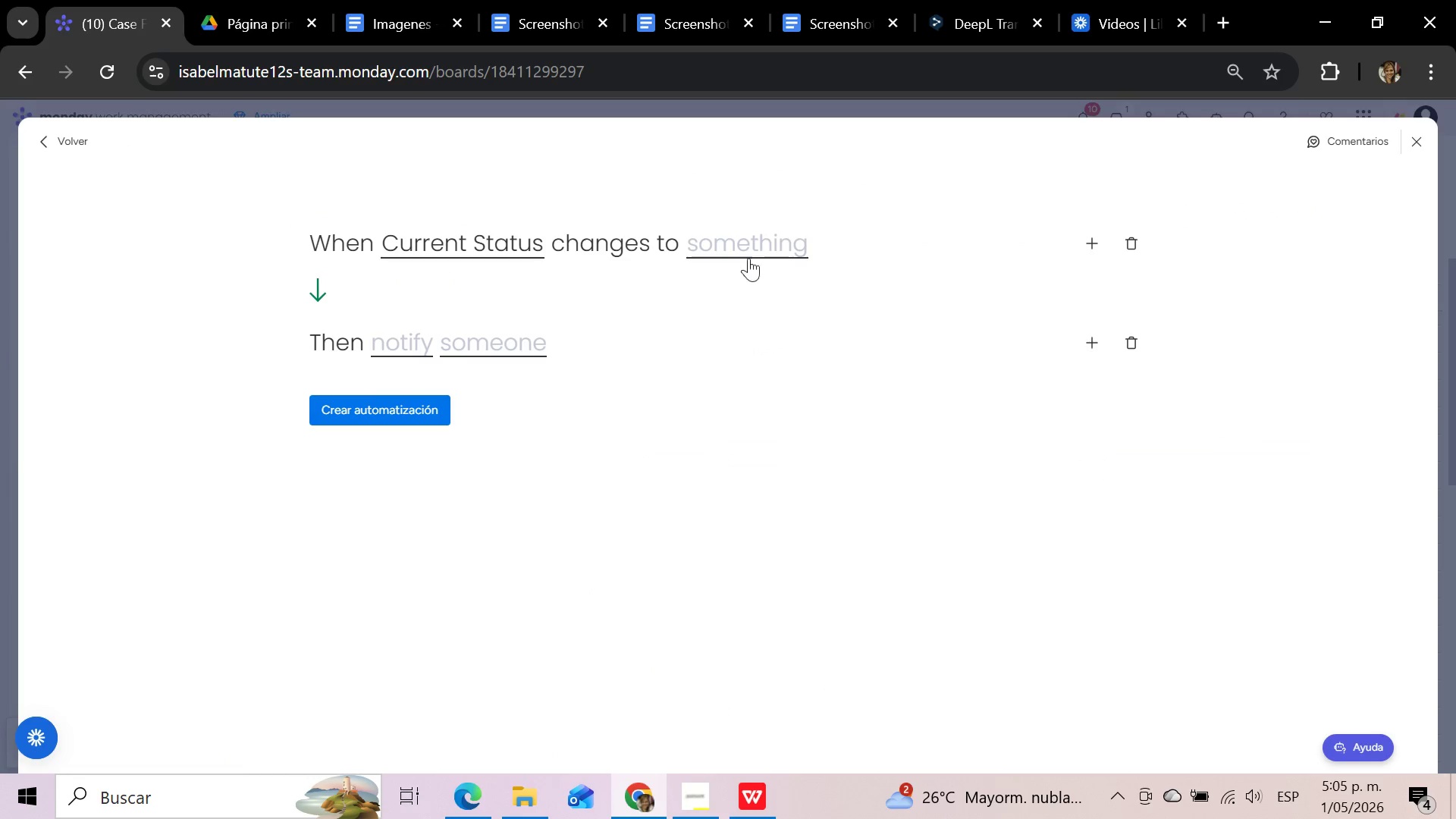 
left_click([762, 250])
 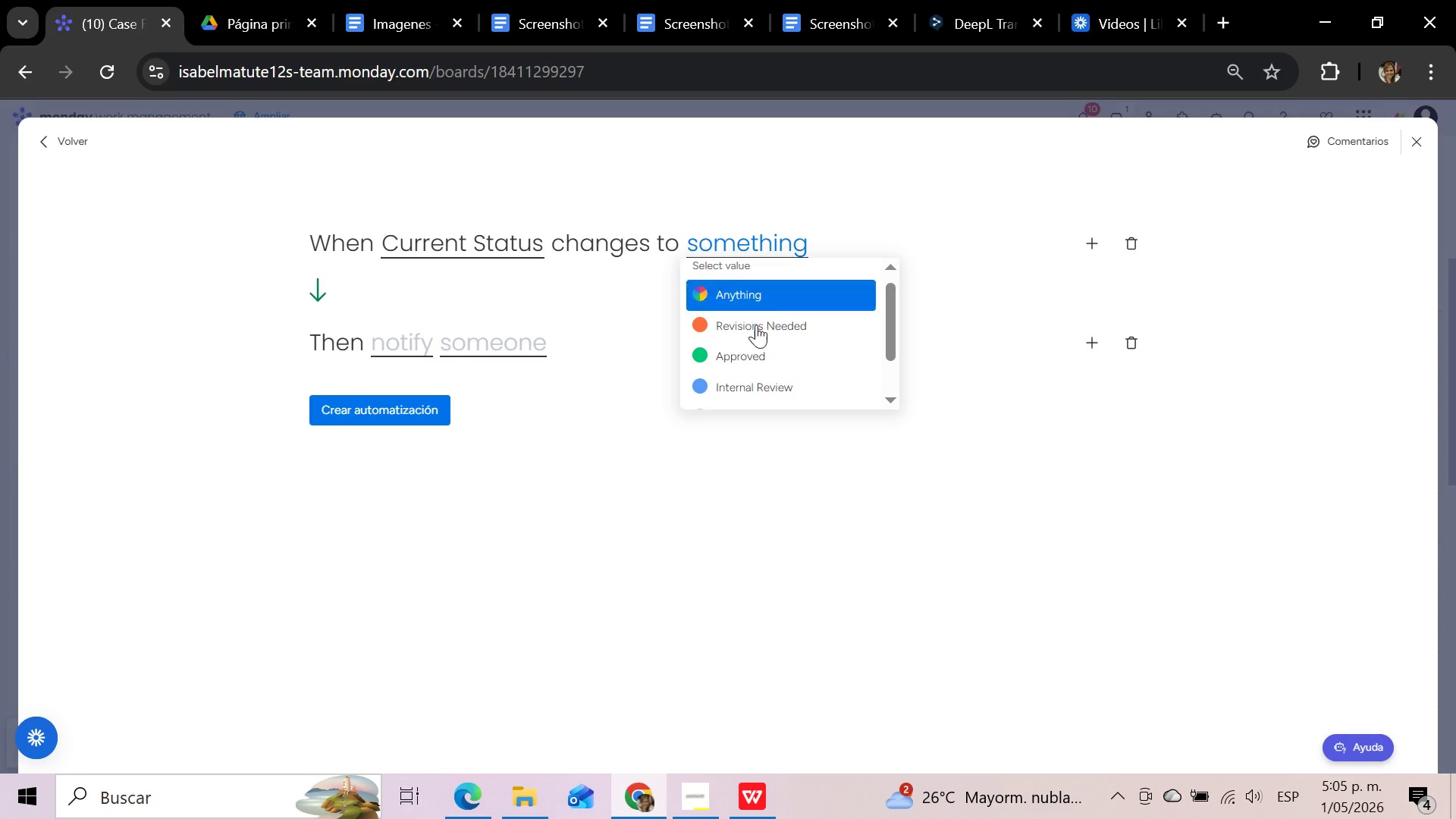 
left_click([748, 352])
 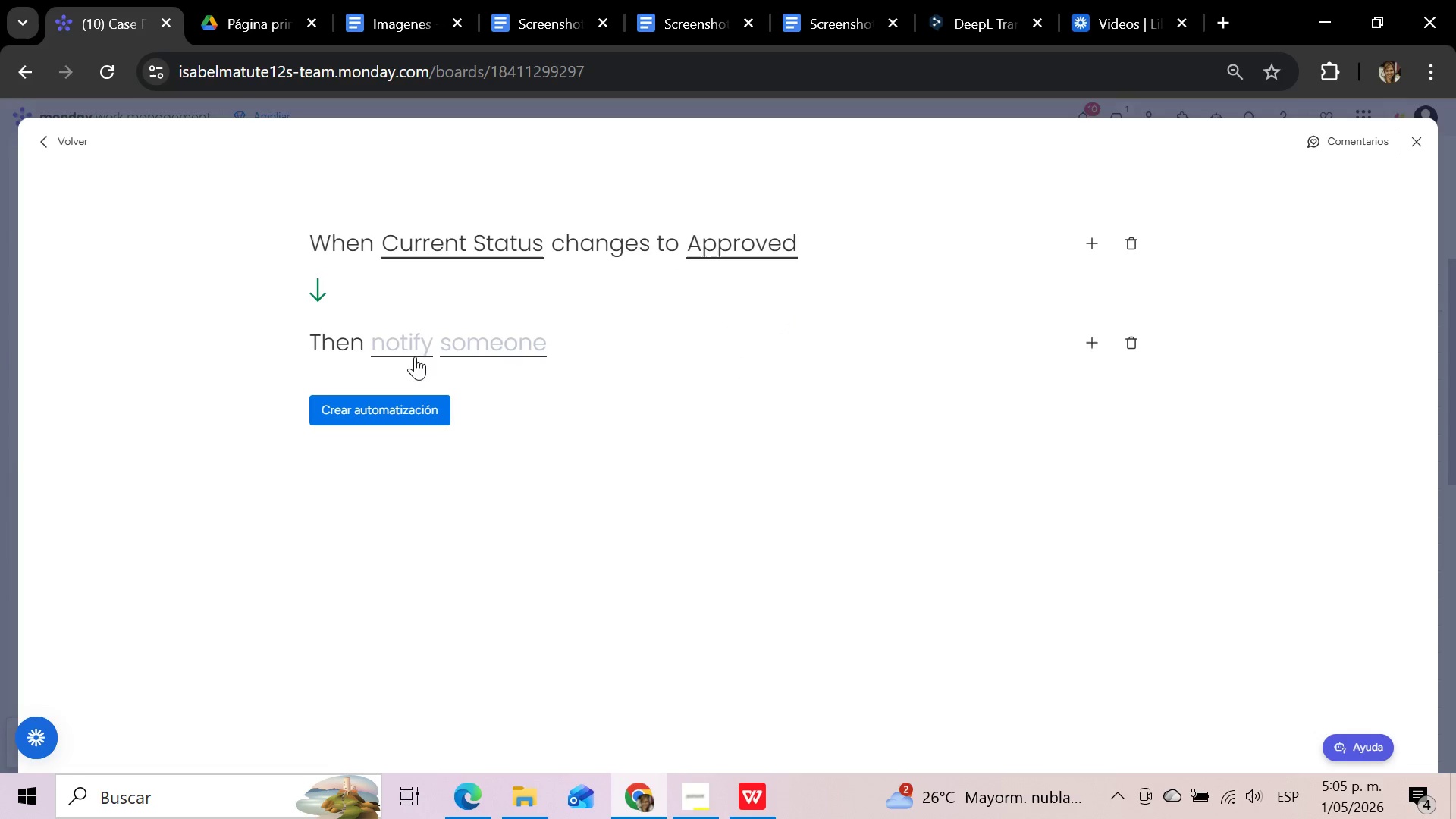 
left_click([413, 350])
 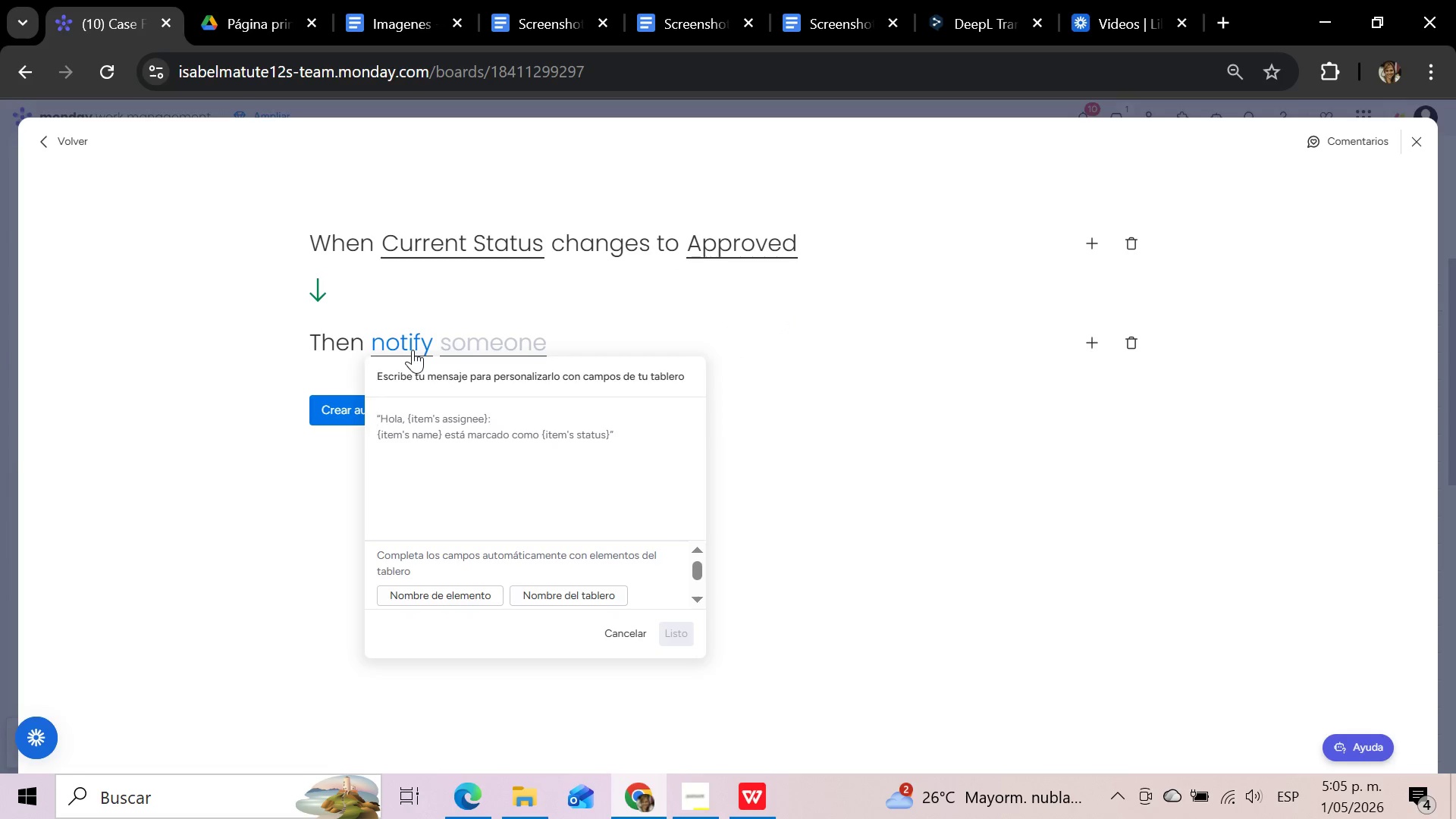 
type(This case has been approved. Please proceed with final filing steps.)
 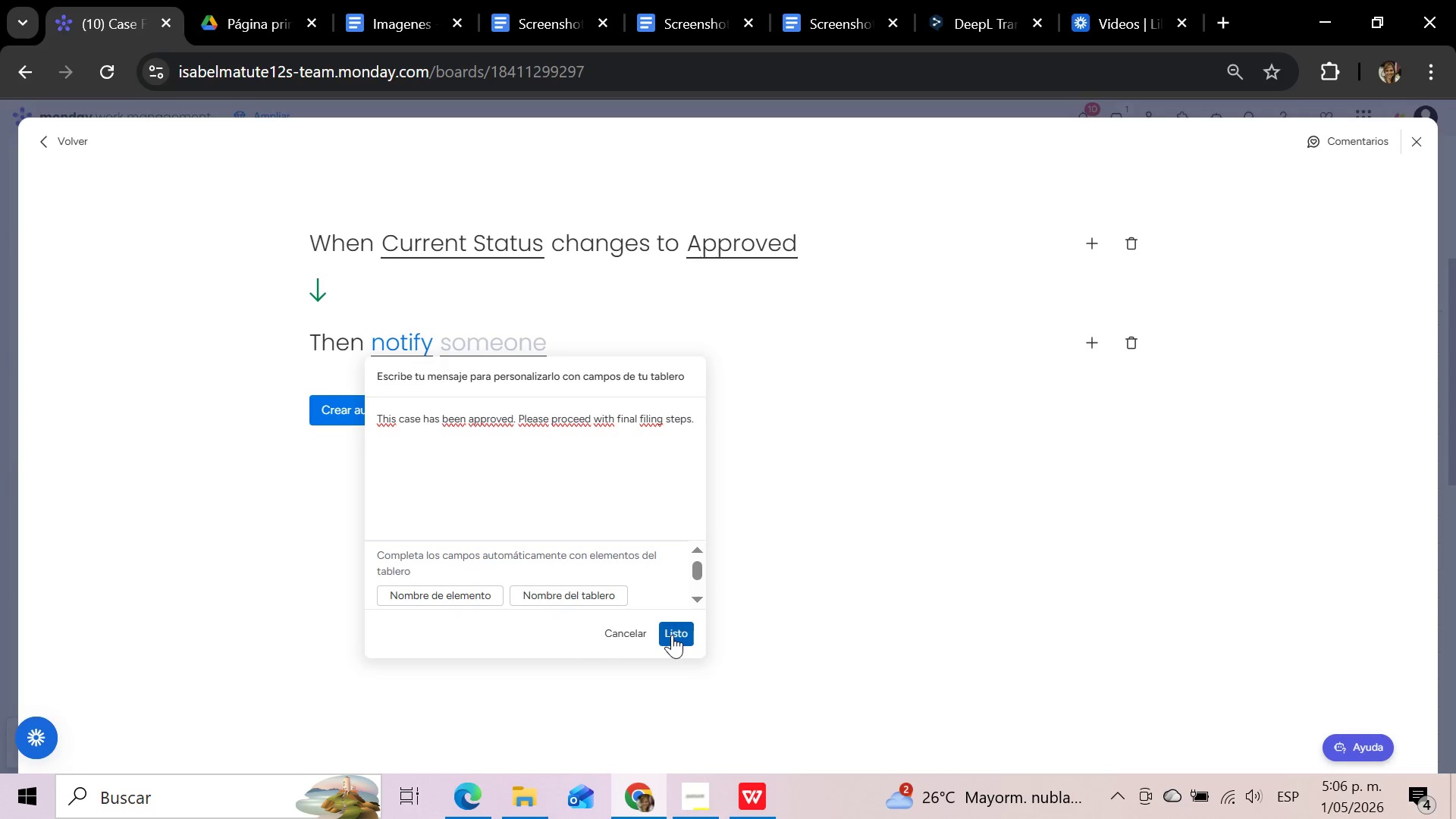 
left_click([672, 635])
 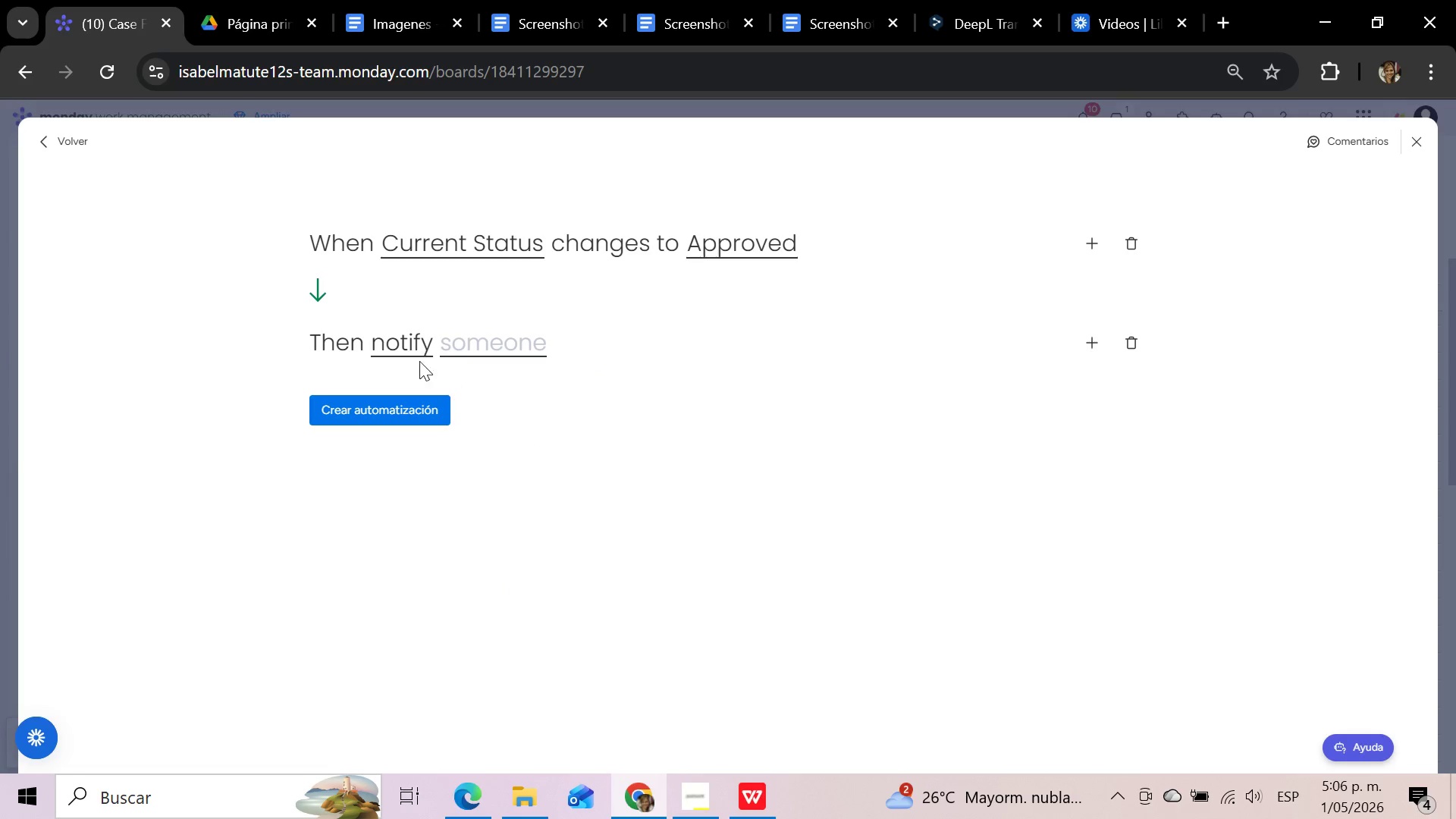 
left_click([476, 339])
 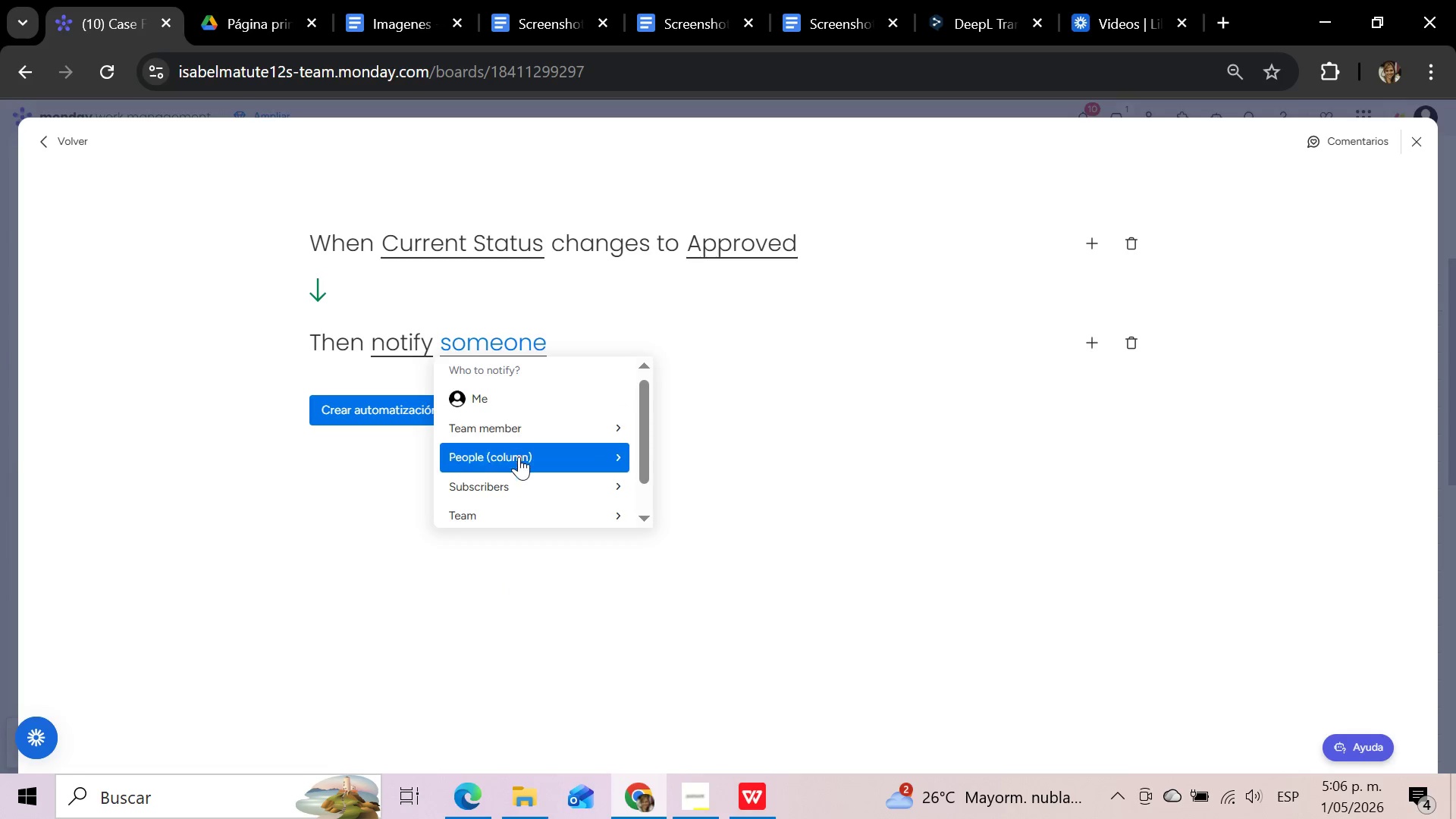 
left_click([520, 457])
 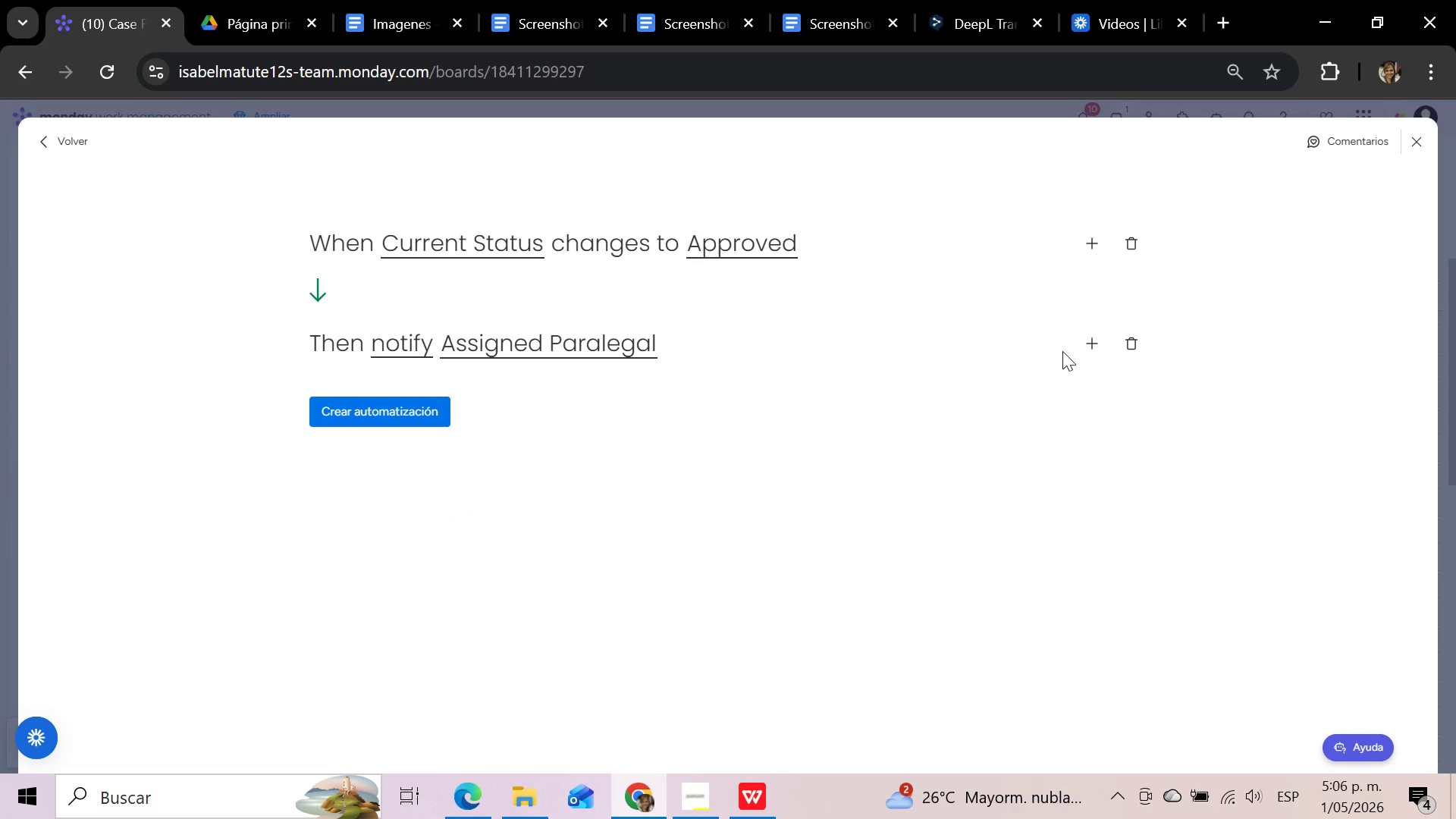 
left_click([1092, 343])
 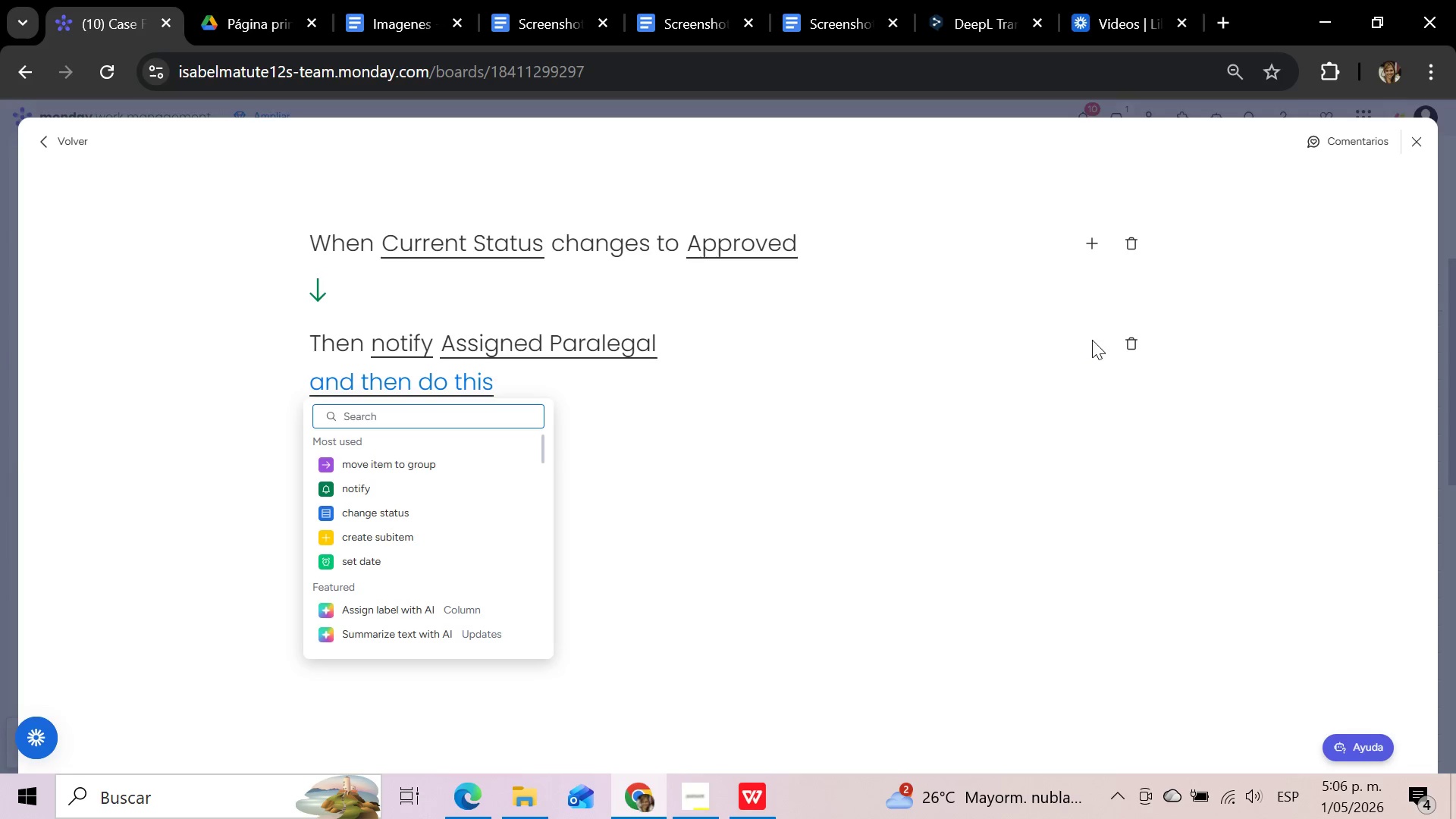 
left_click([448, 462])
 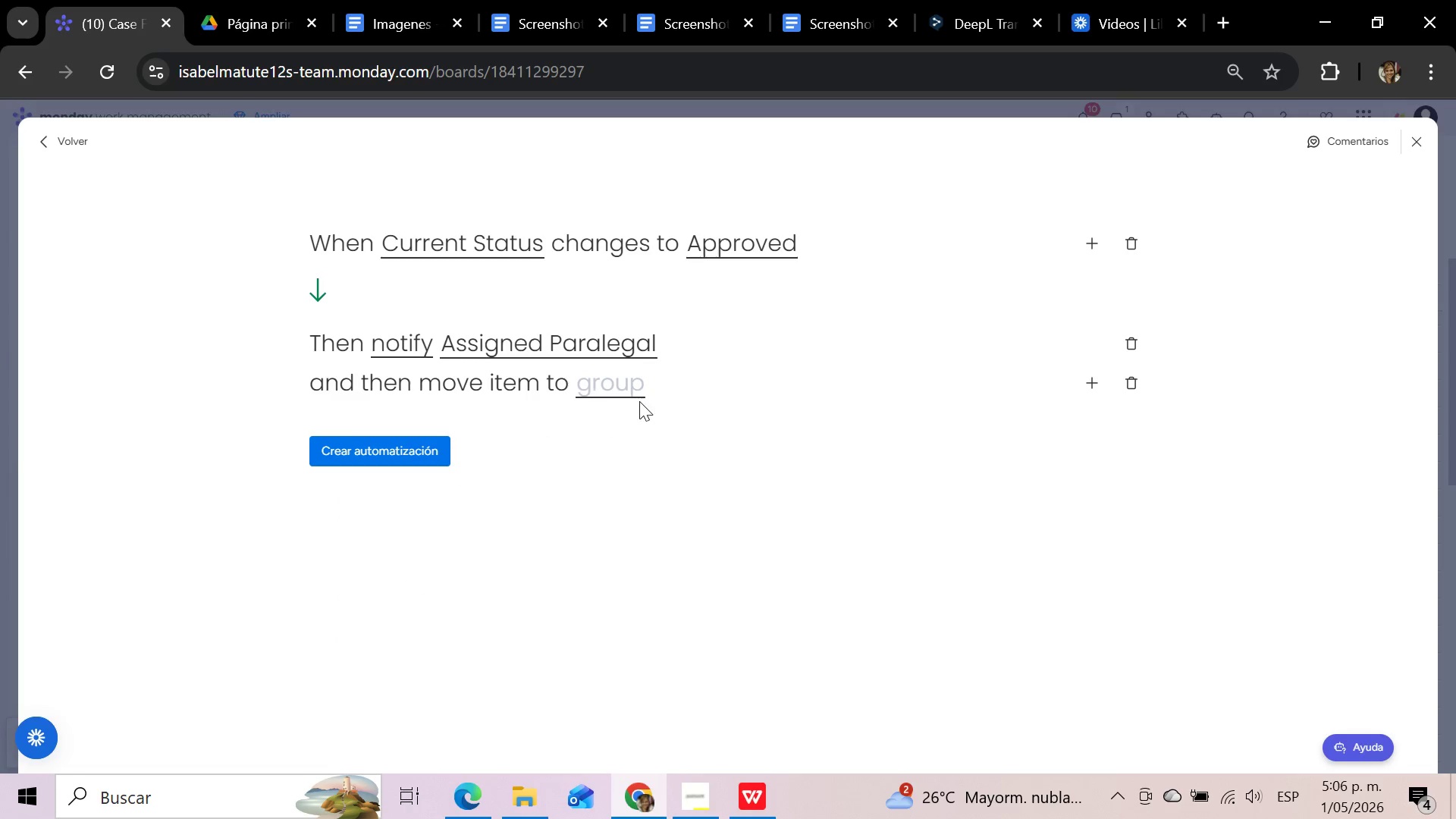 
left_click([623, 377])
 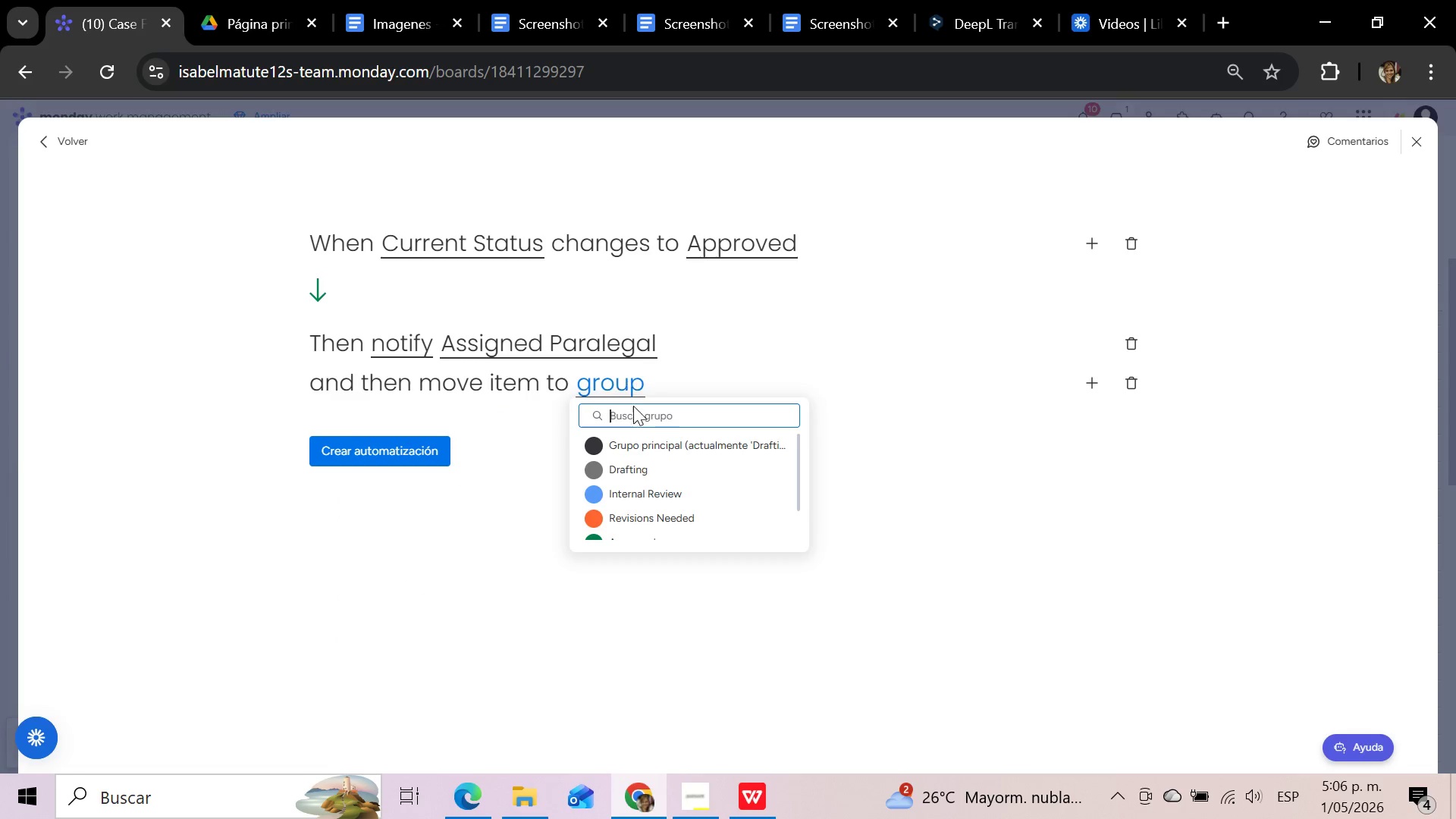 
scroll: coordinate [644, 471], scroll_direction: down, amount: 2.0
 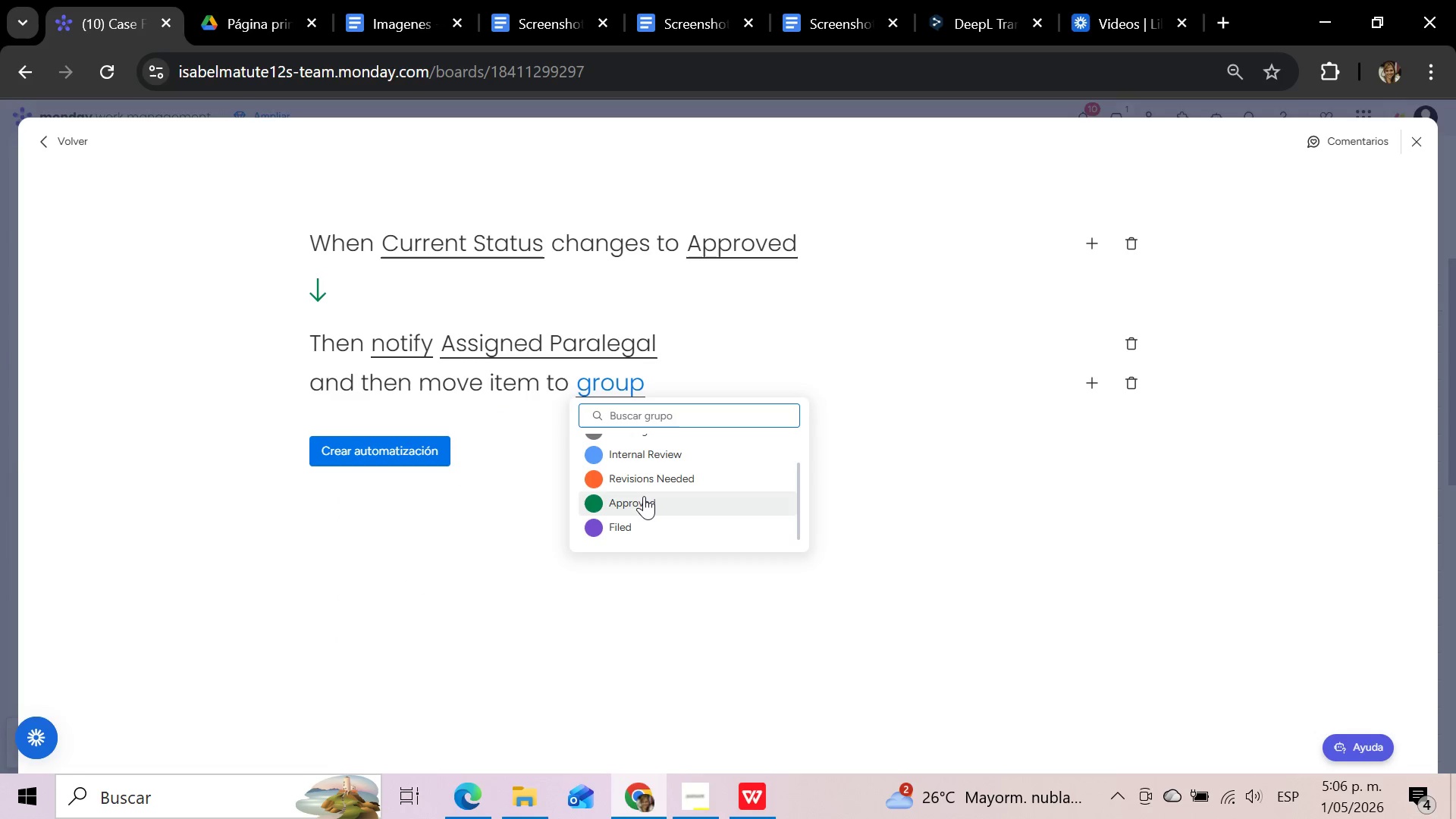 
left_click([644, 496])
 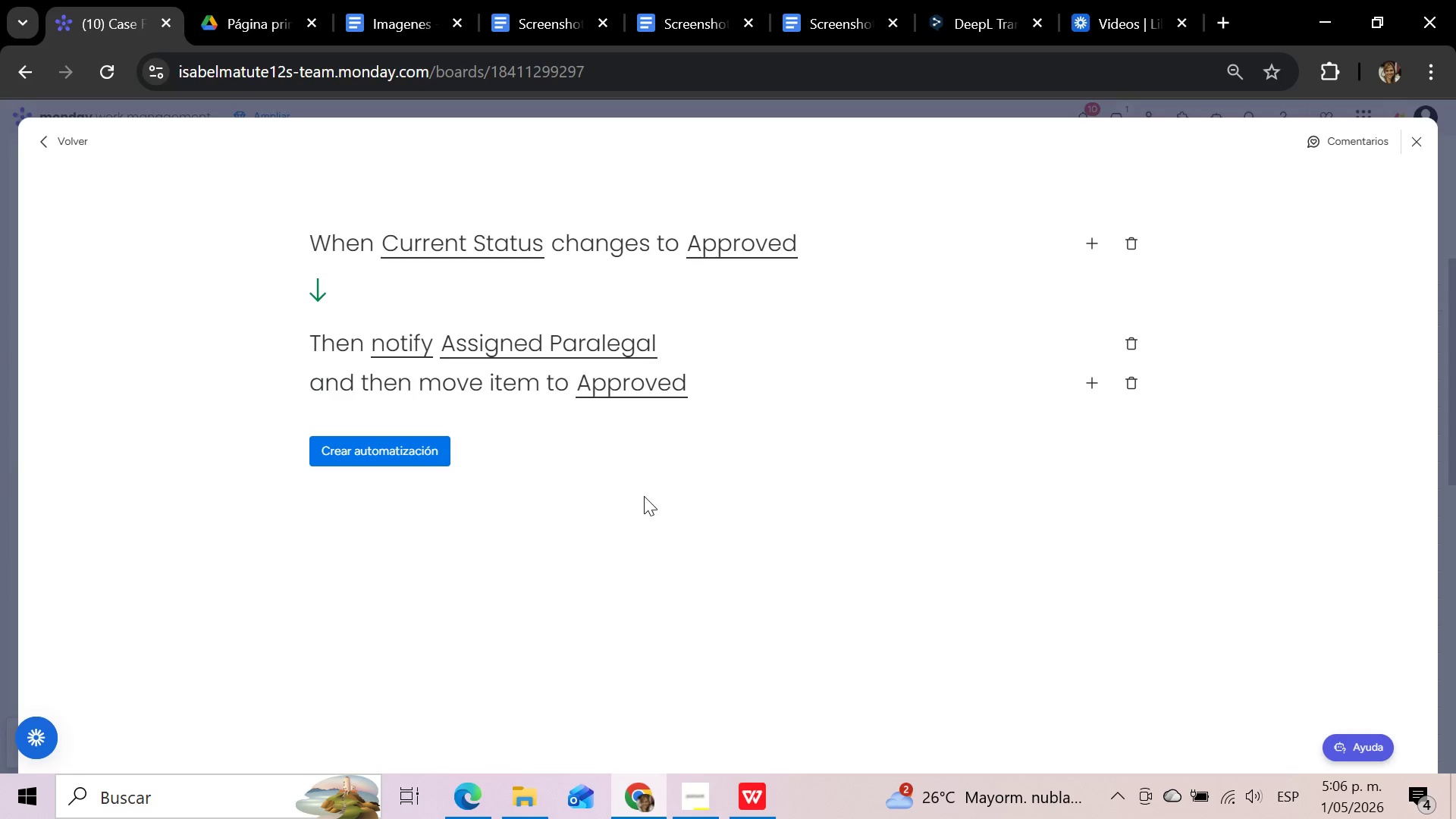 
left_click([401, 449])
 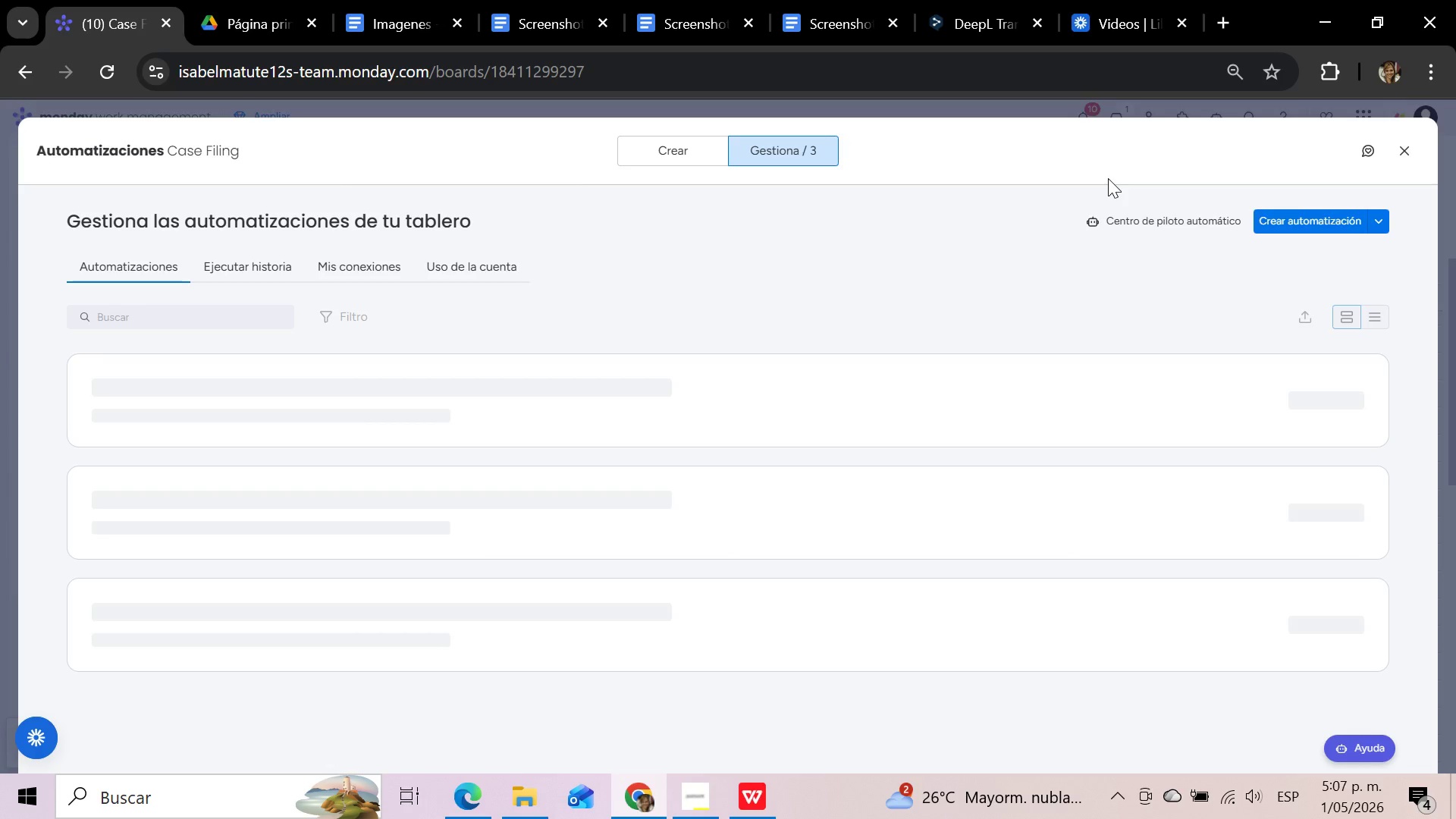 
wait(35.75)
 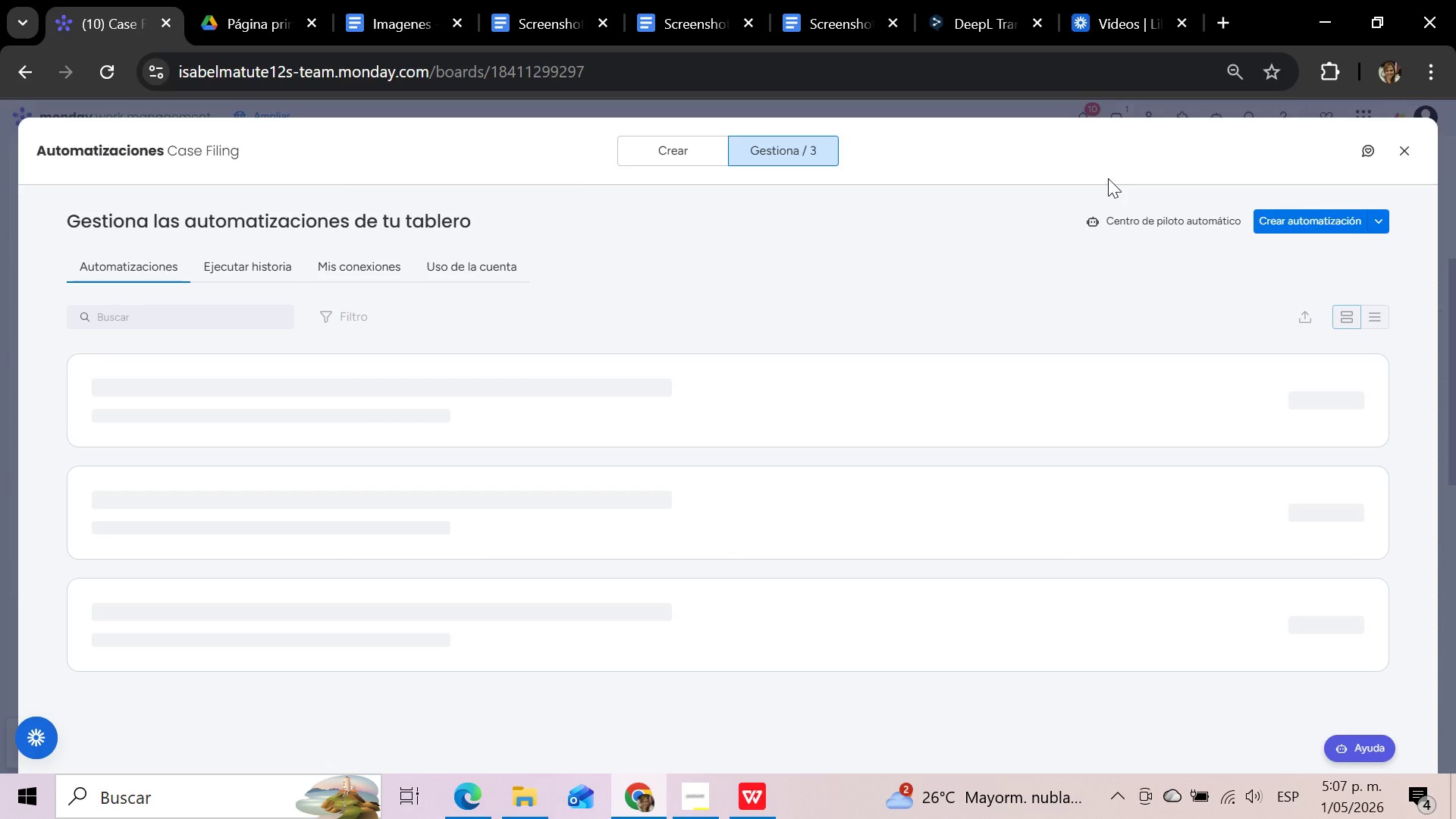 
left_click([120, 67])
 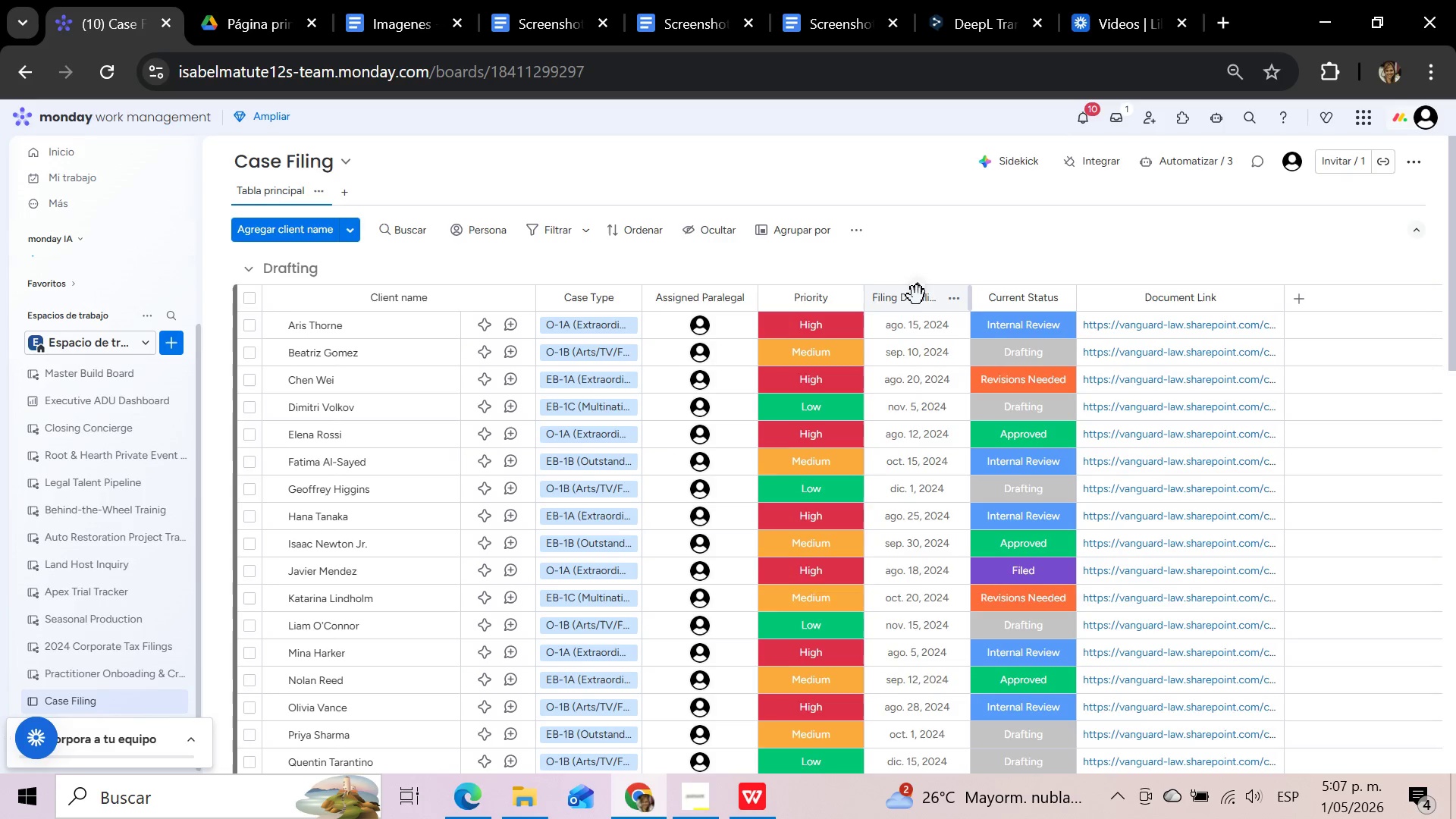 
wait(27.3)
 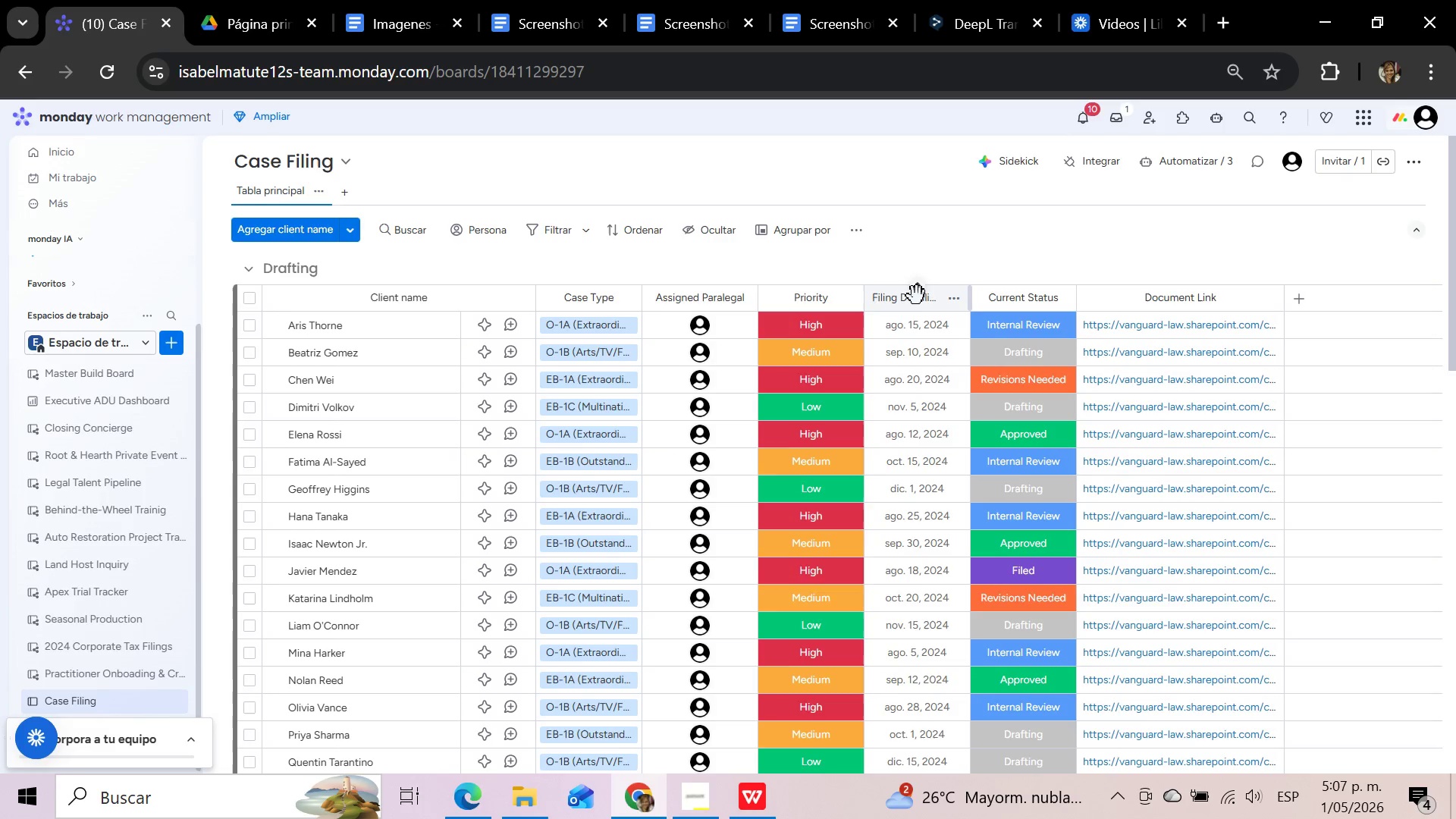 
left_click([1198, 155])
 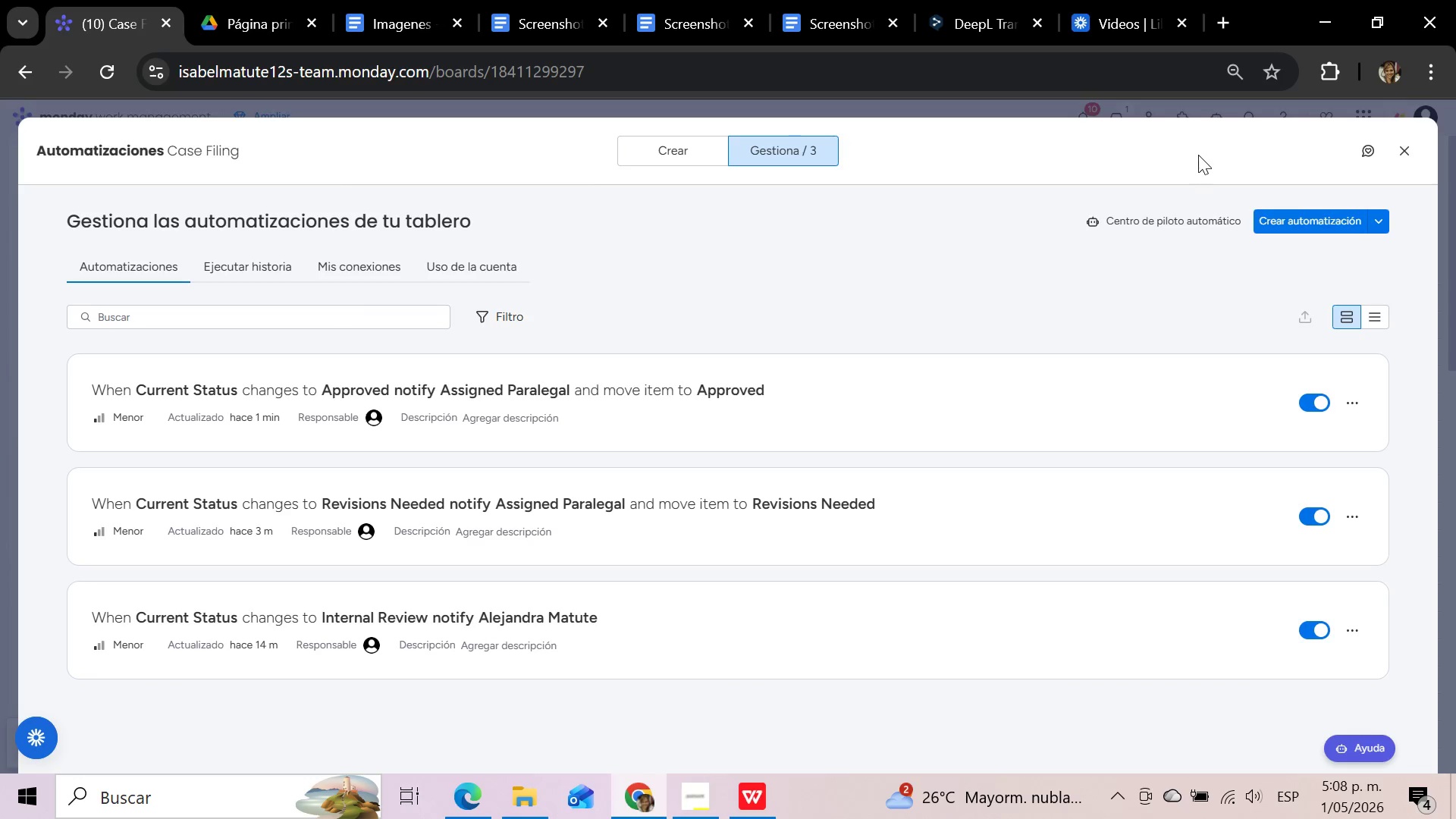 
wait(26.52)
 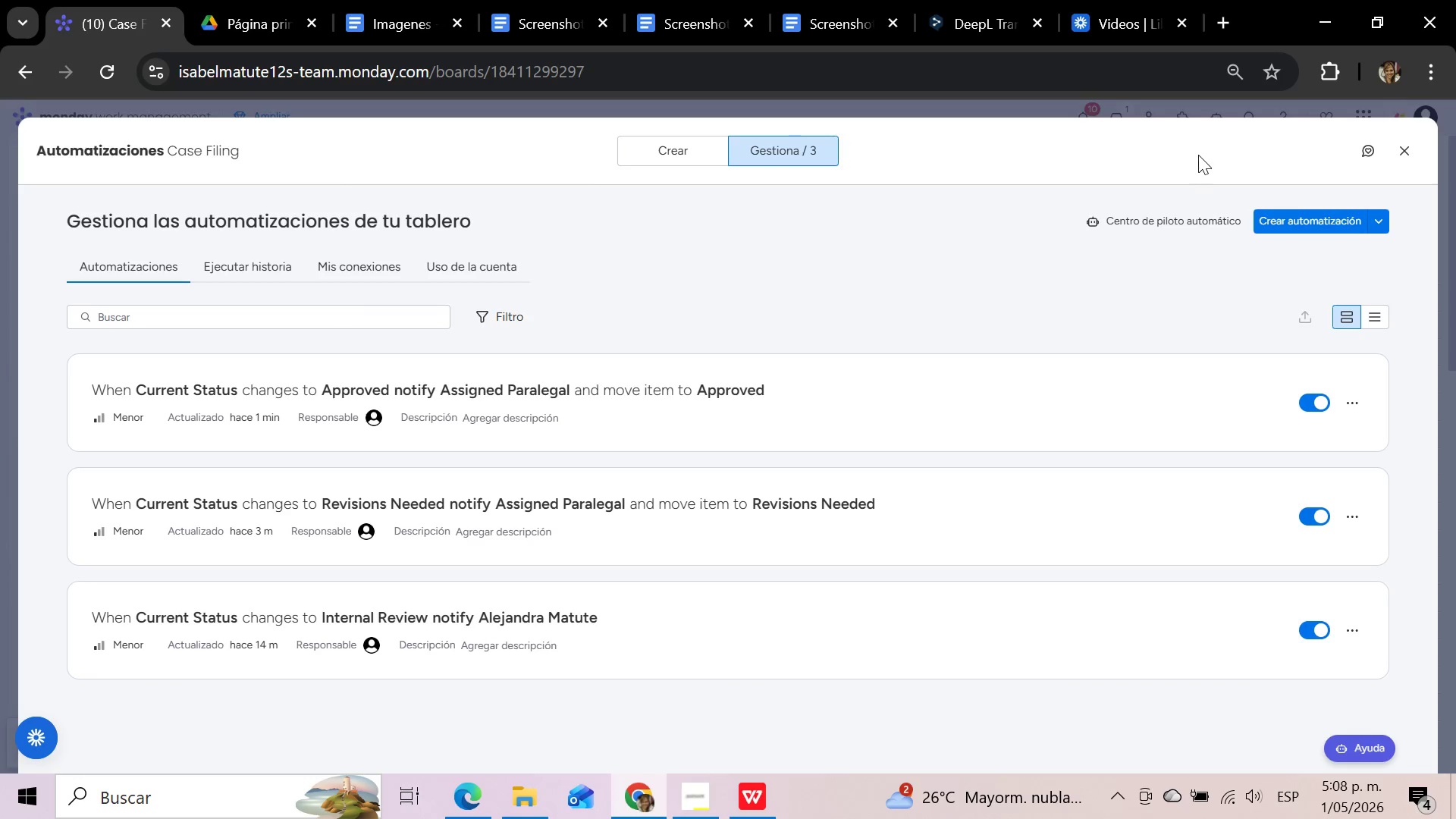 
double_click([682, 416])
 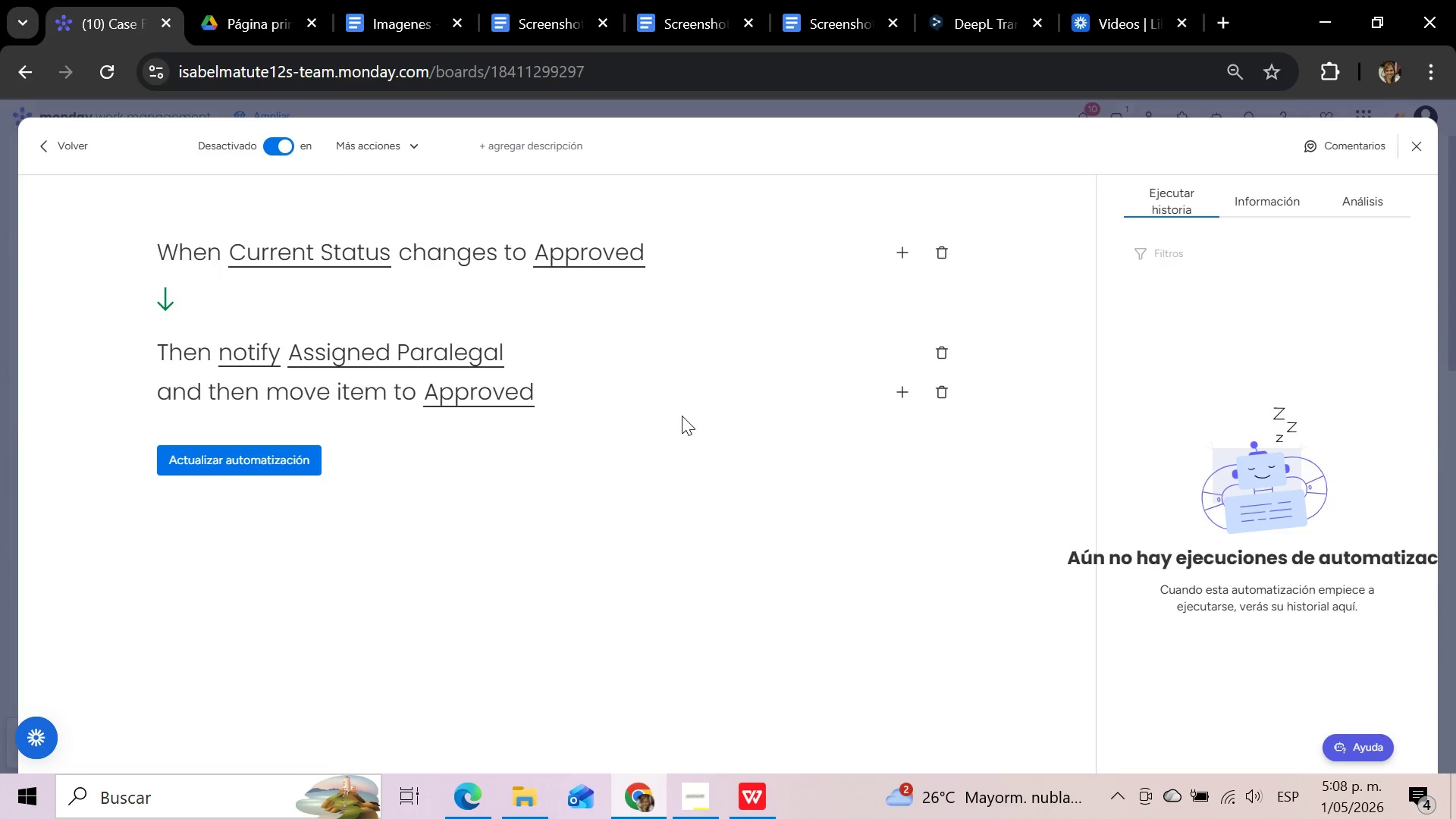 
wait(12.81)
 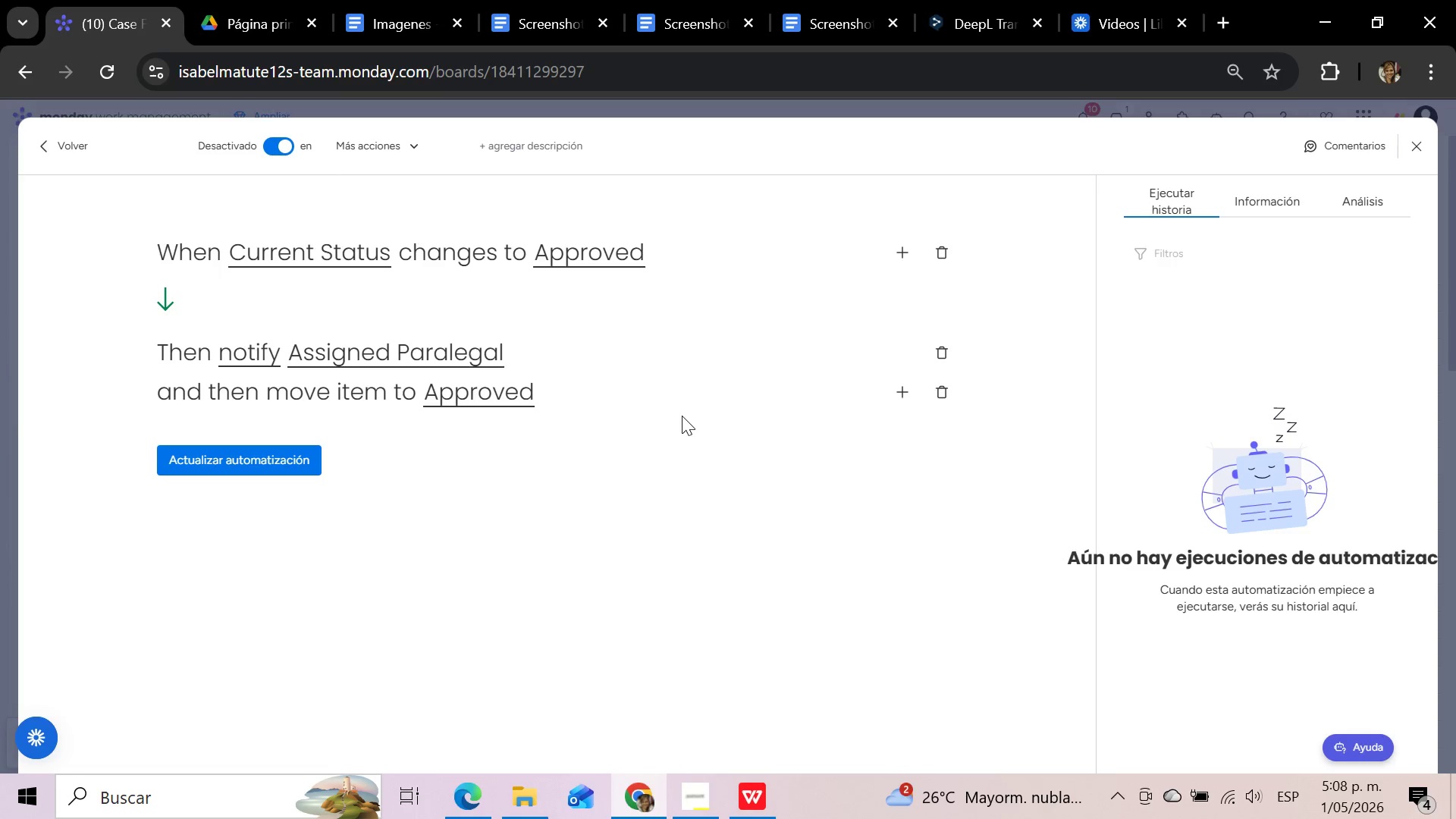 
left_click([690, 551])
 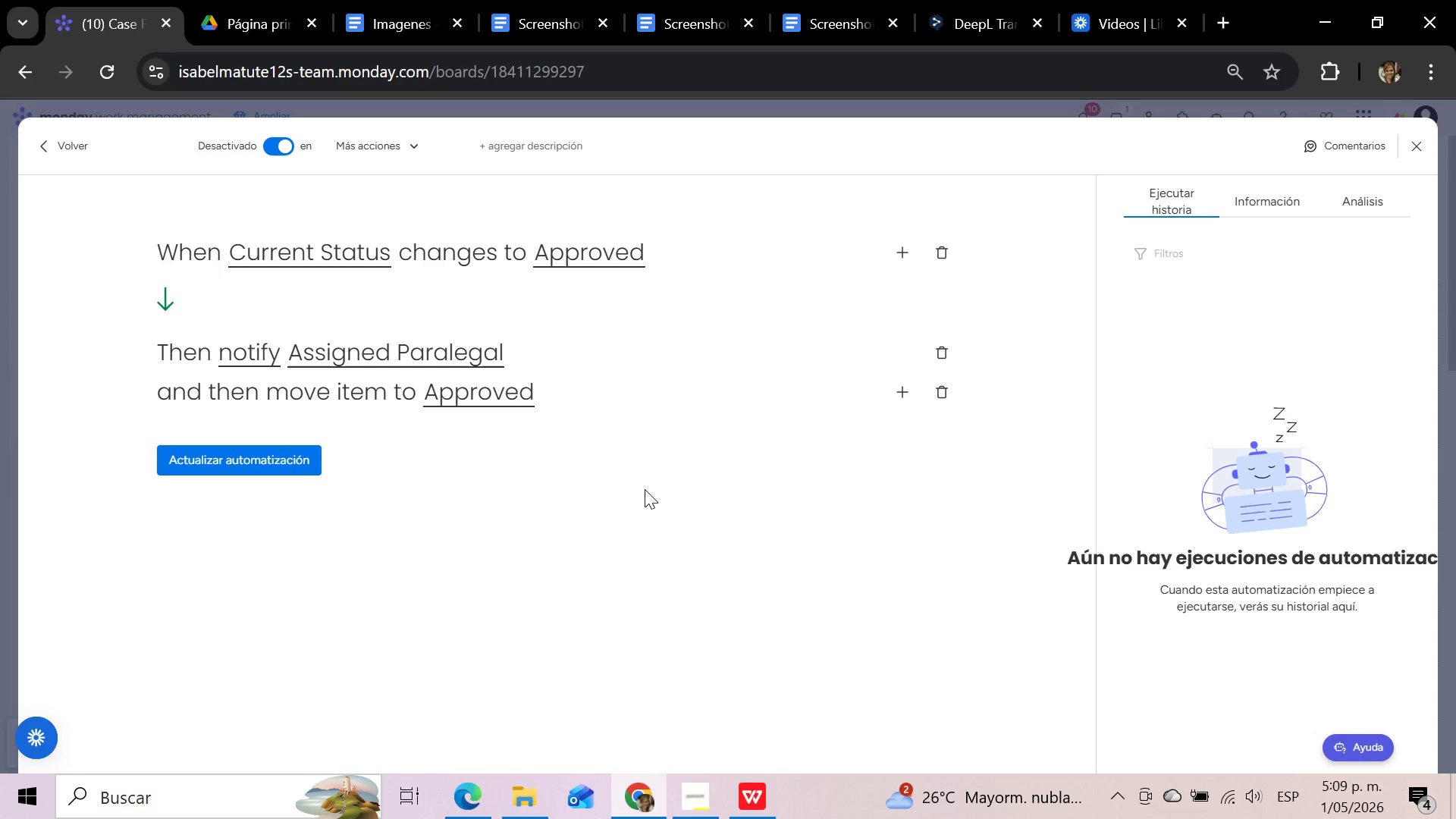 
wait(41.23)
 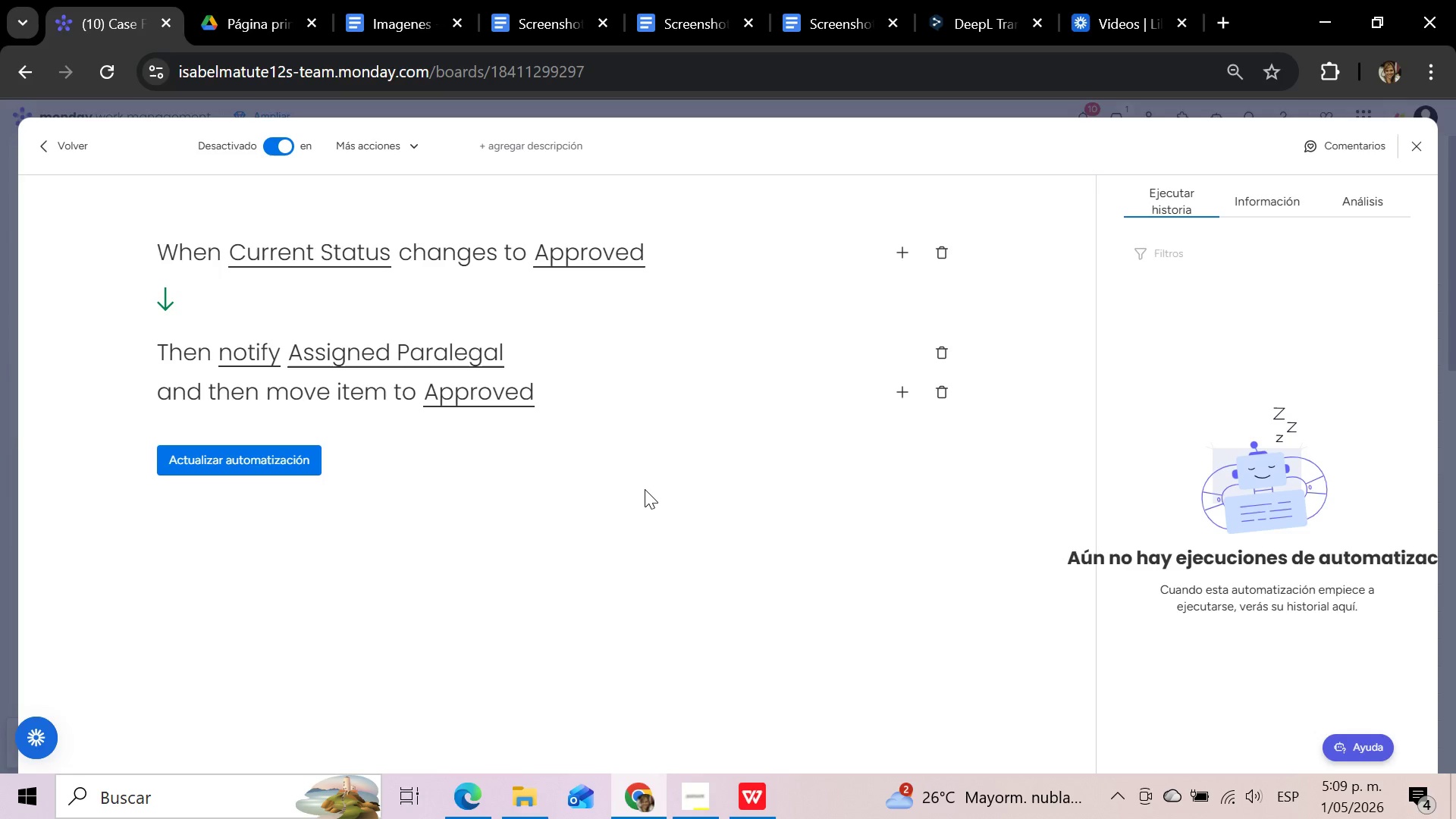 
left_click([1417, 146])
 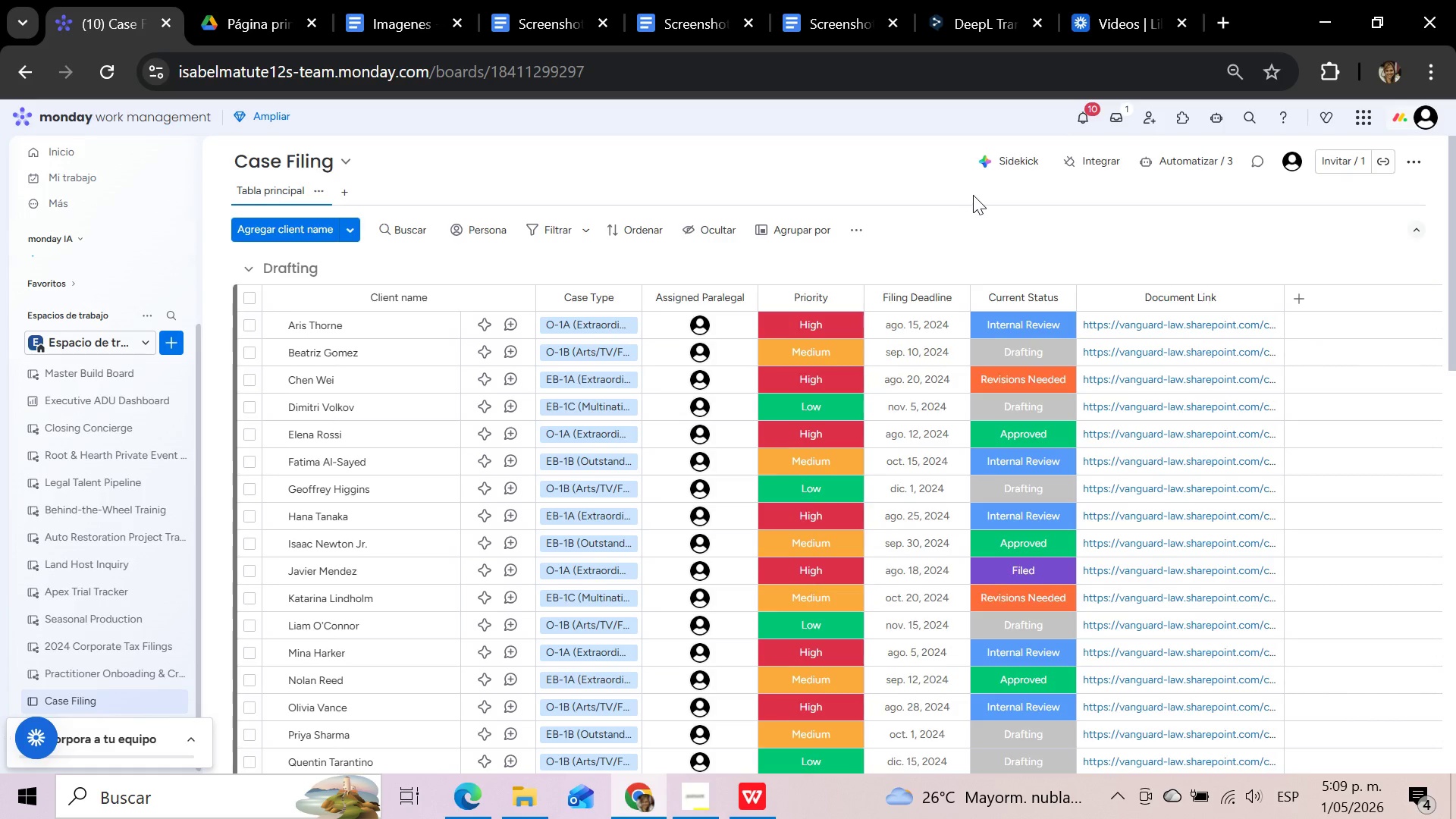 
wait(27.05)
 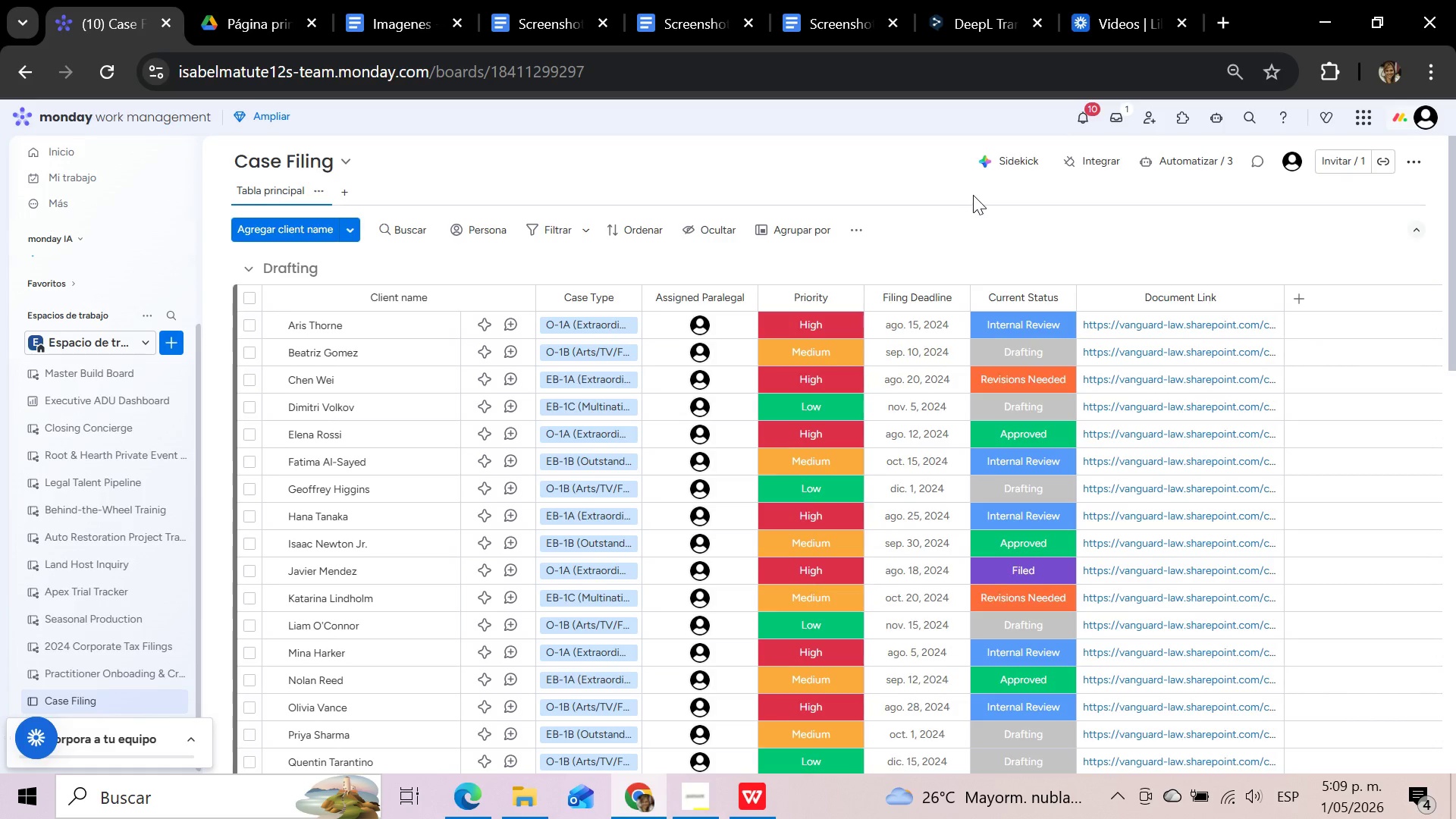 
left_click([1299, 297])
 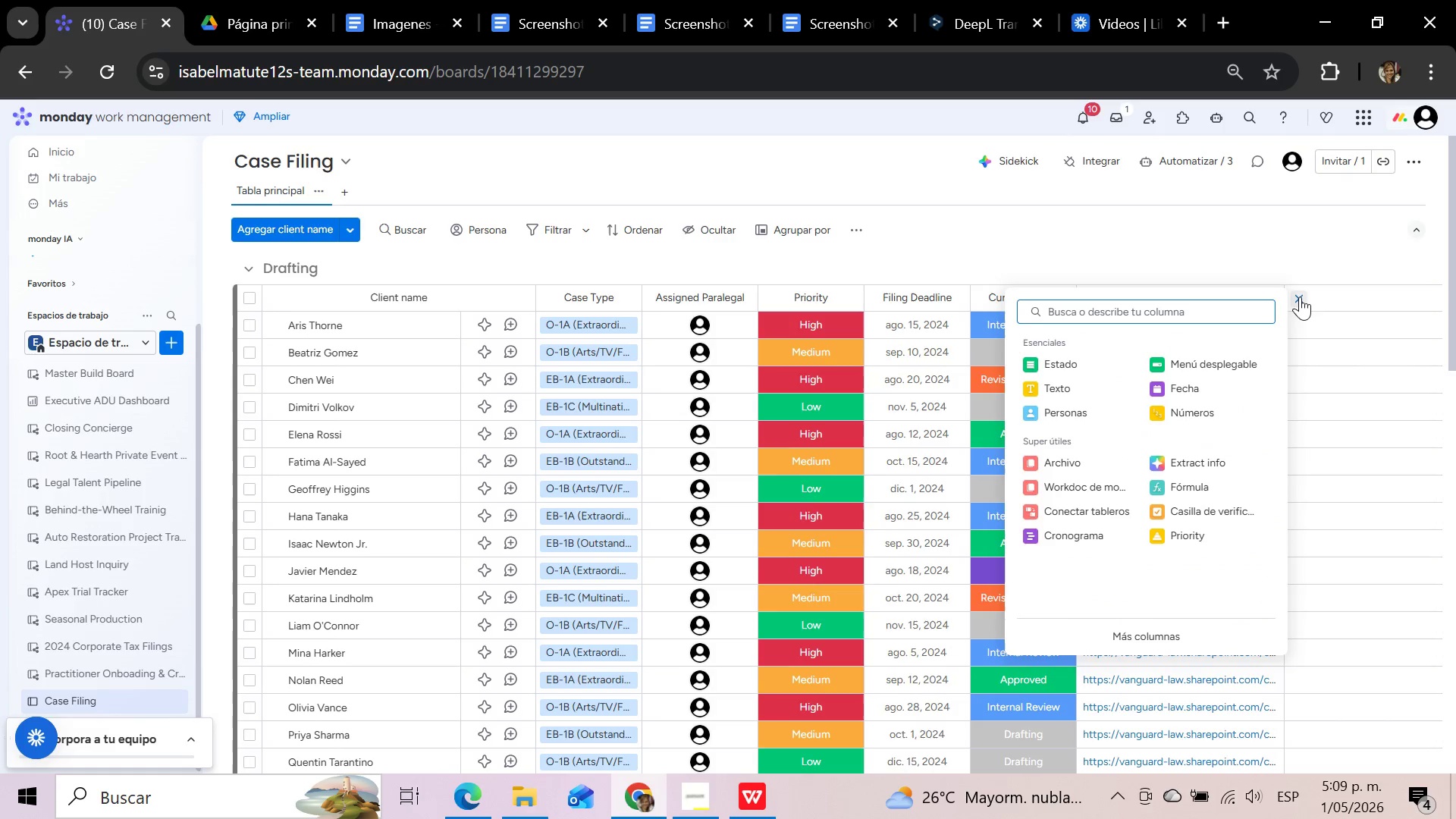 
left_click([1244, 512])
 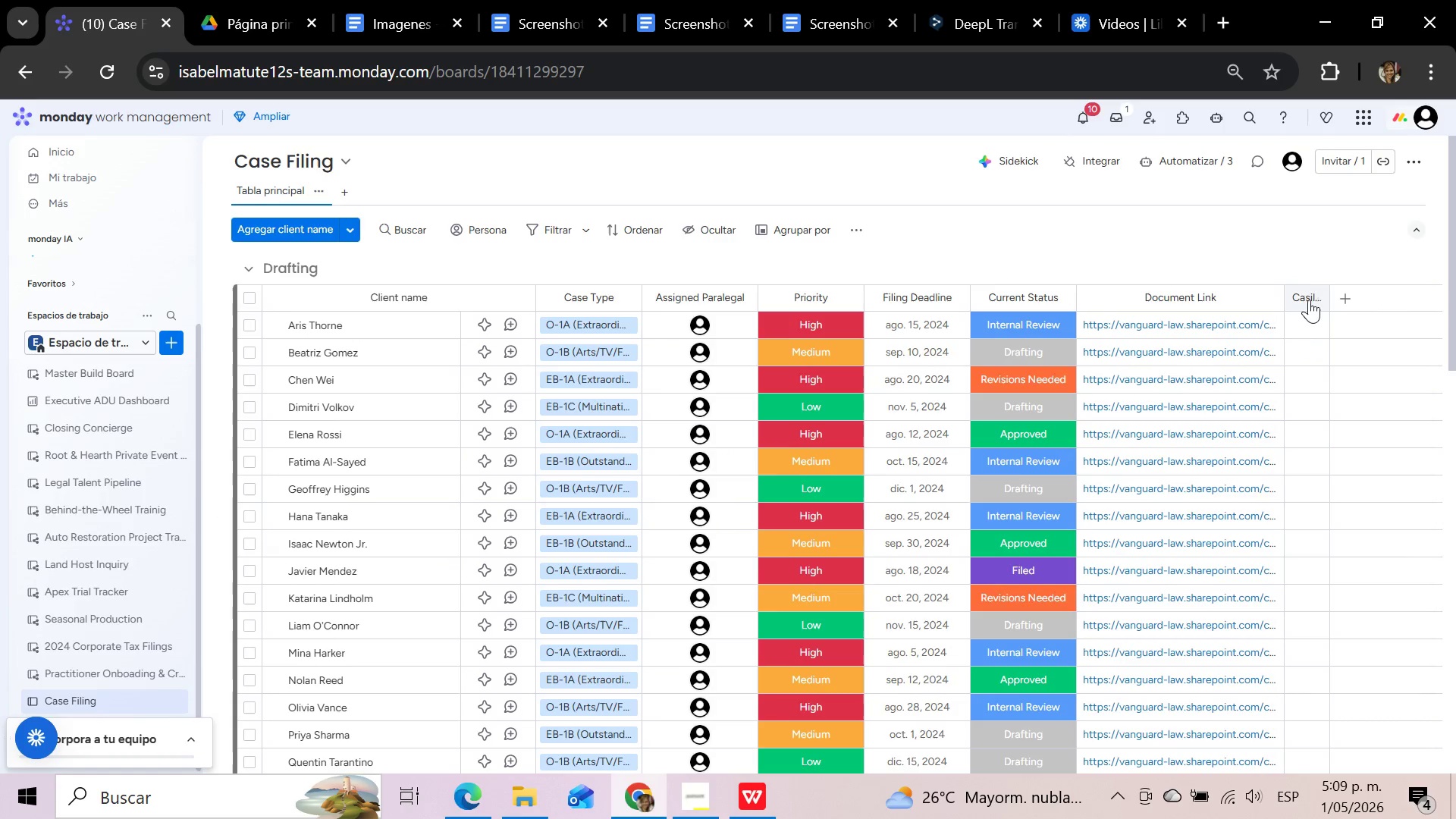 
left_click([1304, 299])
 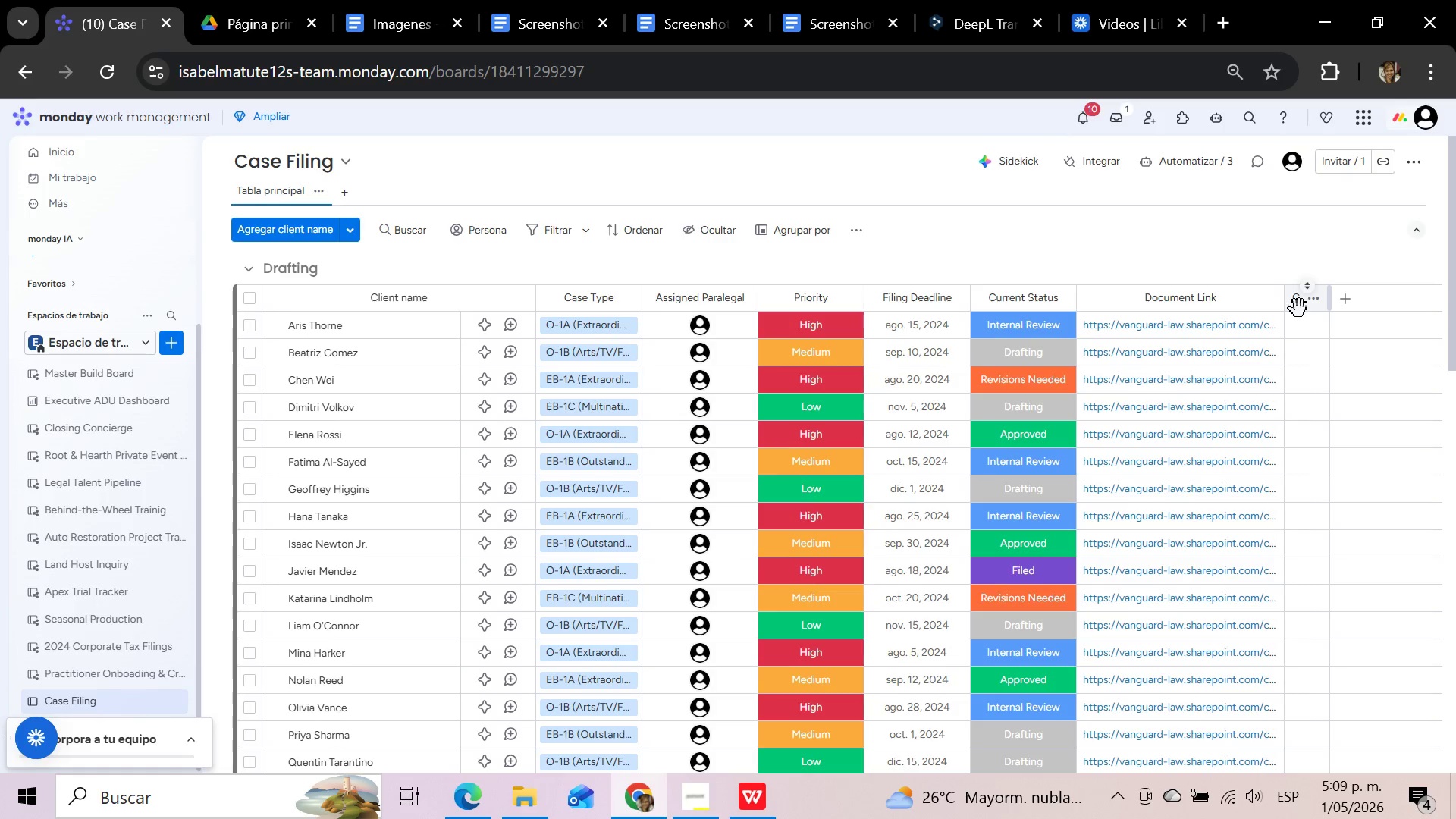 
left_click([1299, 301])
 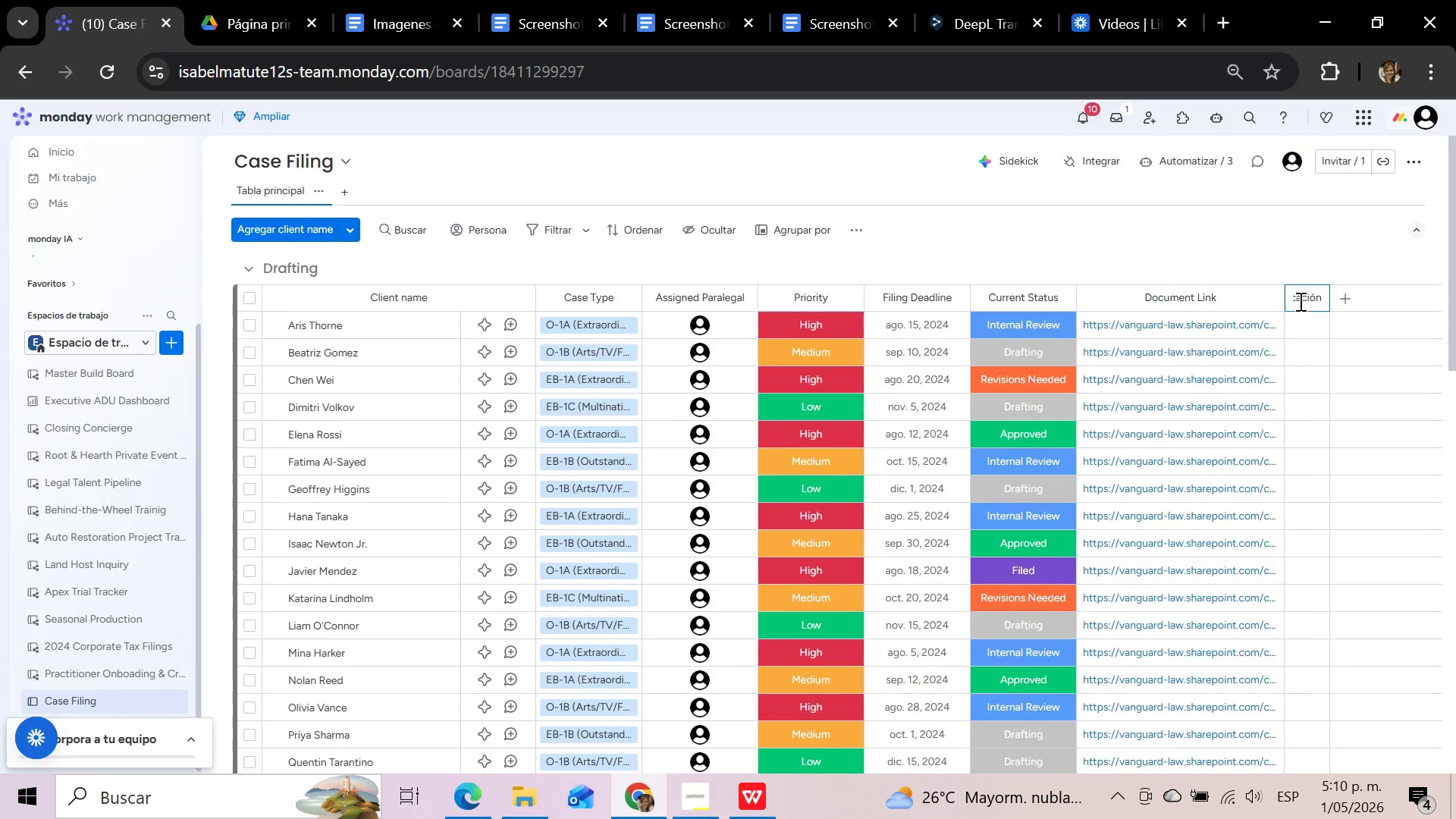 
hold_key(key=Backspace, duration=1.5)
 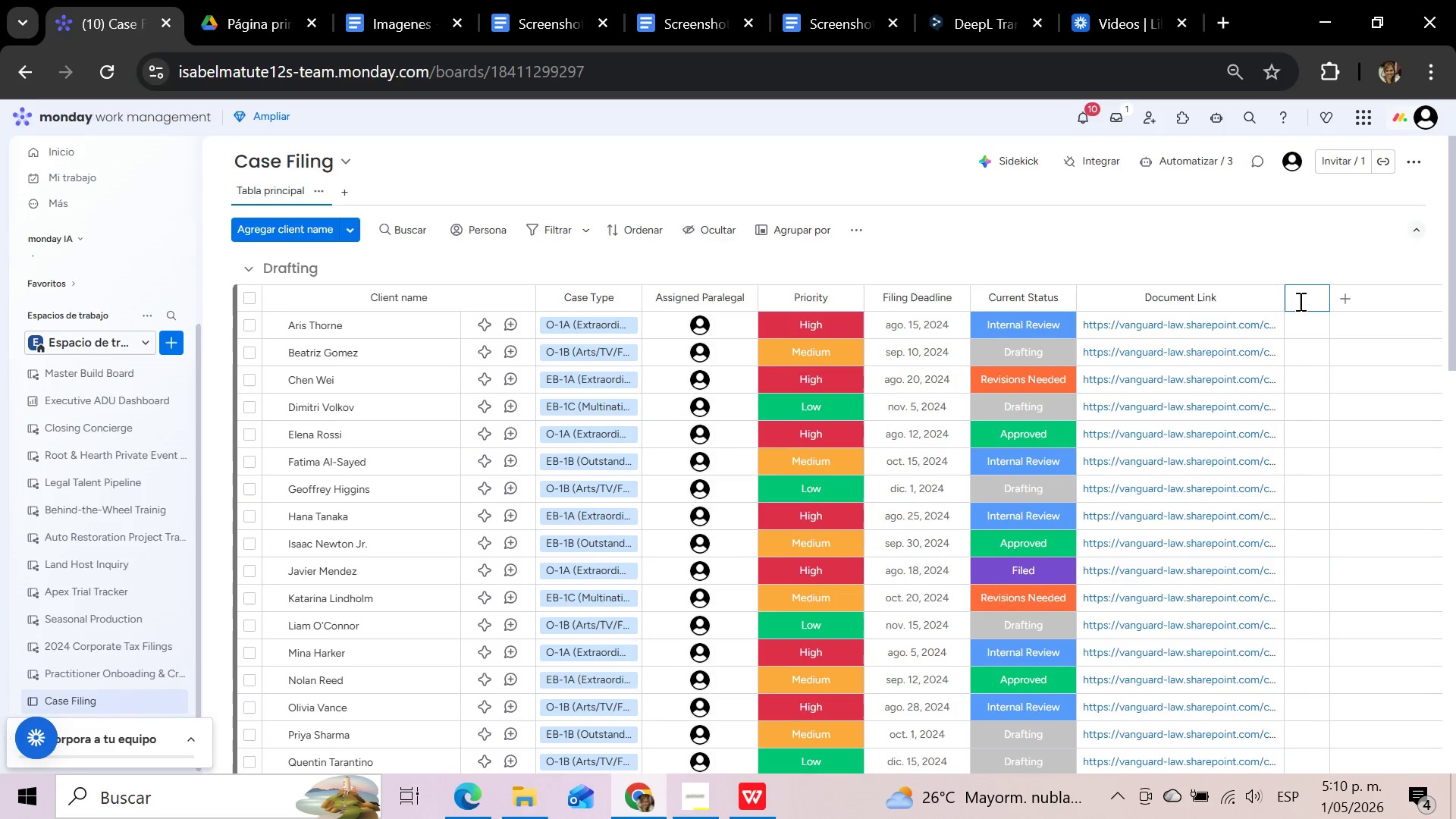 
key(Backspace)
key(Backspace)
key(Backspace)
key(Backspace)
type(Review Completed)
 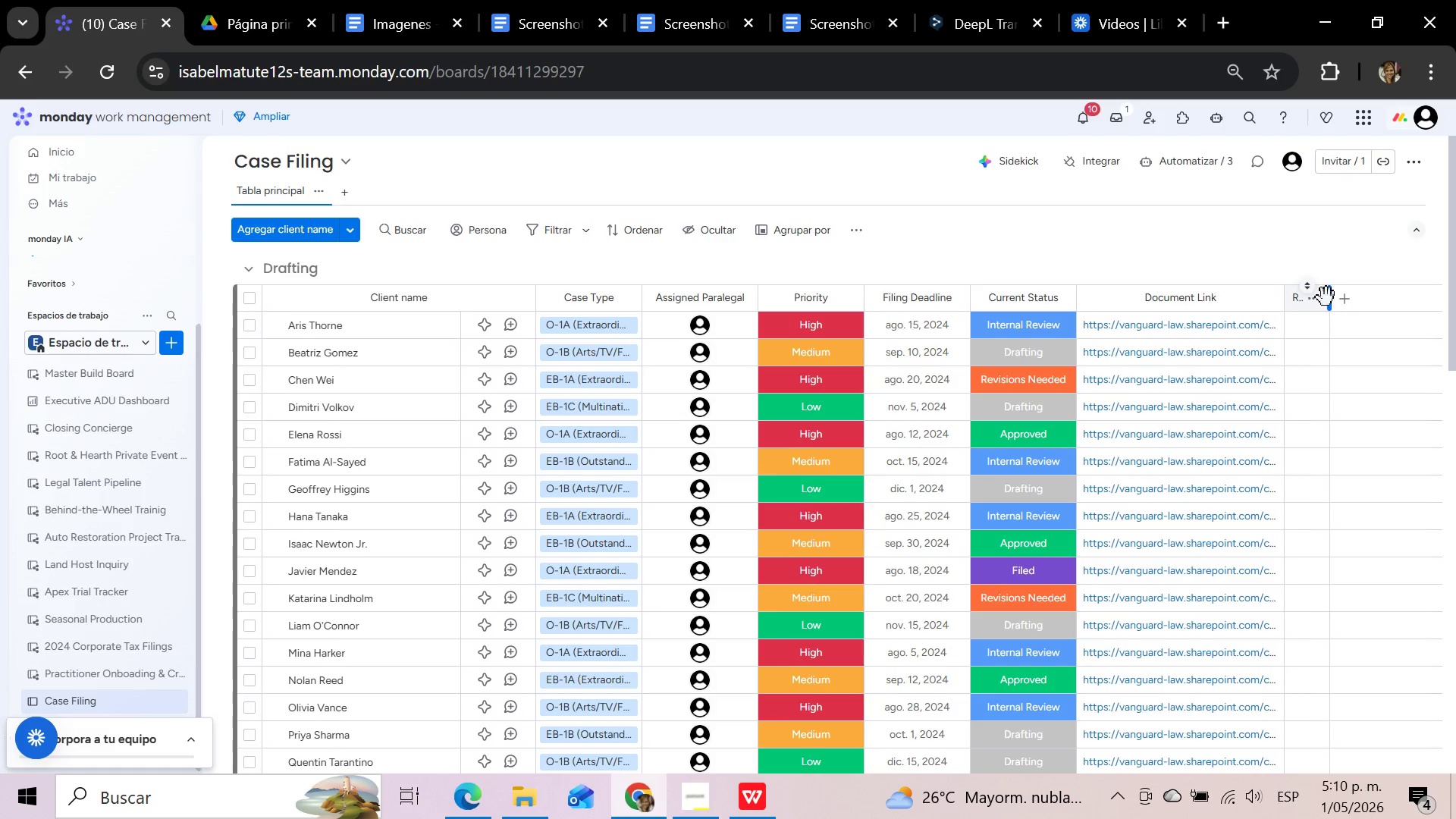 
wait(5.16)
 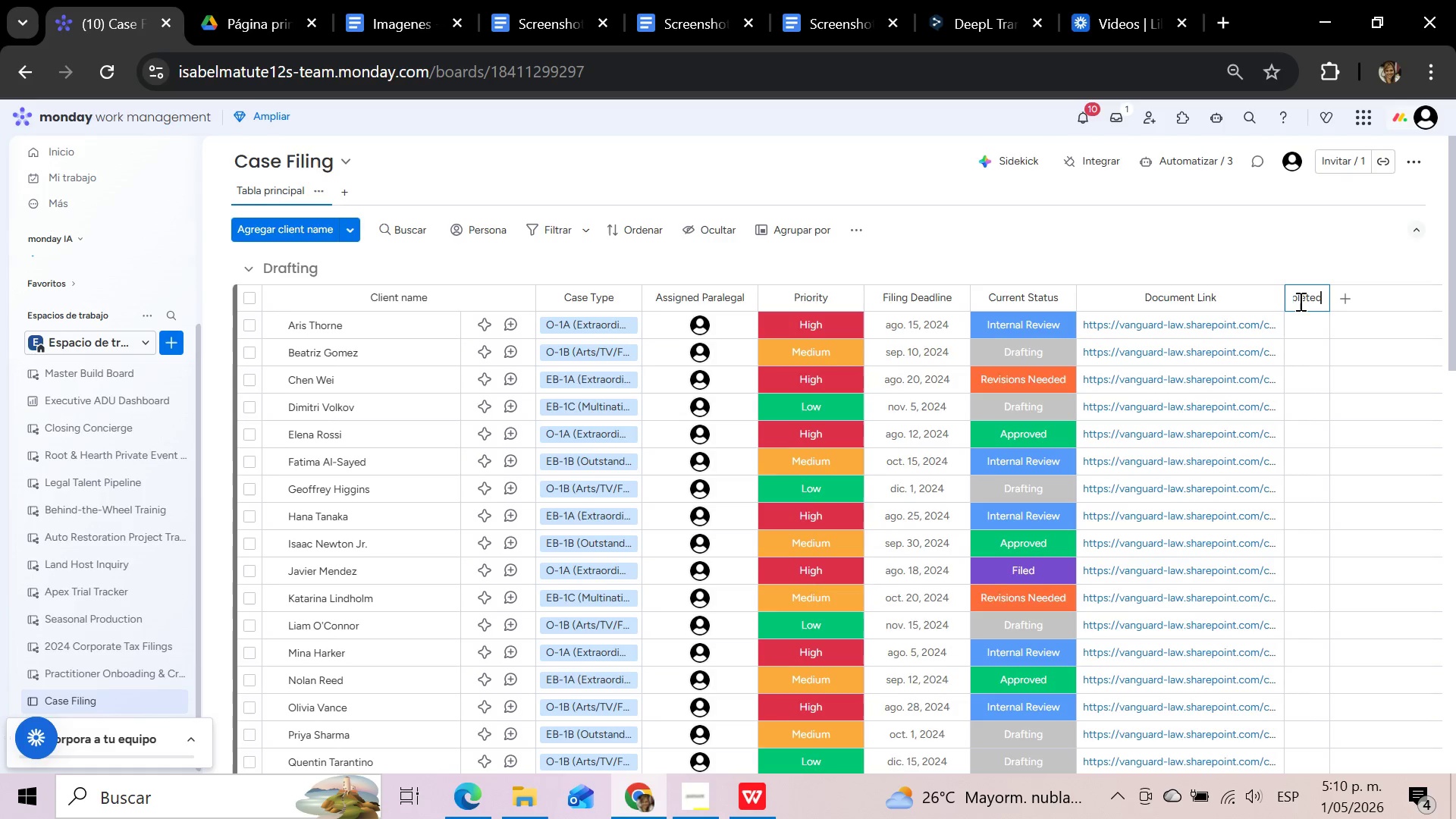 
left_click_drag(start_coordinate=[1329, 305], to_coordinate=[1407, 306])
 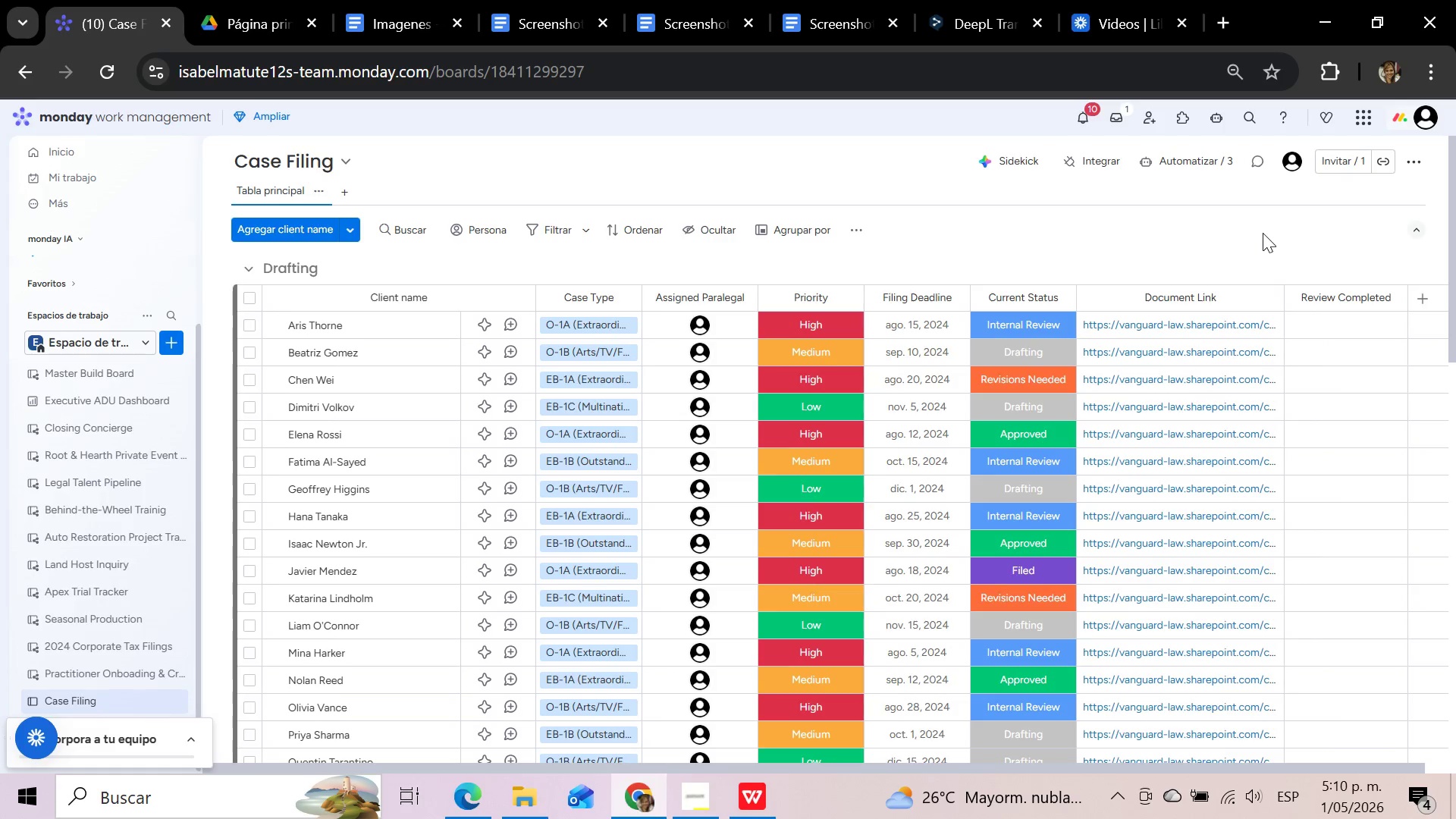 
left_click([1263, 233])
 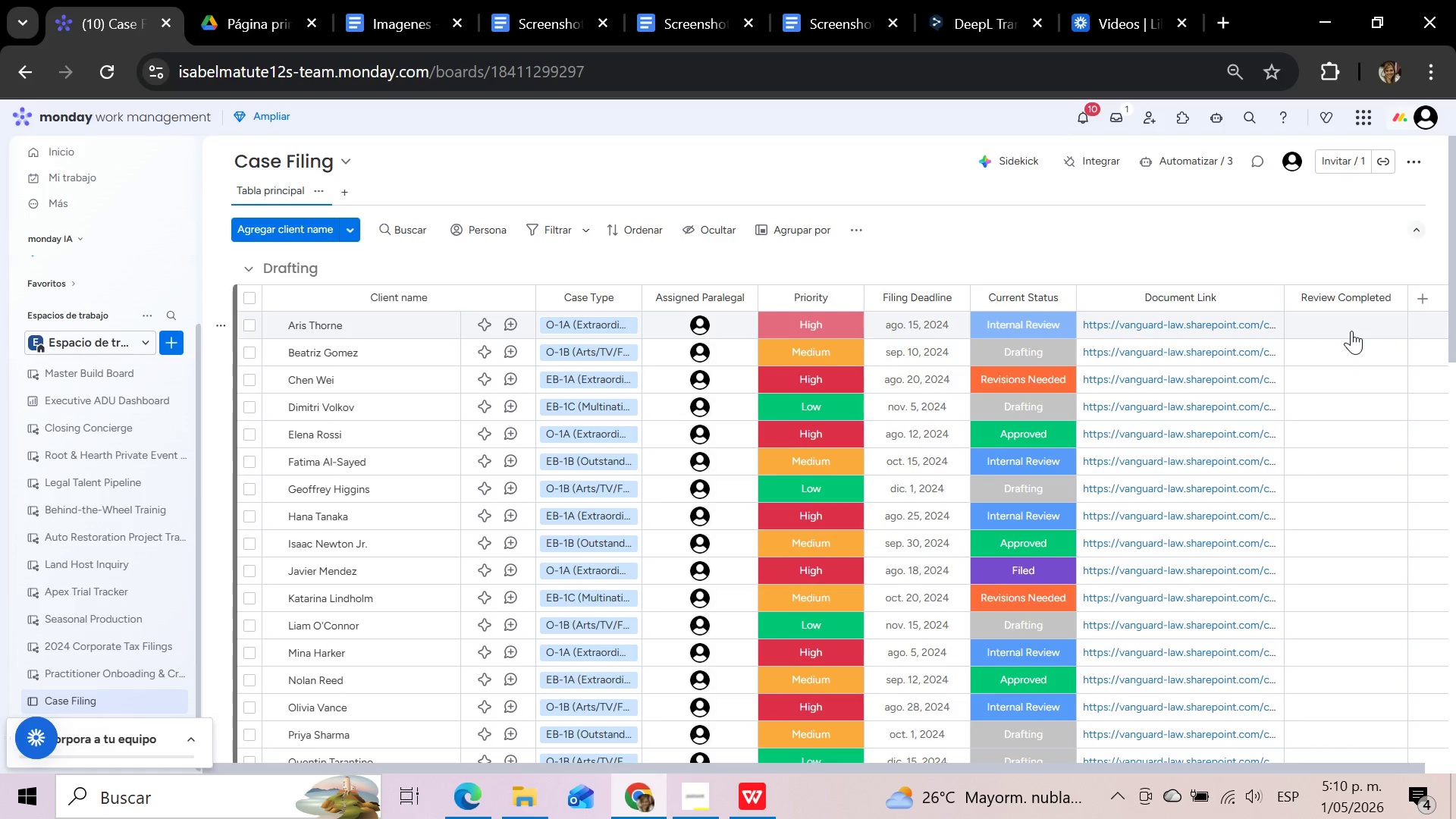 
left_click([1348, 324])
 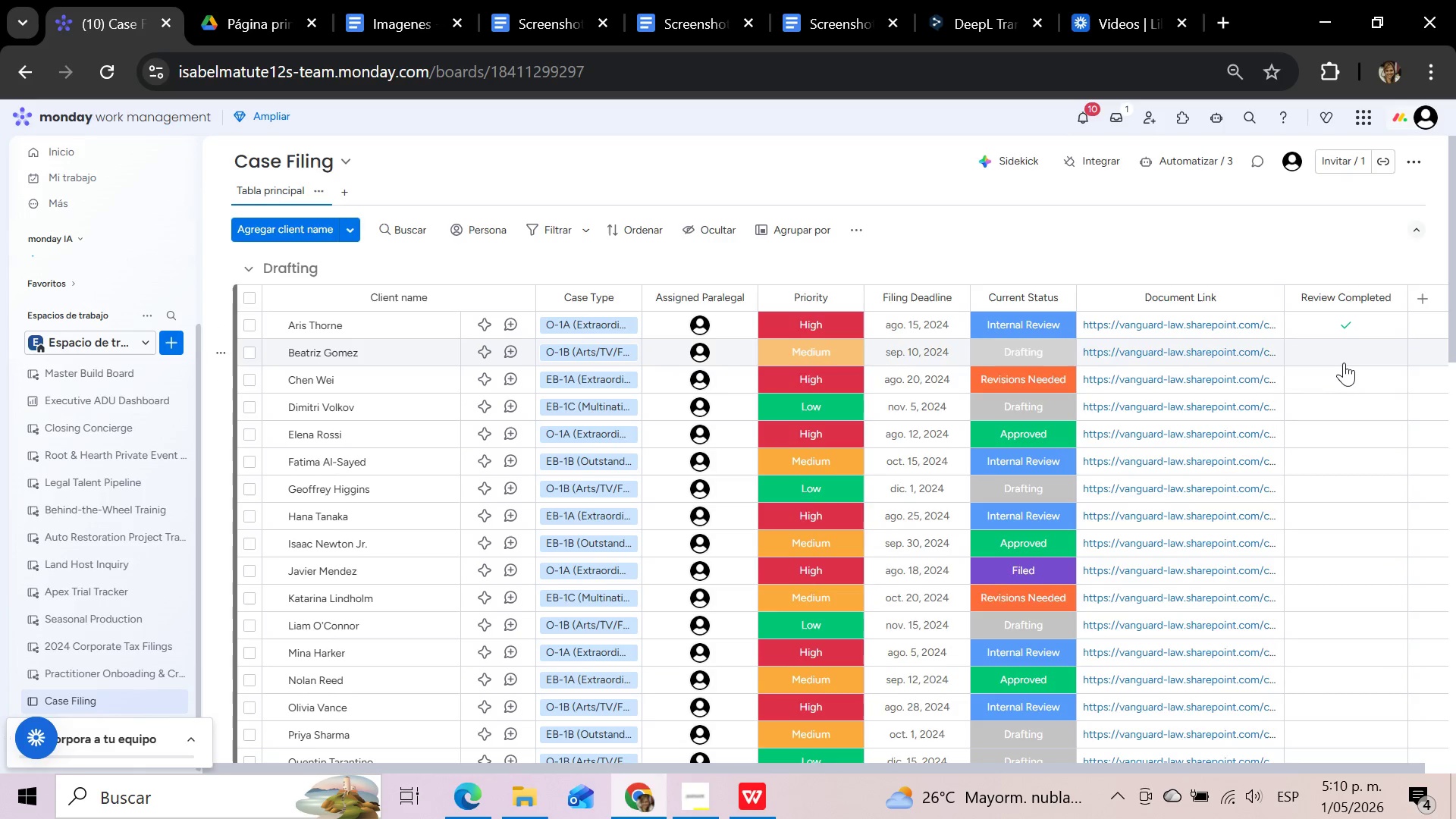 
left_click([1345, 331])
 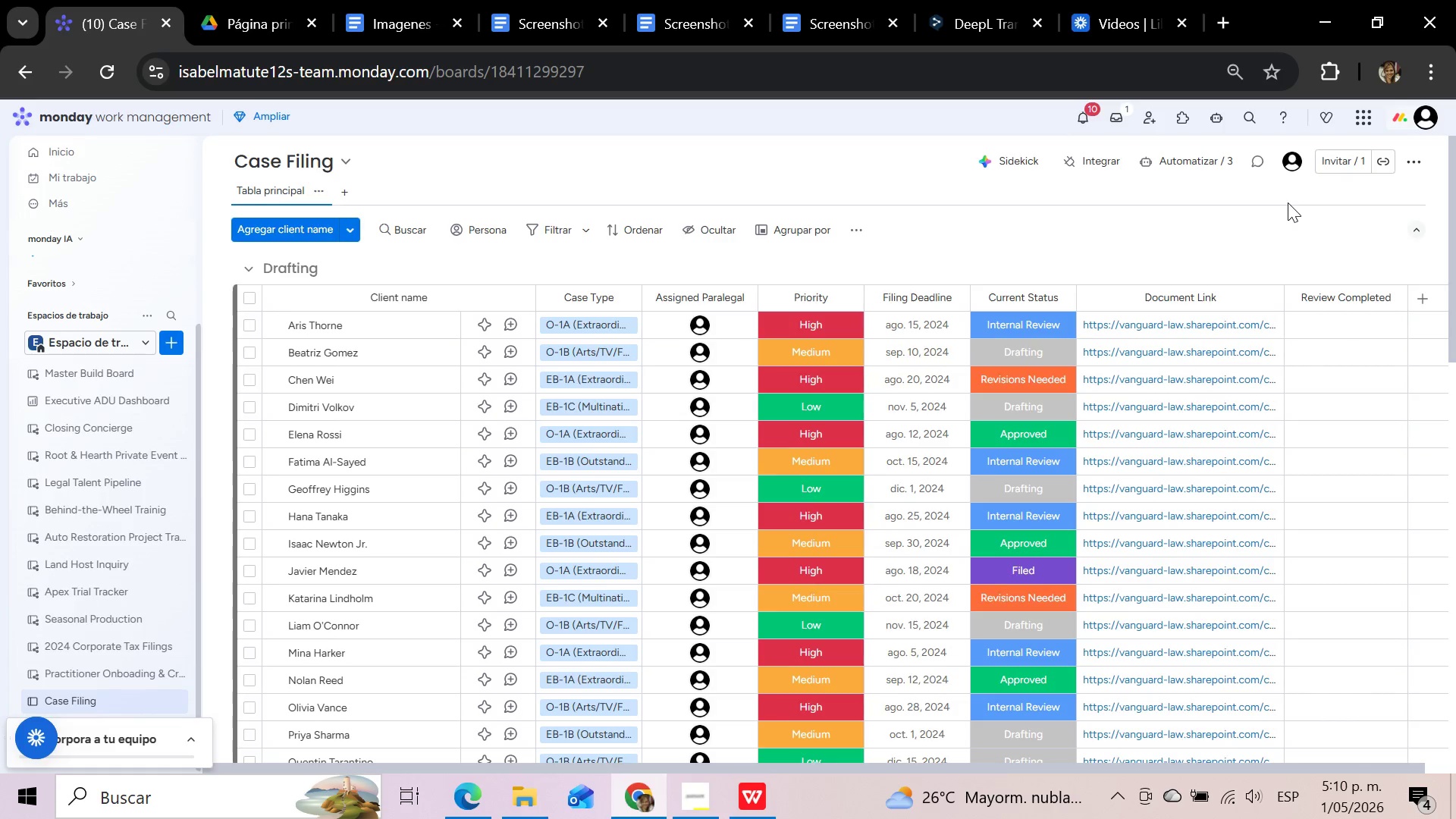 
wait(13.17)
 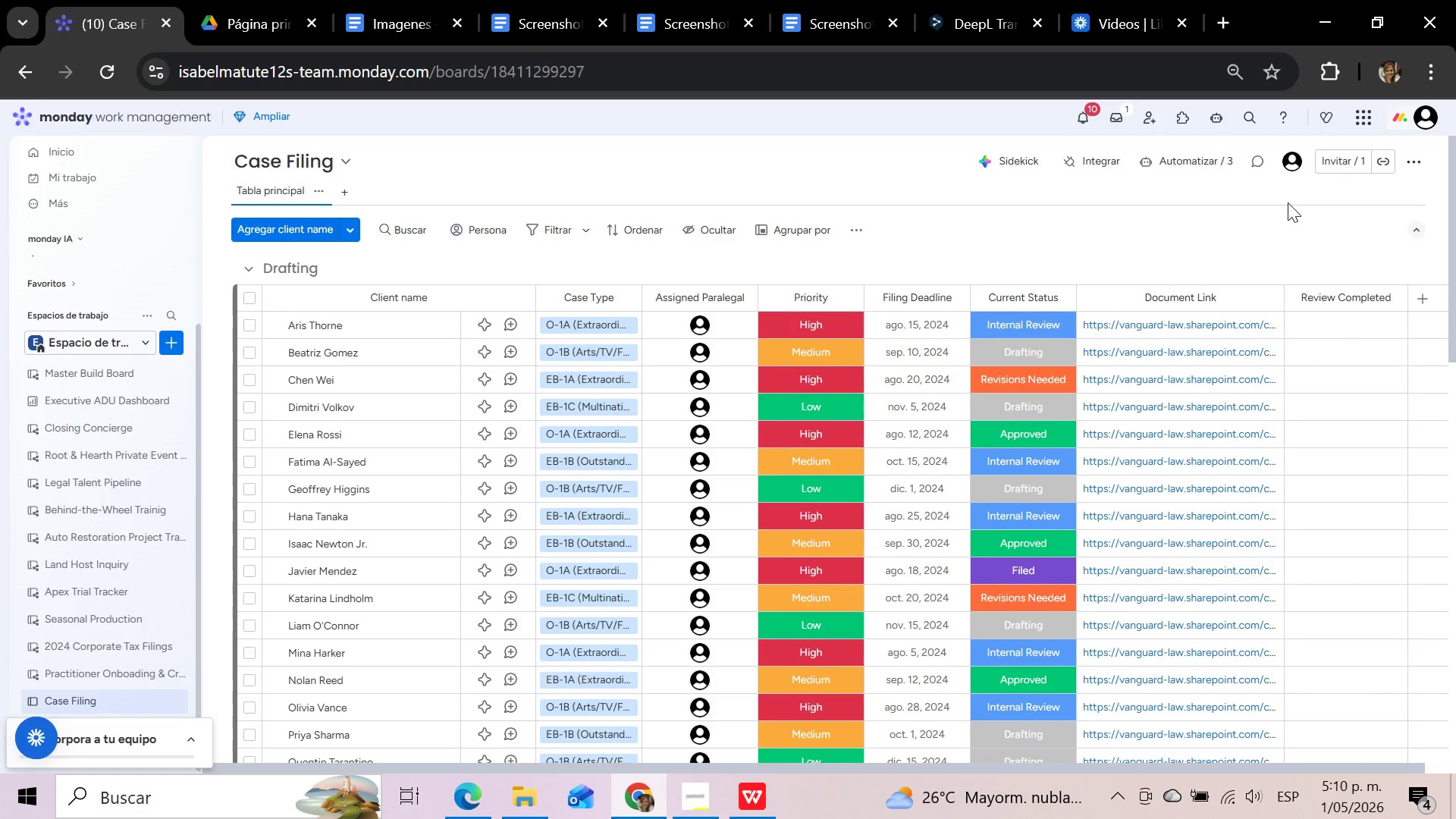 
left_click([254, 382])
 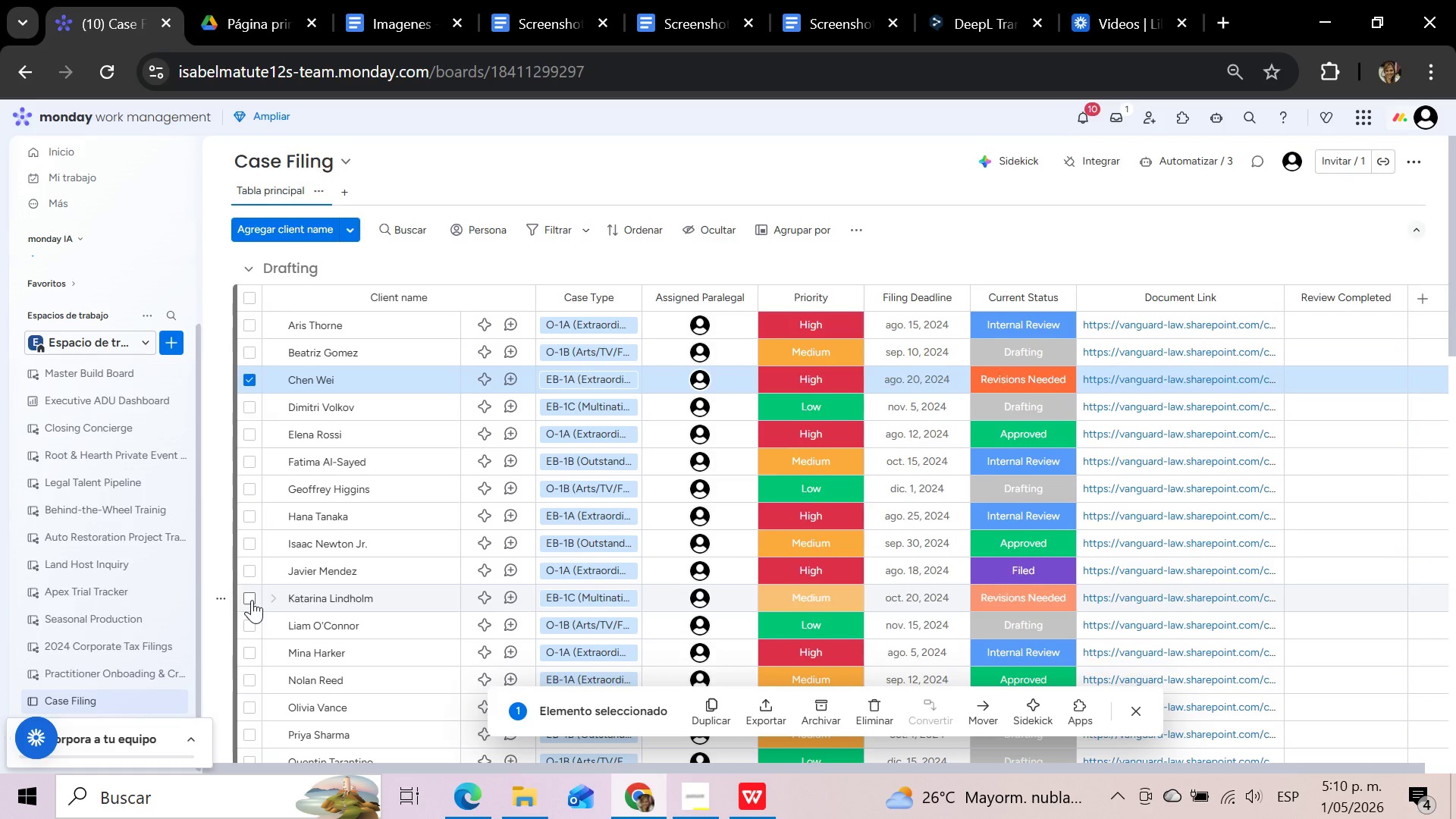 
wait(5.88)
 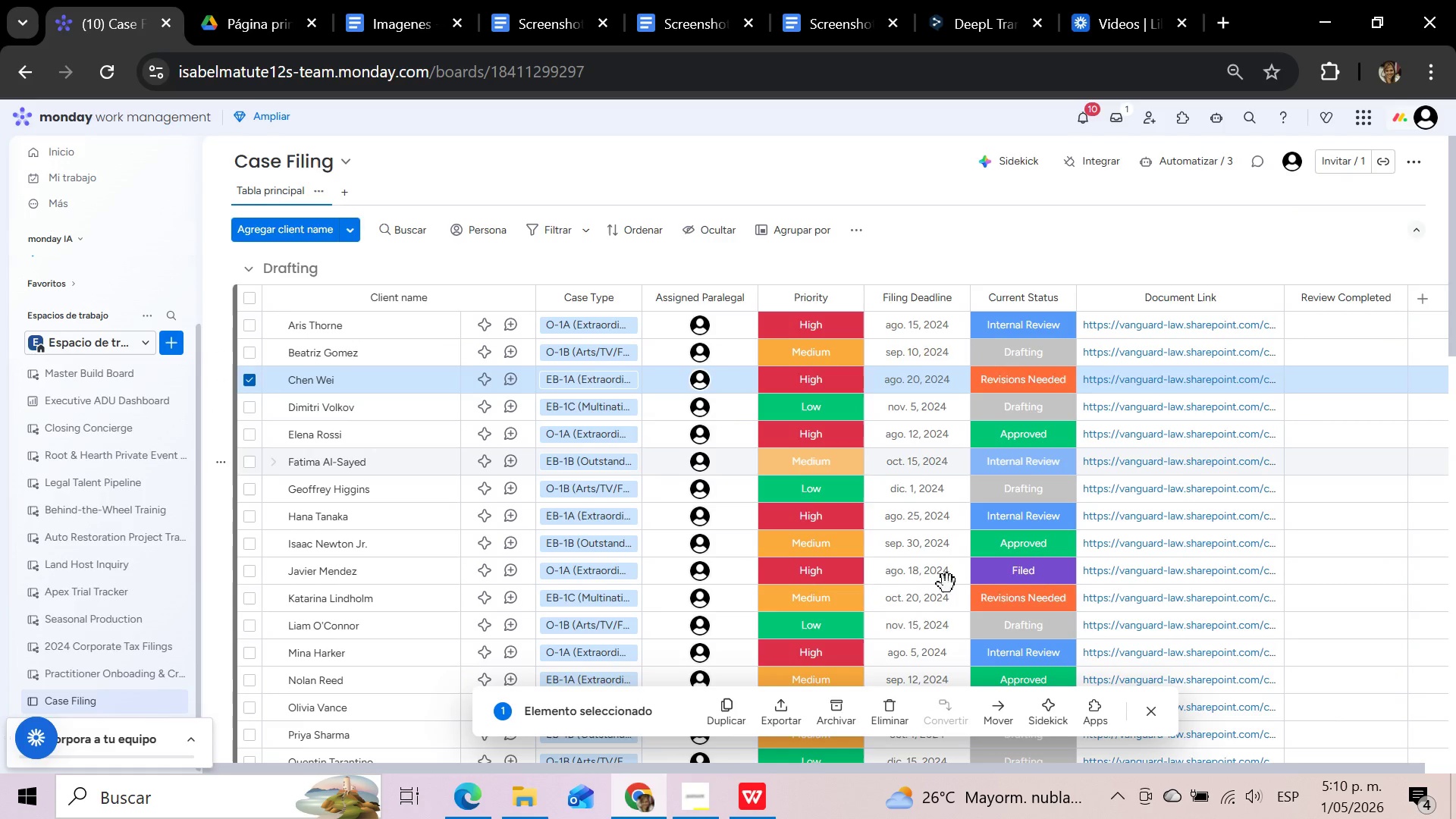 
scroll: coordinate [436, 558], scroll_direction: down, amount: 2.0
 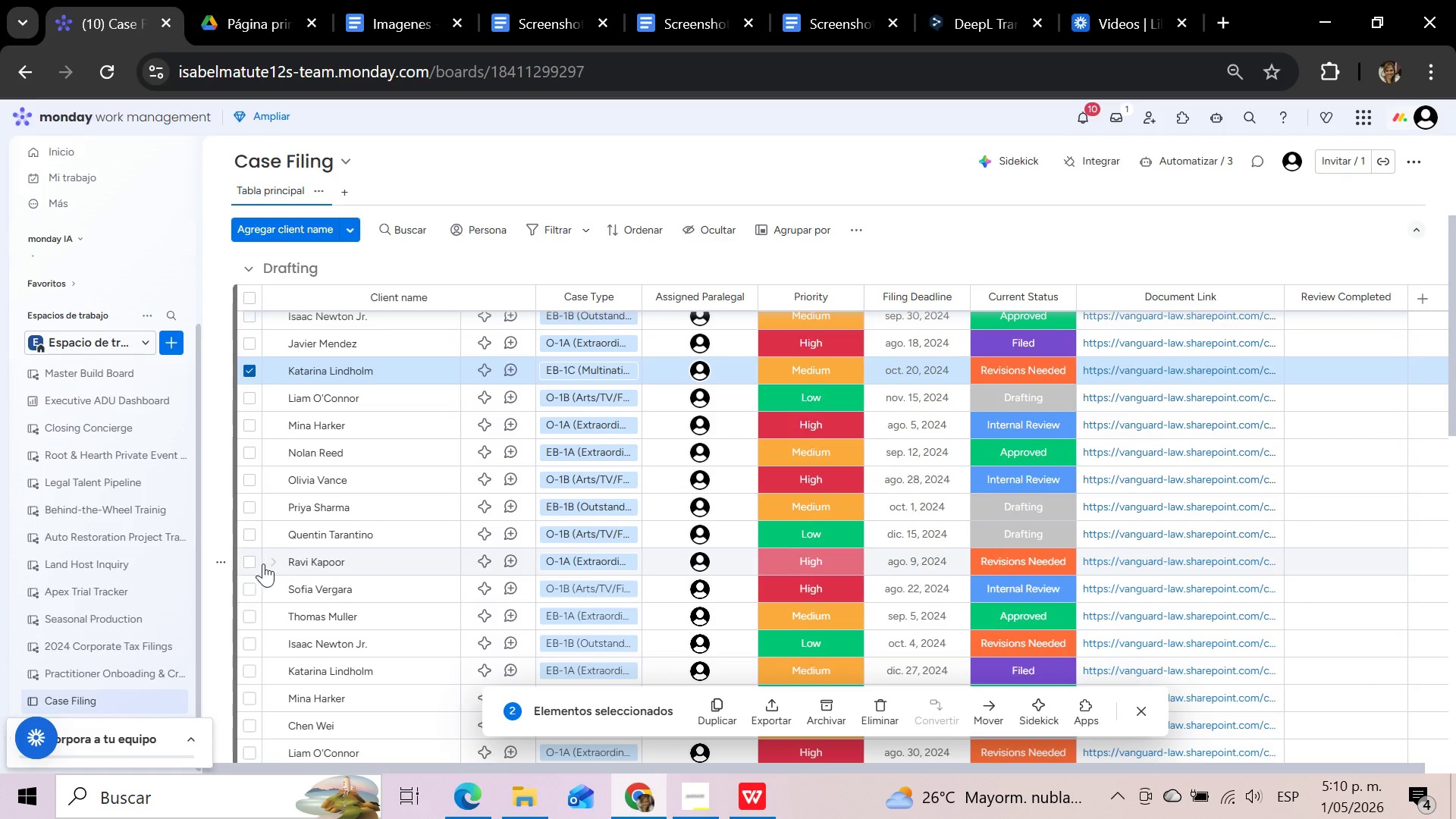 
left_click([254, 565])
 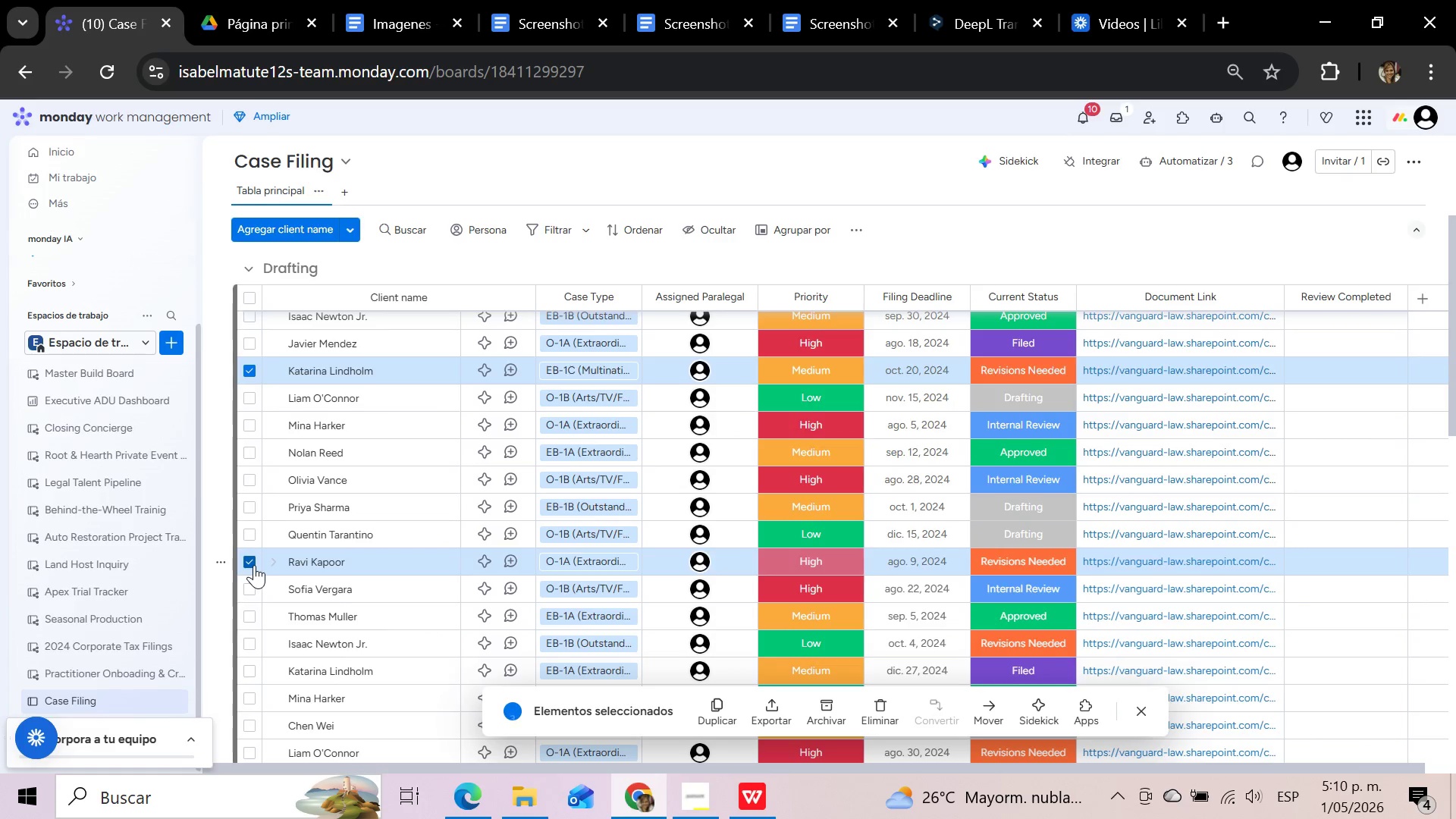 
scroll: coordinate [254, 565], scroll_direction: down, amount: 2.0
 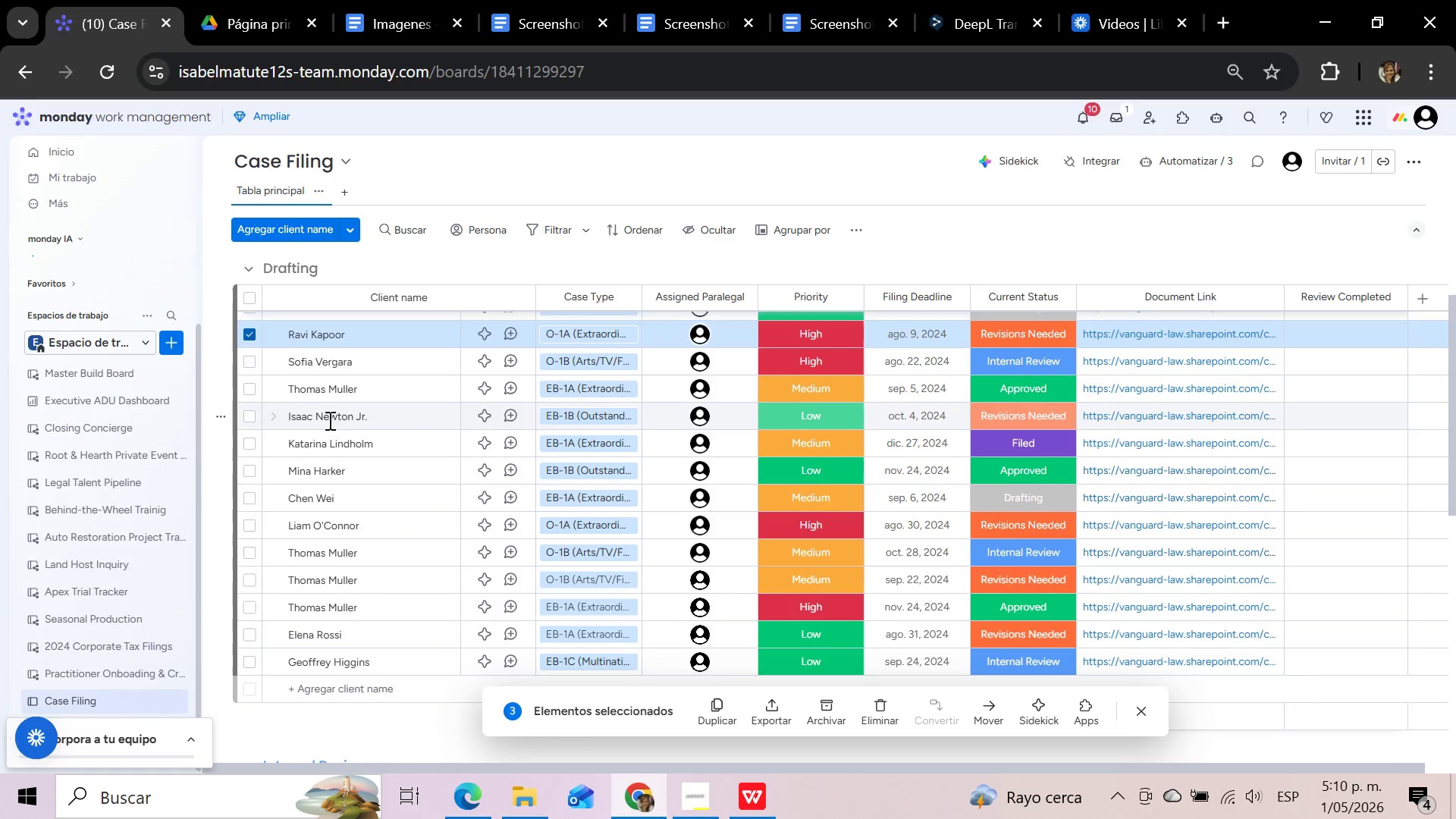 
left_click([252, 422])
 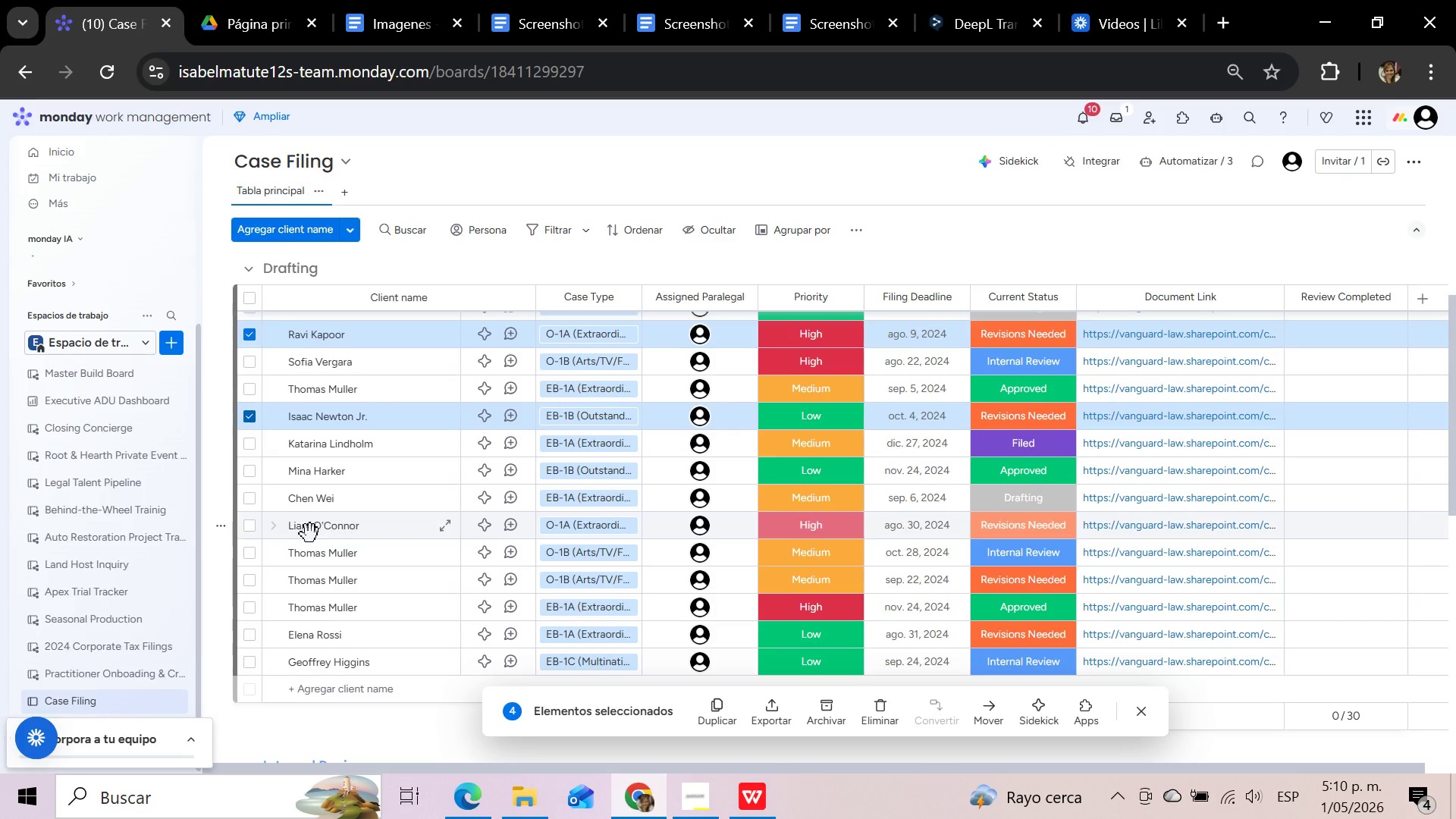 
left_click([251, 528])
 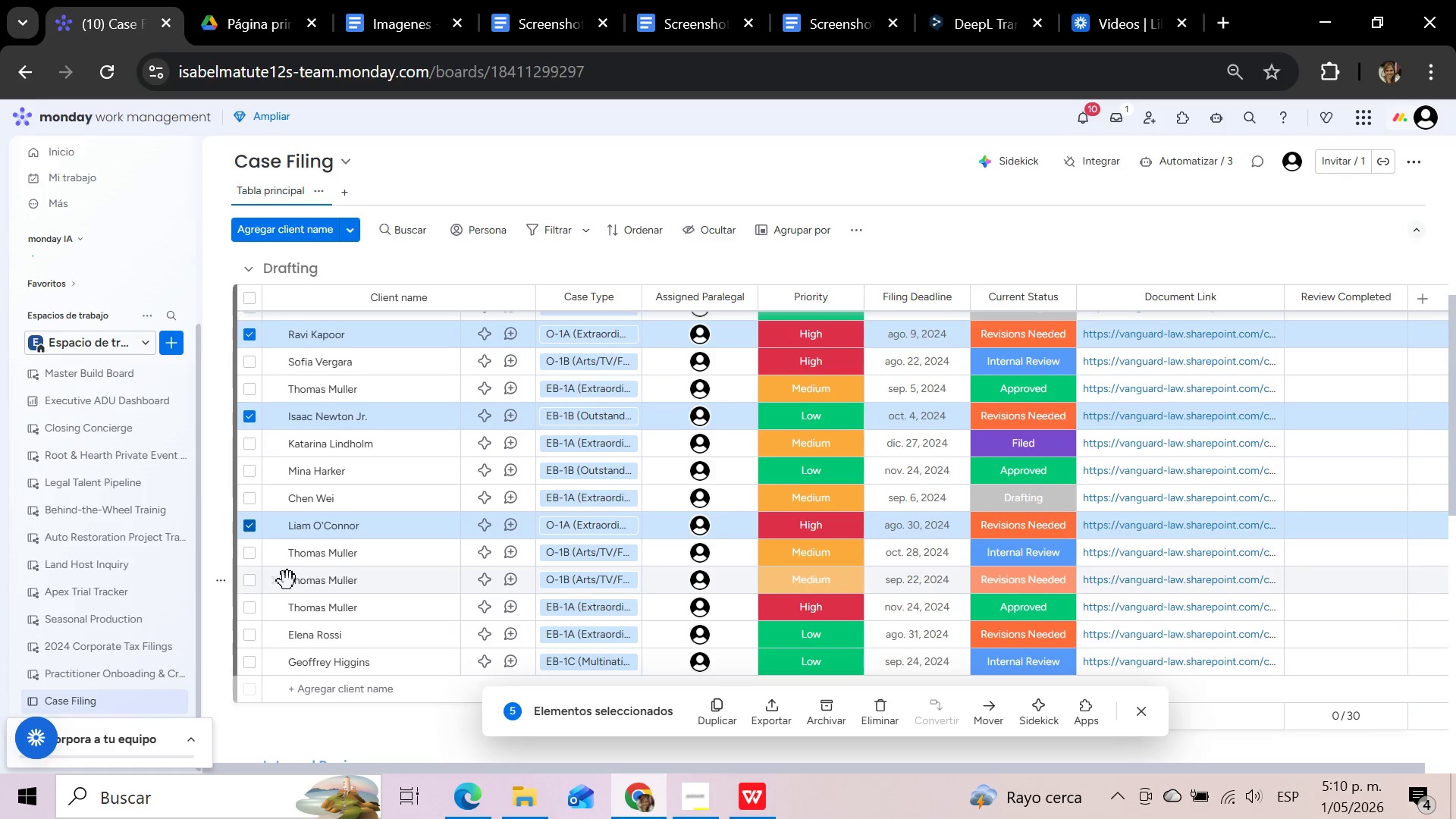 
left_click([251, 581])
 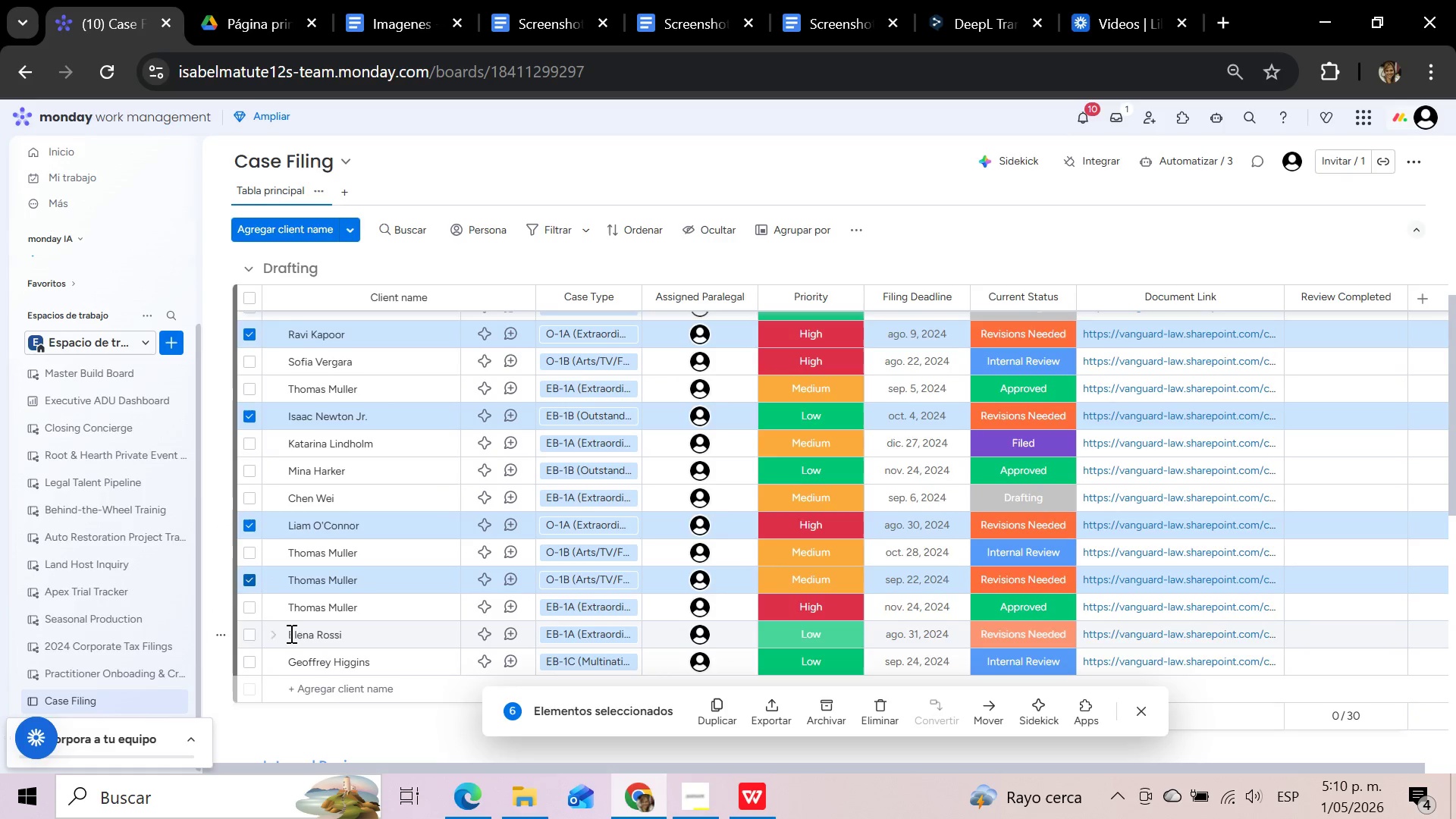 
left_click([253, 636])
 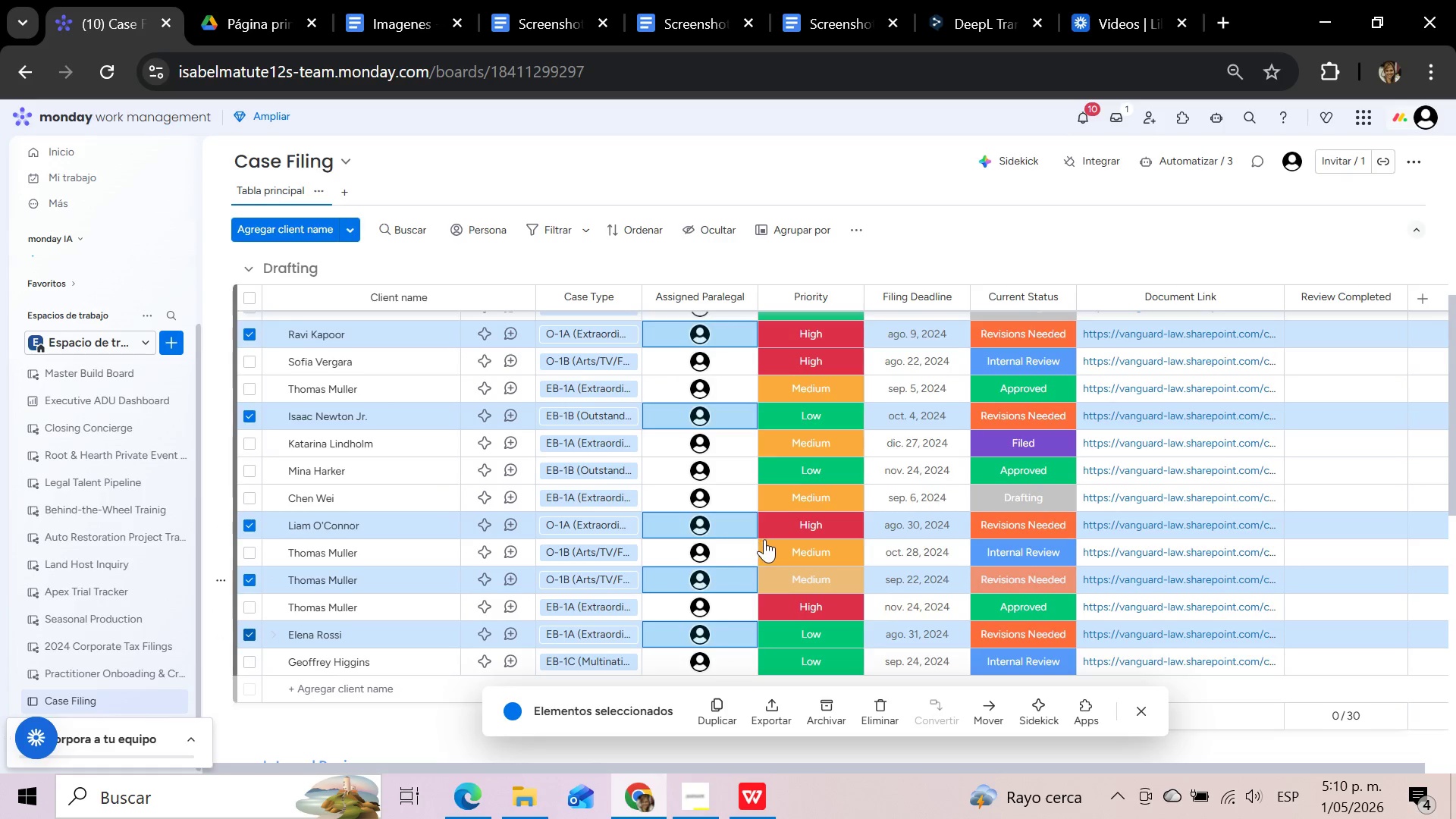 
scroll: coordinate [764, 539], scroll_direction: down, amount: 1.0
 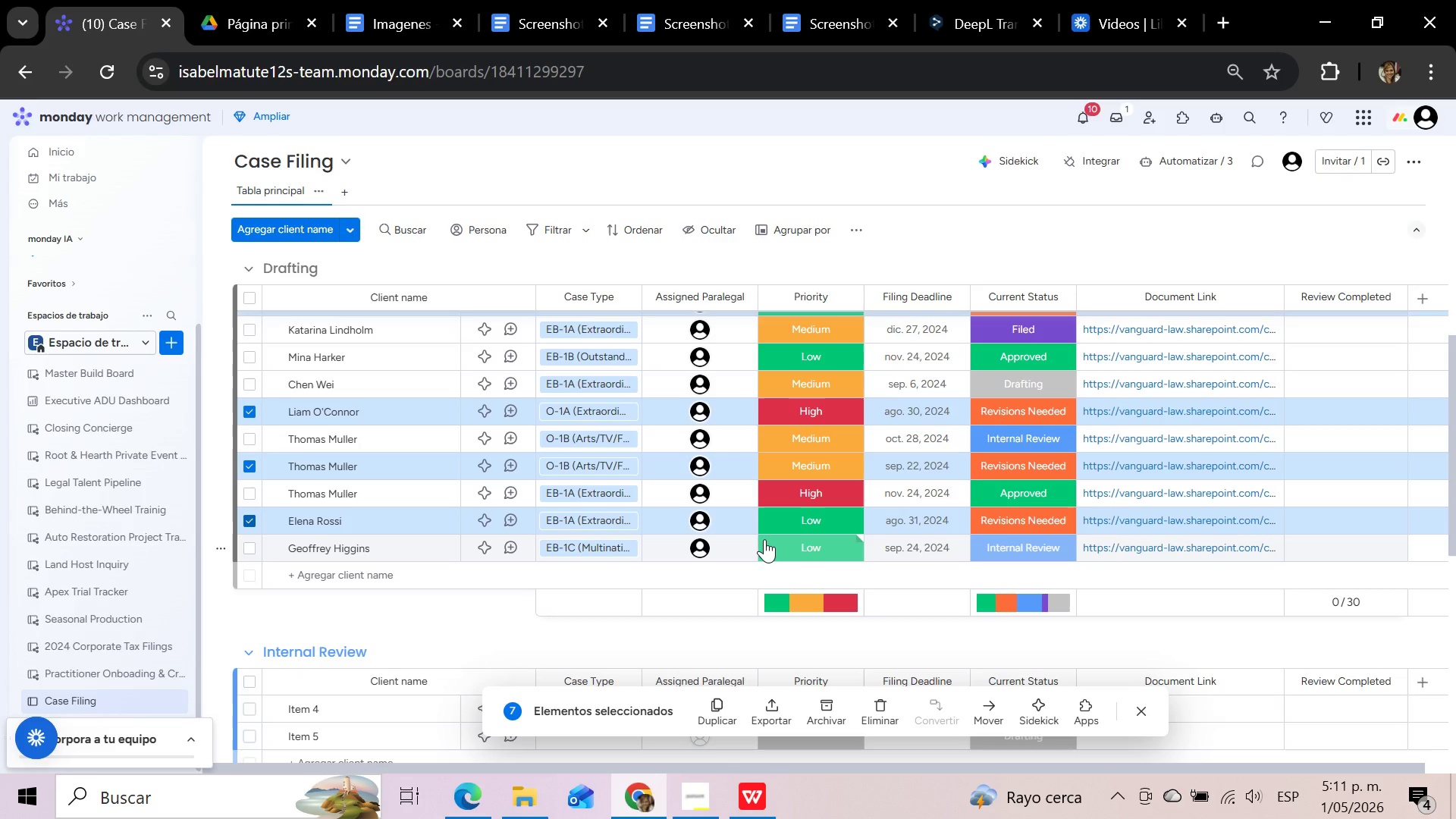 
scroll: coordinate [764, 539], scroll_direction: up, amount: 1.0
 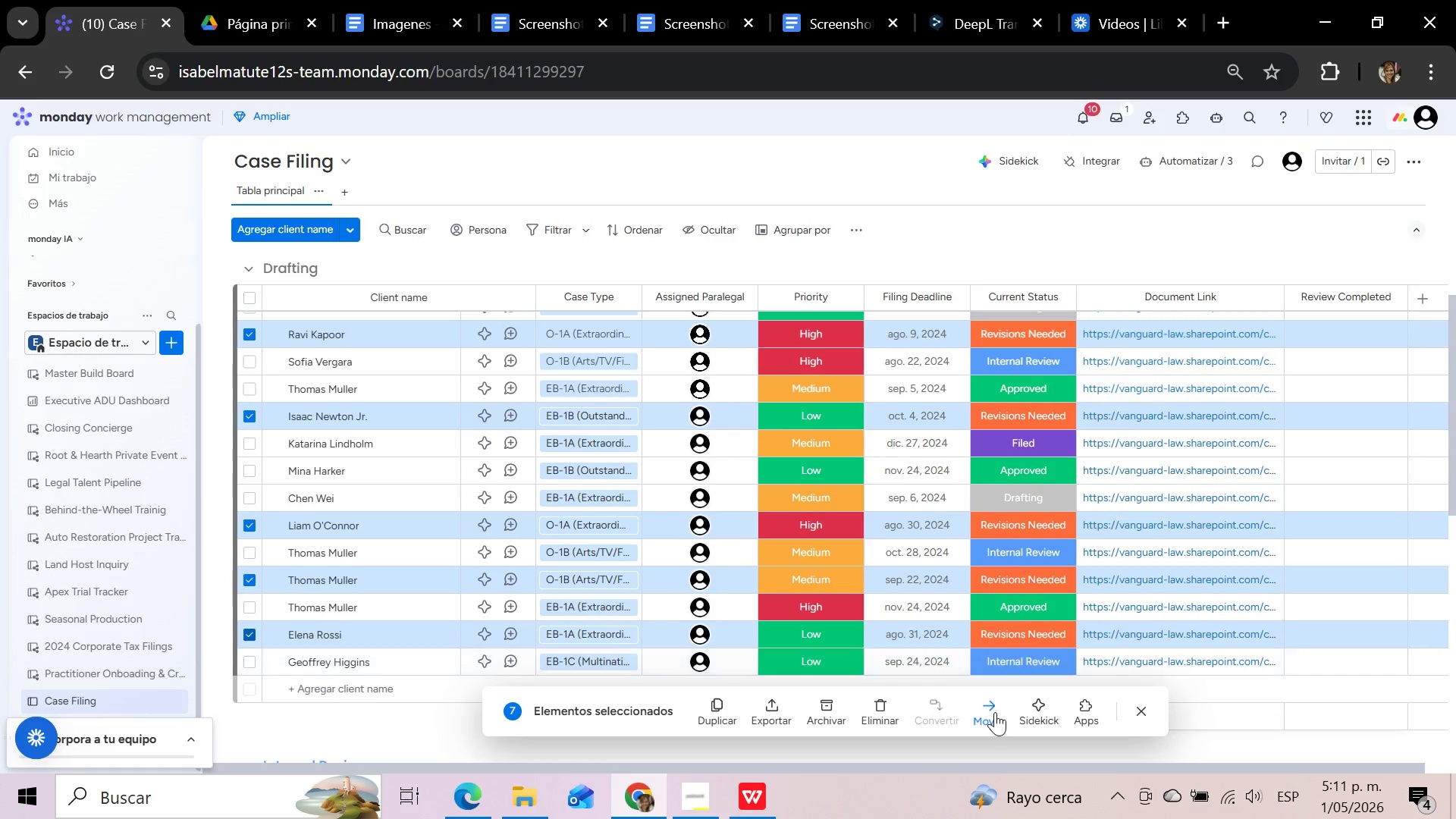 
left_click([995, 712])
 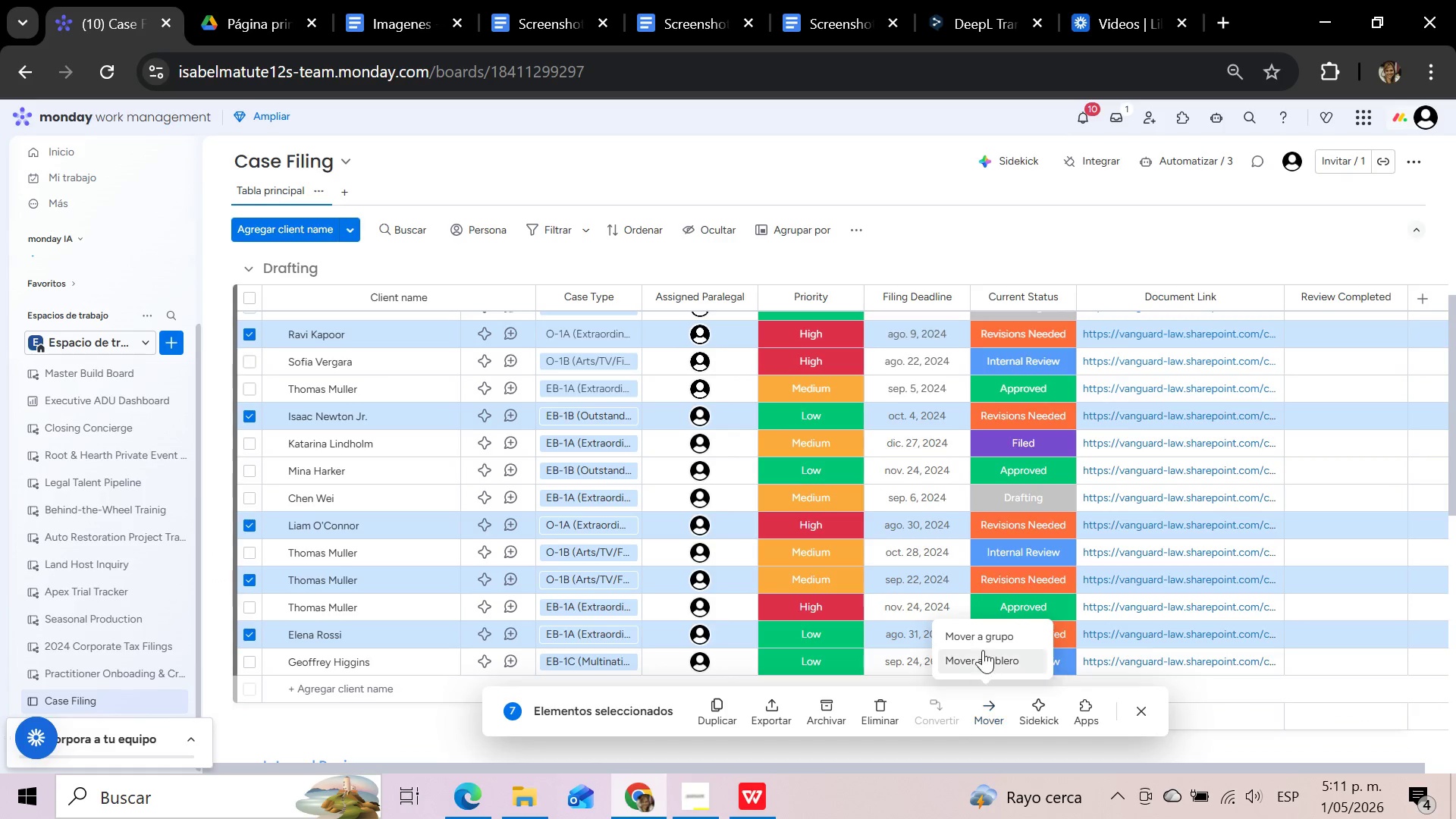 
left_click([981, 635])
 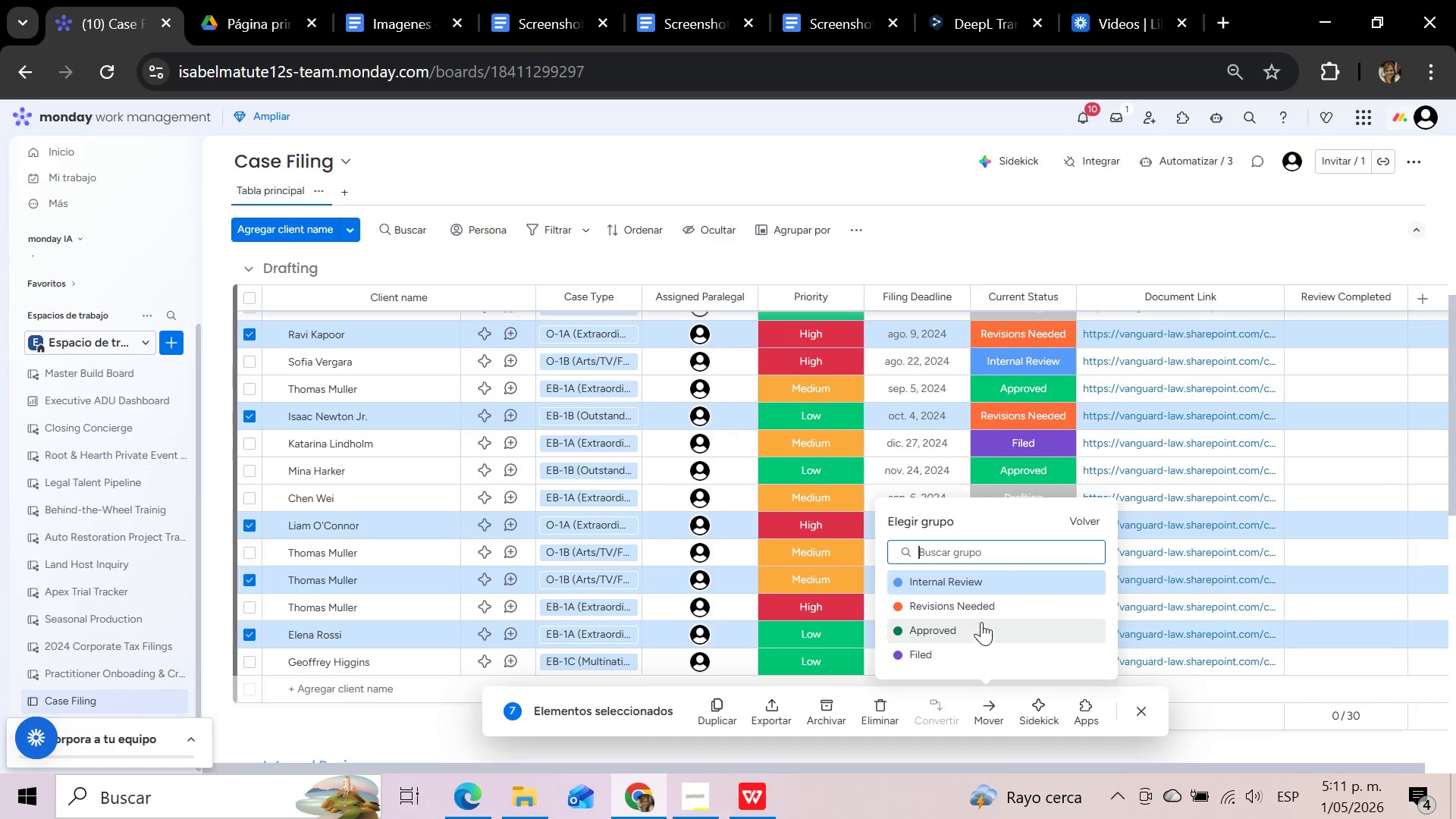 
left_click([983, 609])
 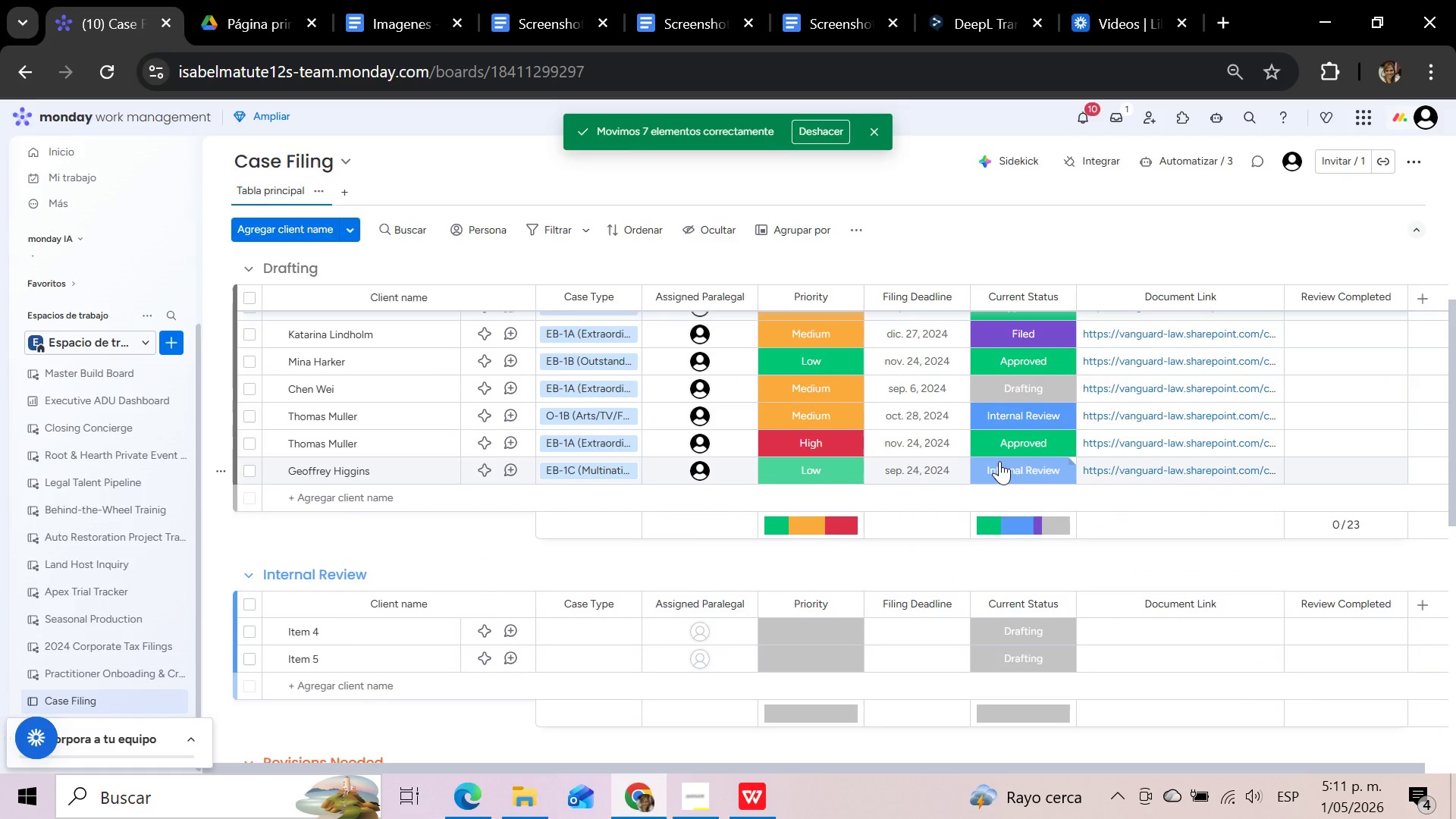 
scroll: coordinate [999, 463], scroll_direction: down, amount: 3.0
 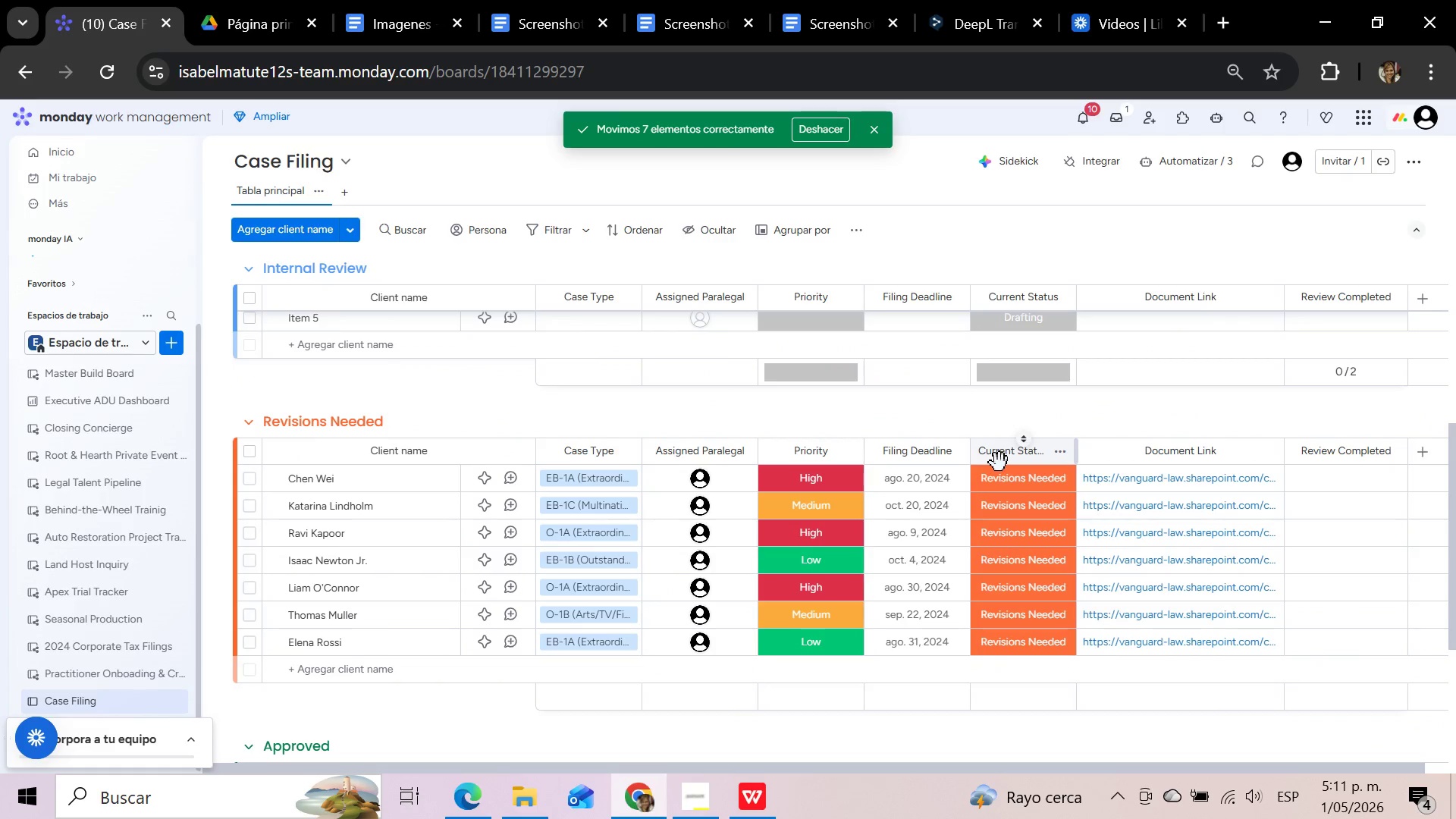 
scroll: coordinate [999, 463], scroll_direction: up, amount: 10.0
 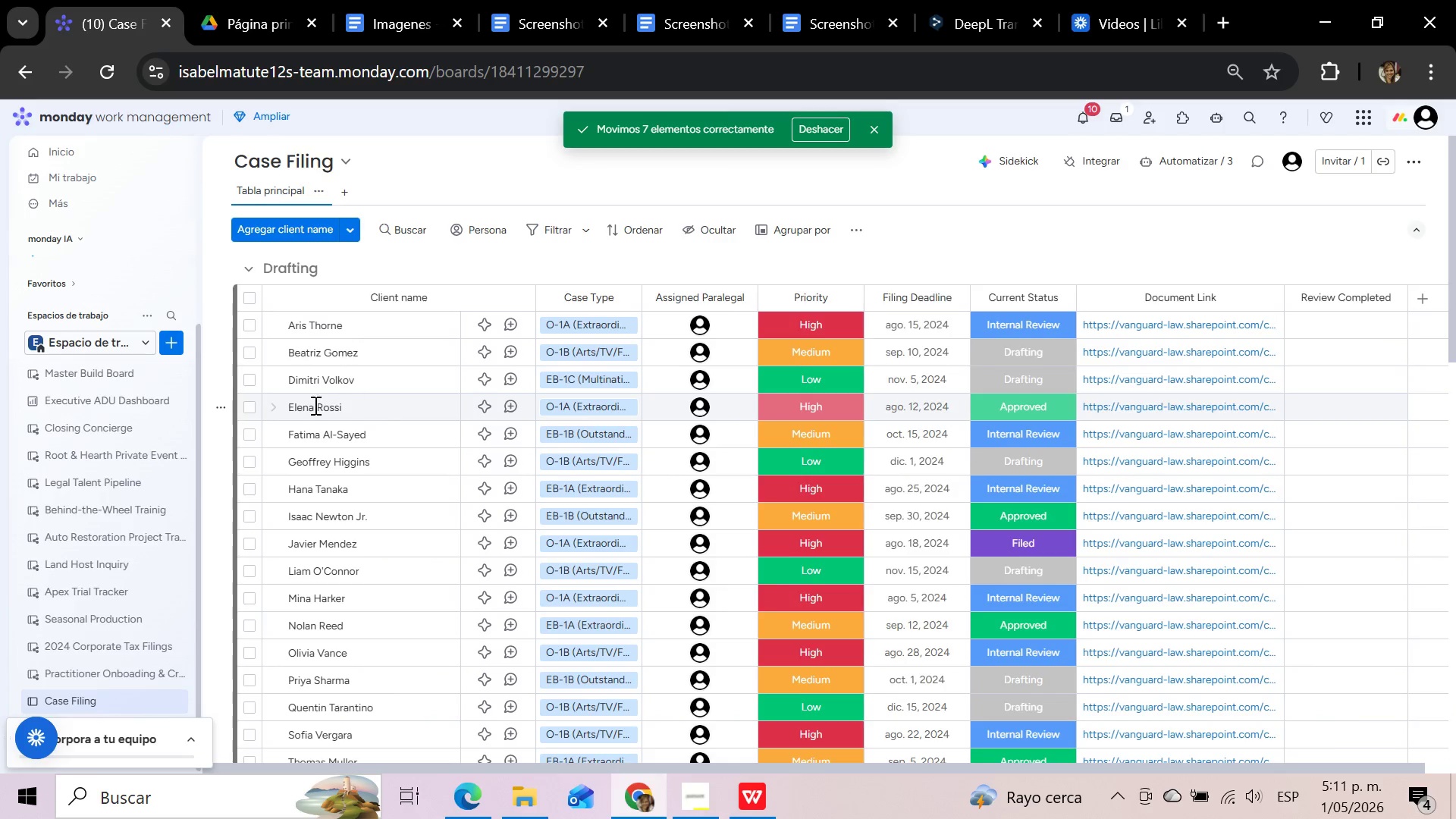 
left_click([256, 411])
 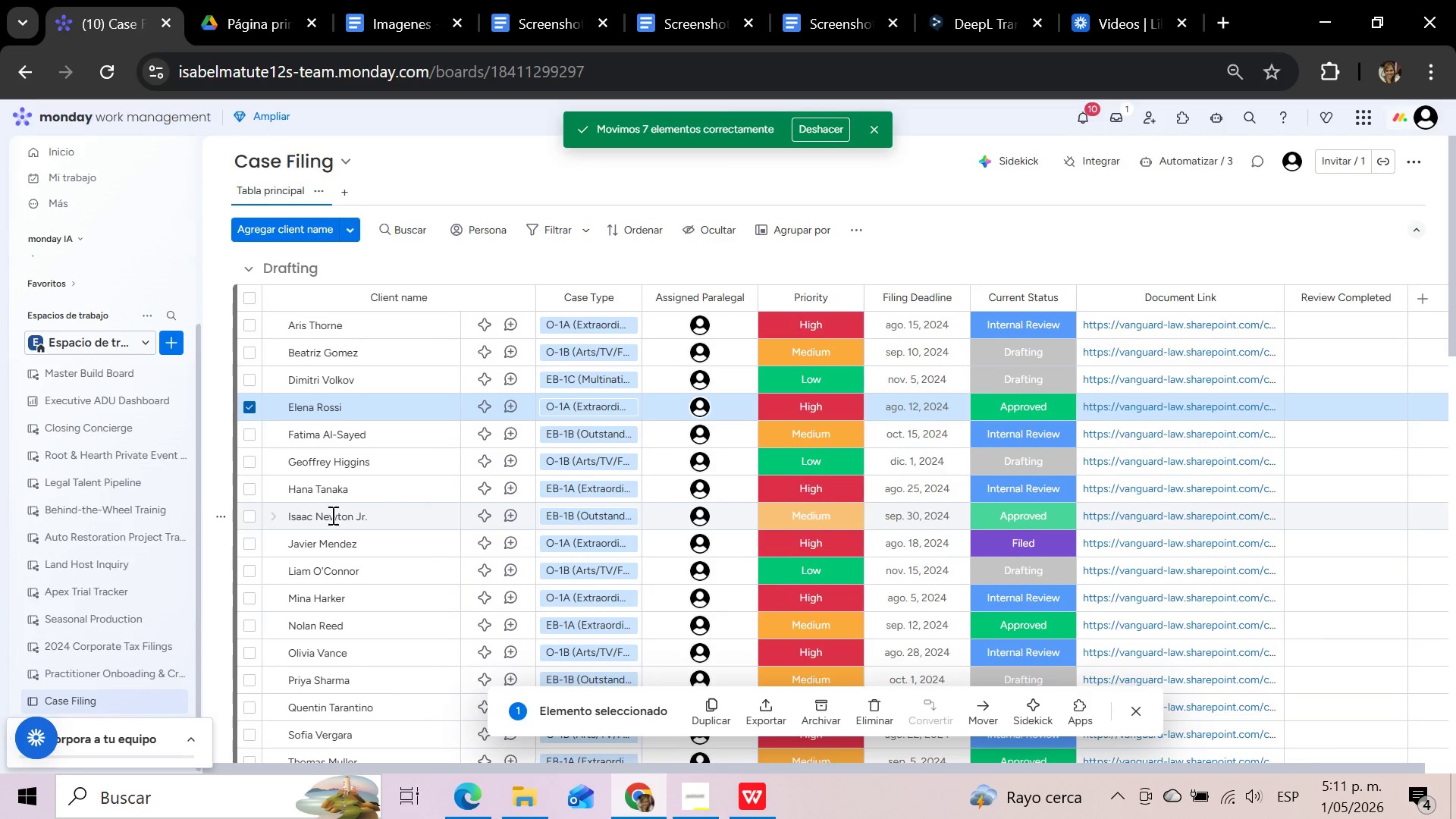 
left_click([252, 518])
 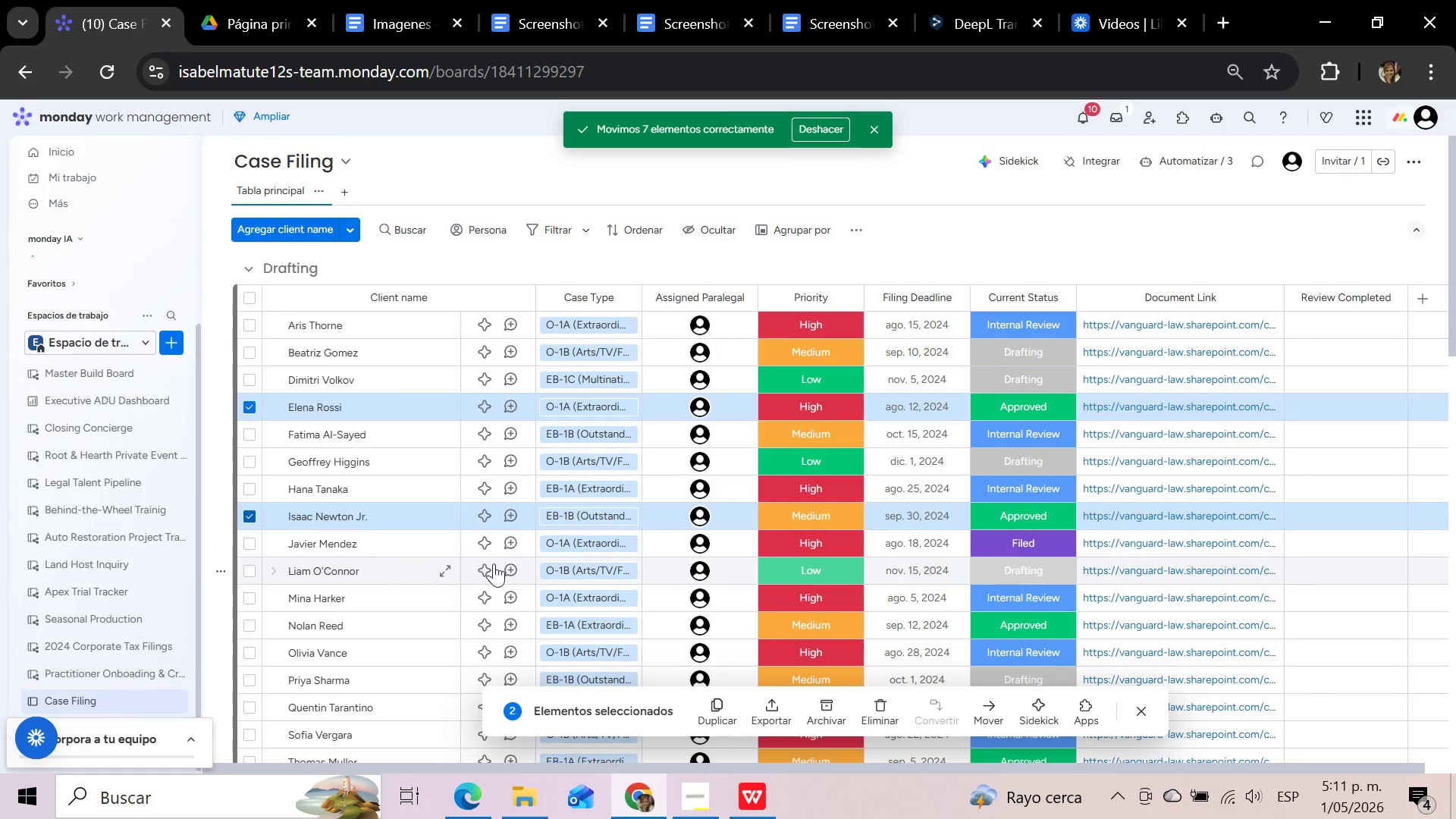 
scroll: coordinate [494, 563], scroll_direction: none, amount: 0.0
 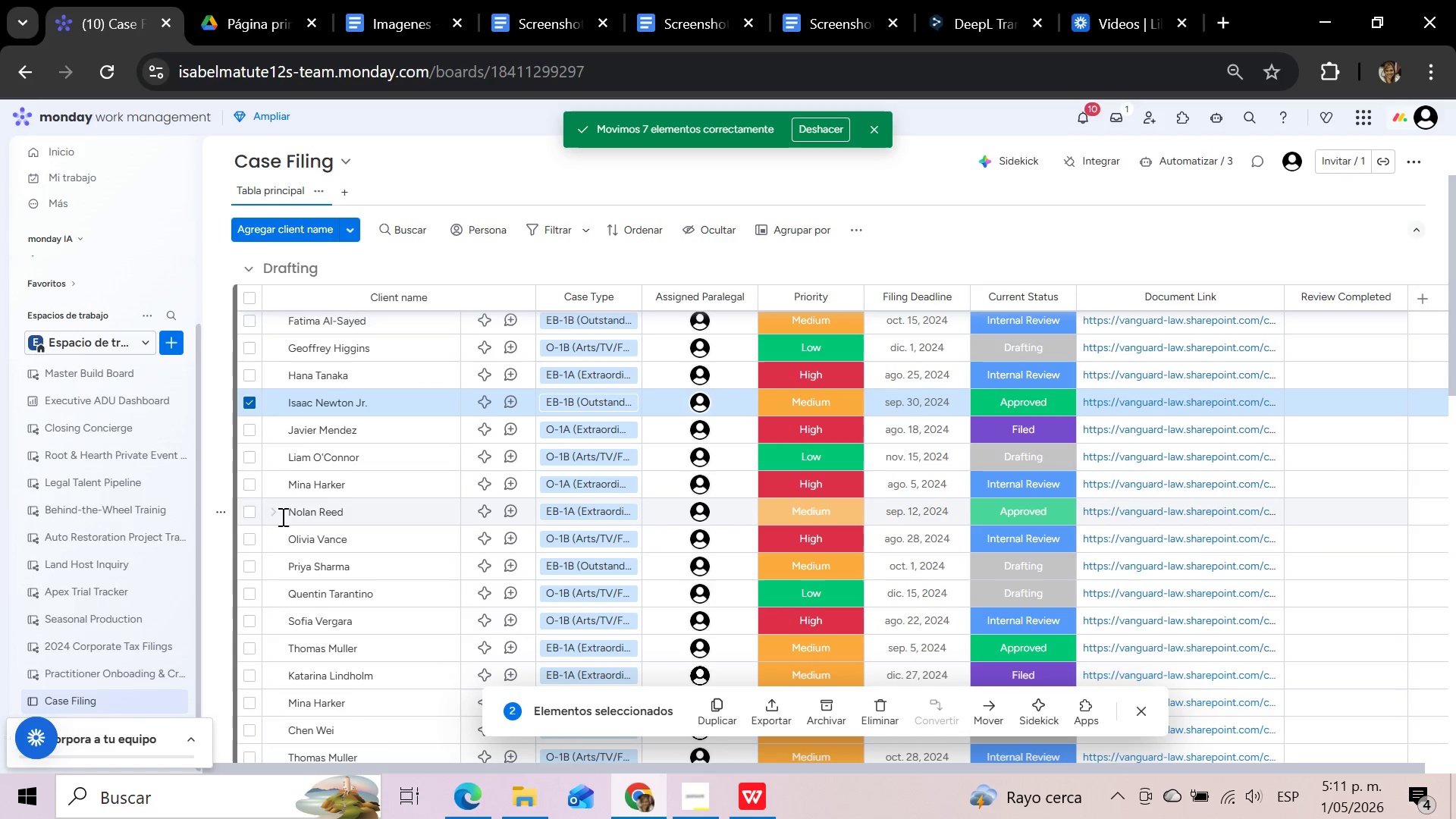 
left_click([251, 511])
 